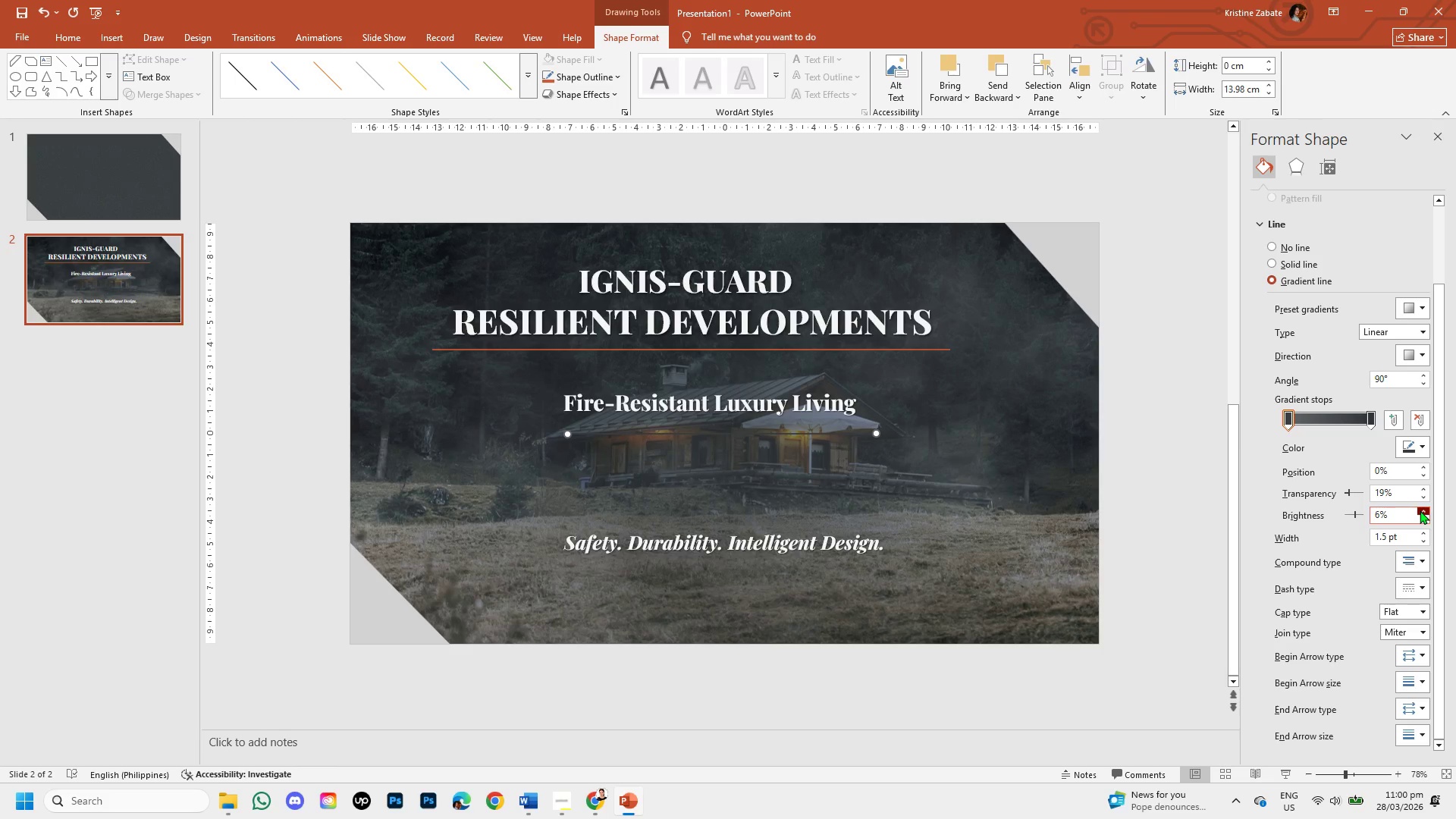 
triple_click([1420, 510])
 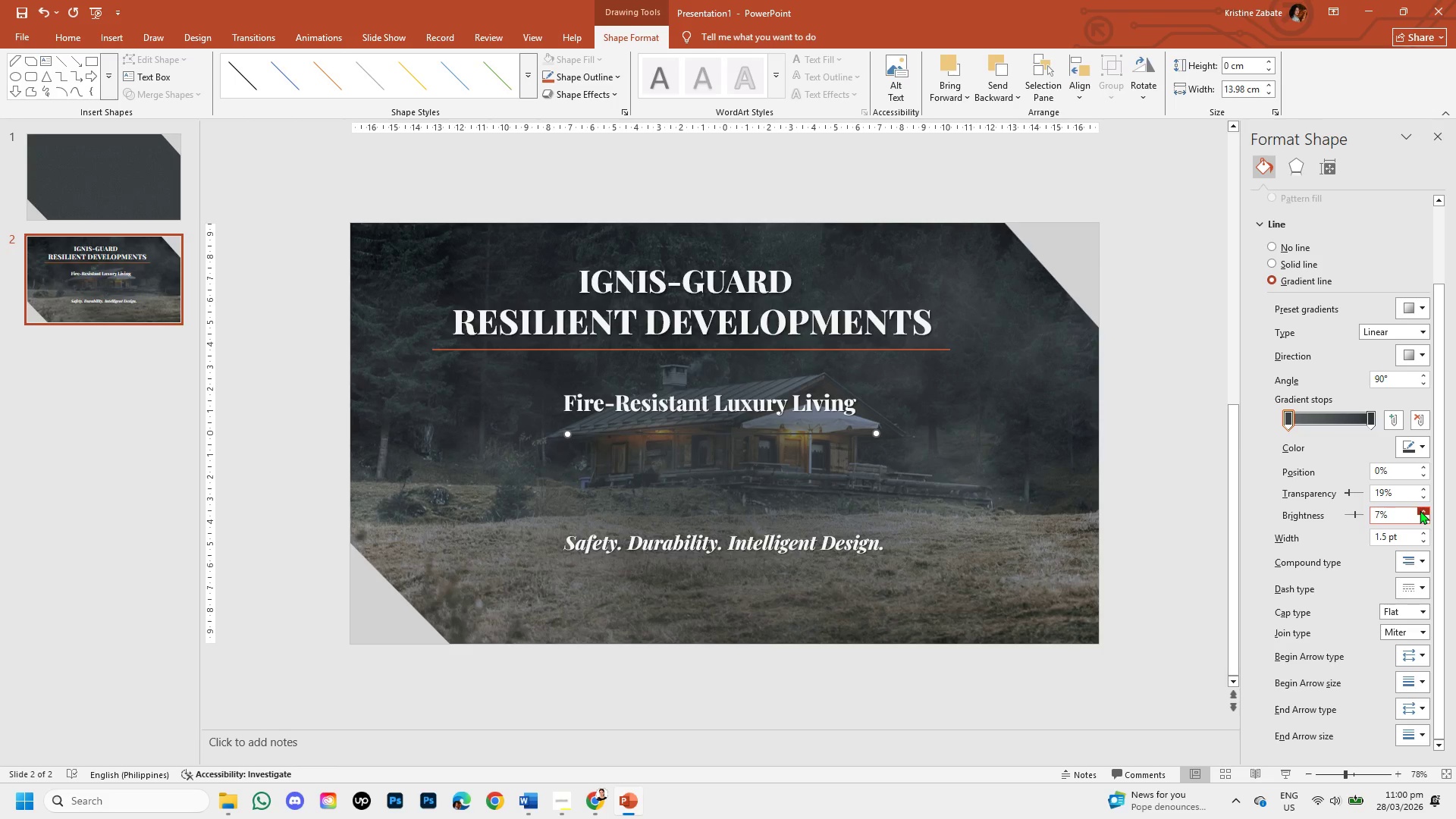 
triple_click([1420, 510])
 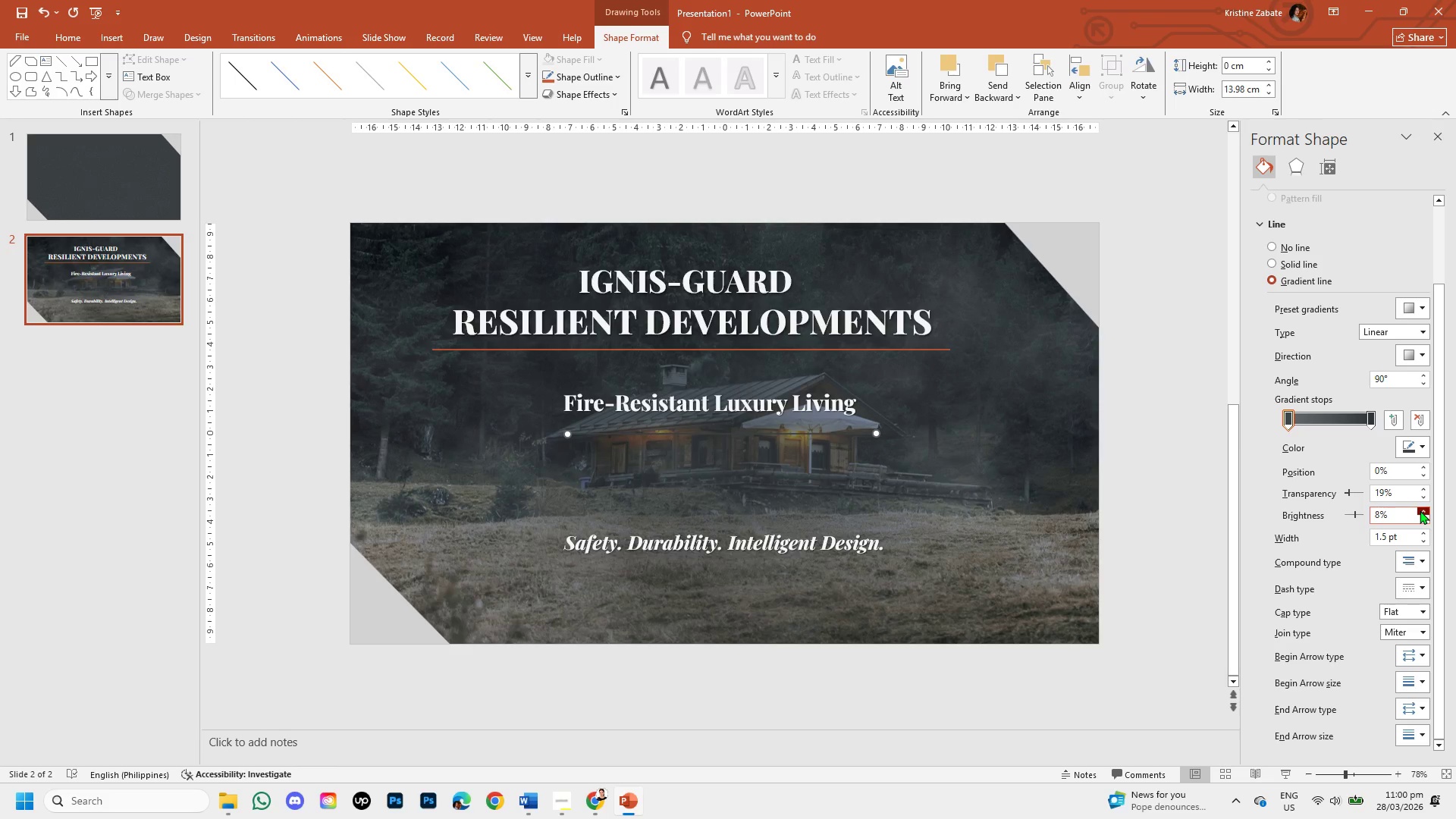 
triple_click([1420, 510])
 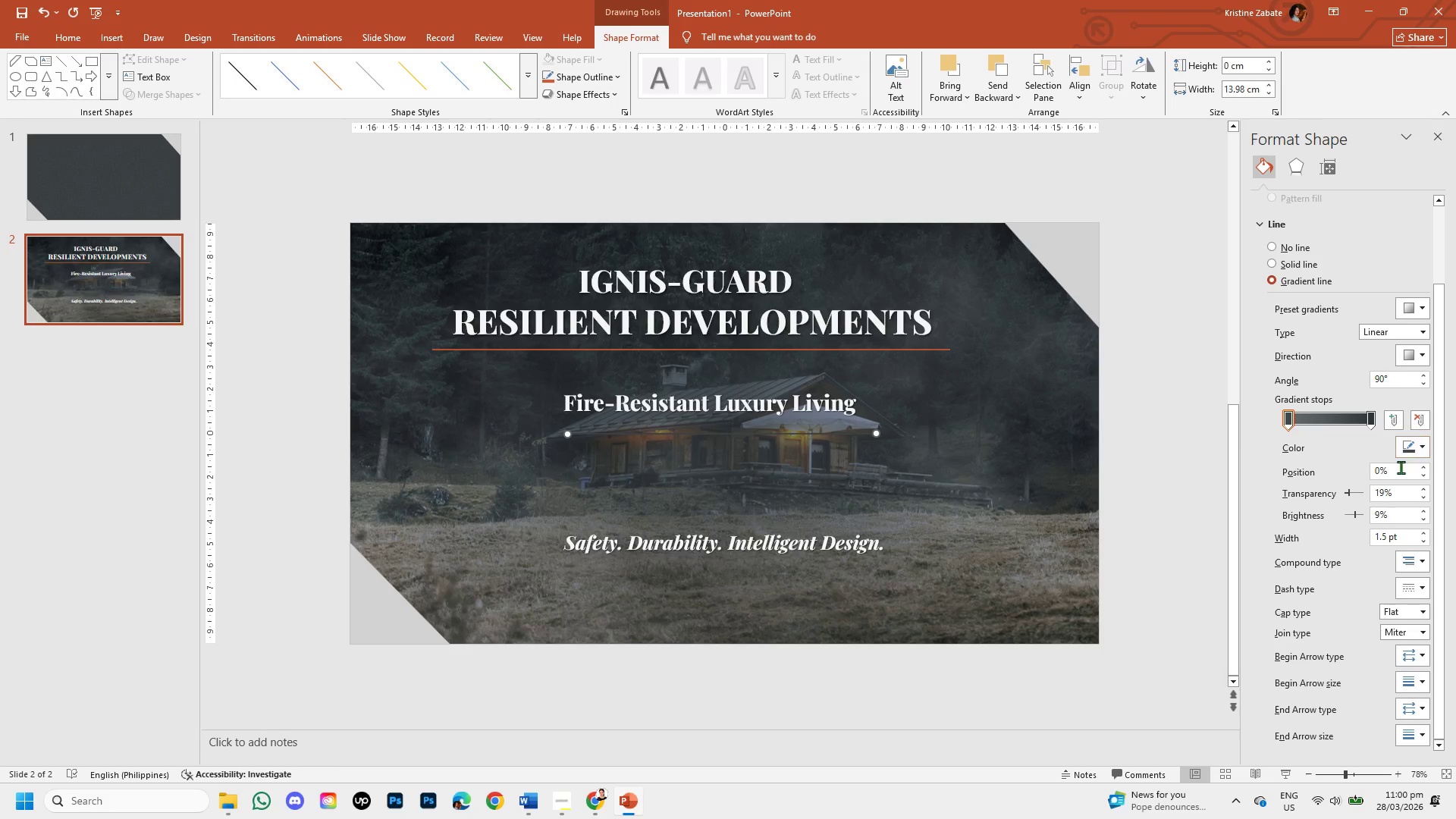 
mouse_move([1386, 497])
 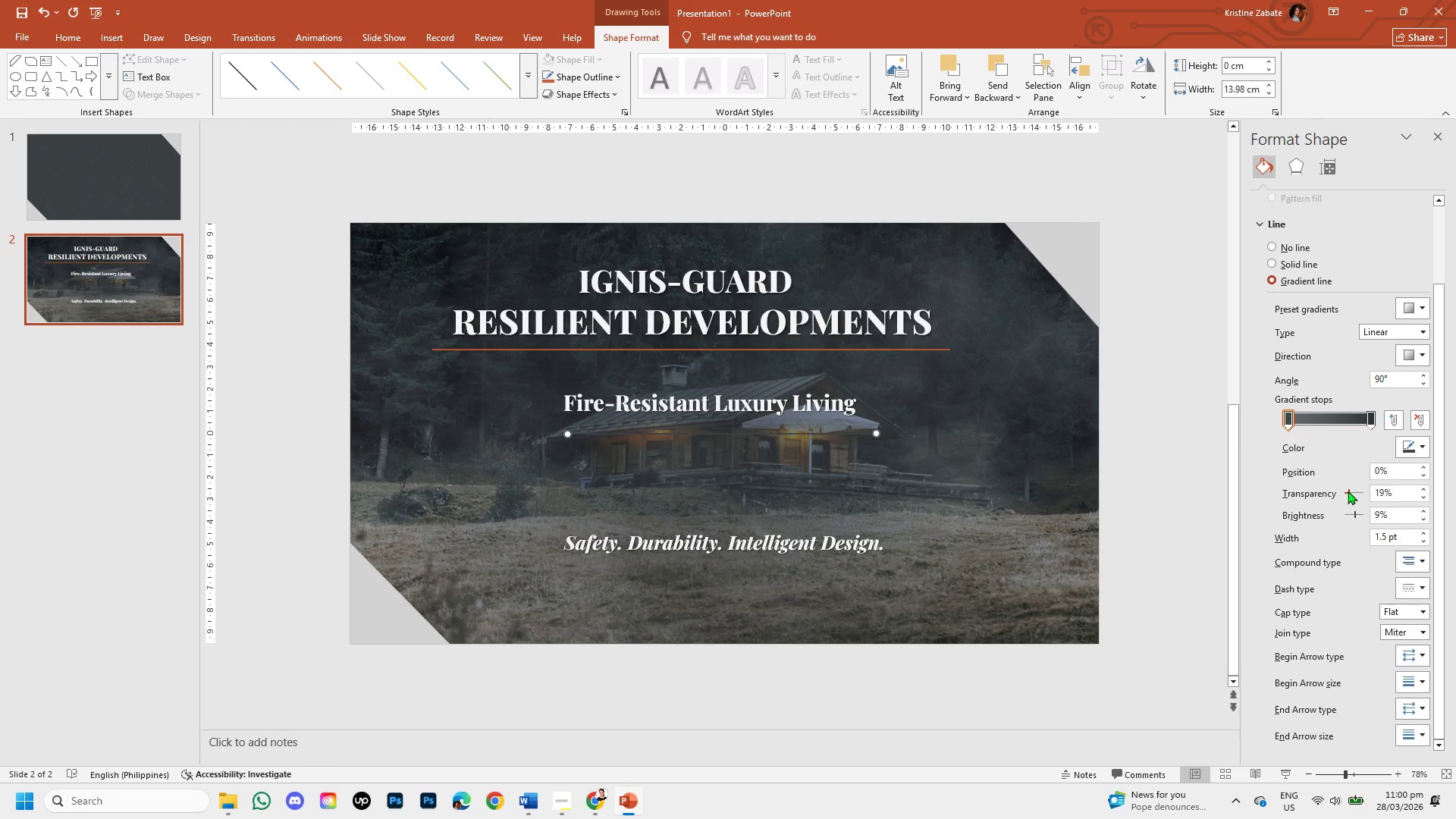 
left_click_drag(start_coordinate=[1348, 491], to_coordinate=[1263, 500])
 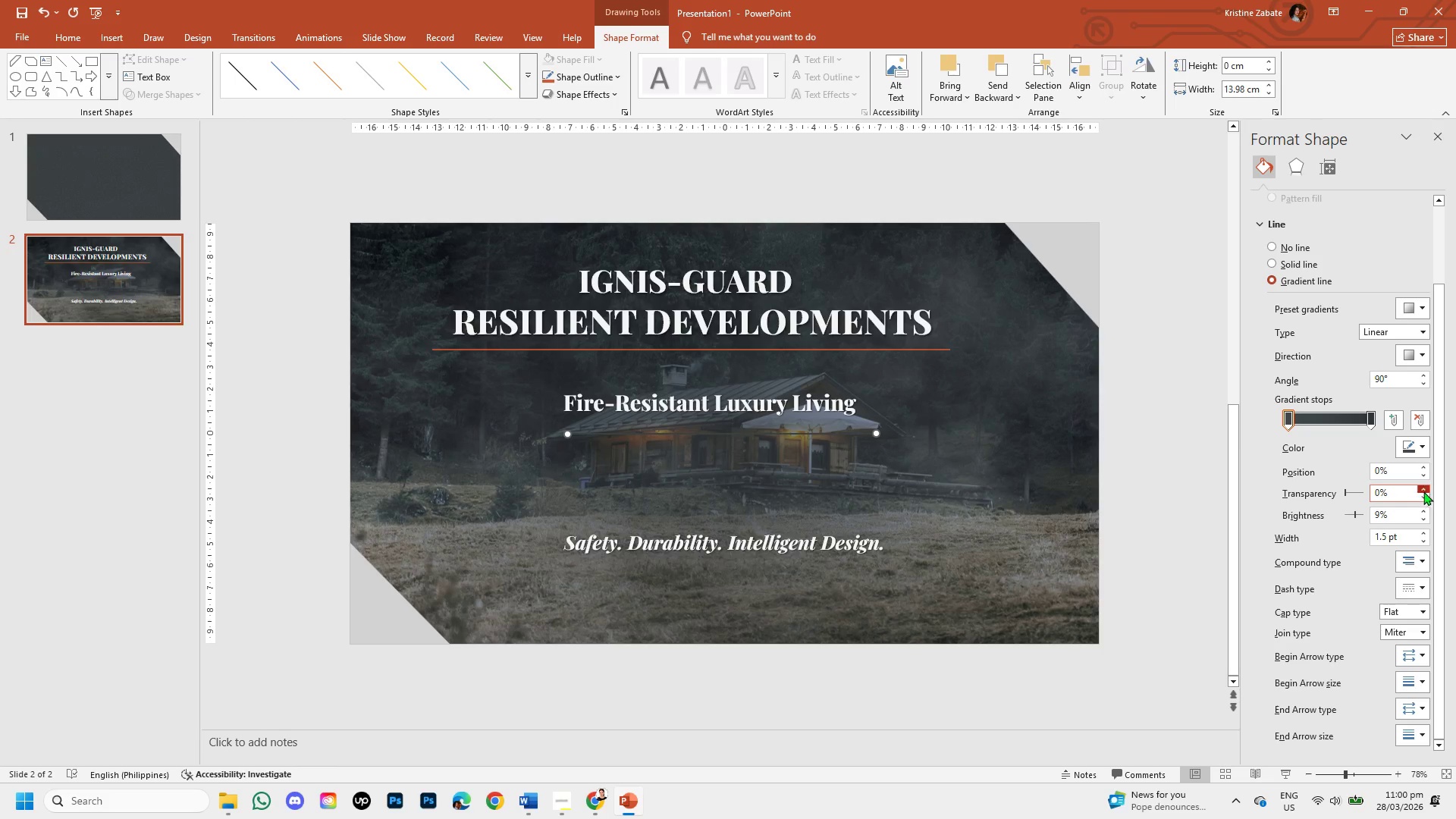 
double_click([1425, 488])
 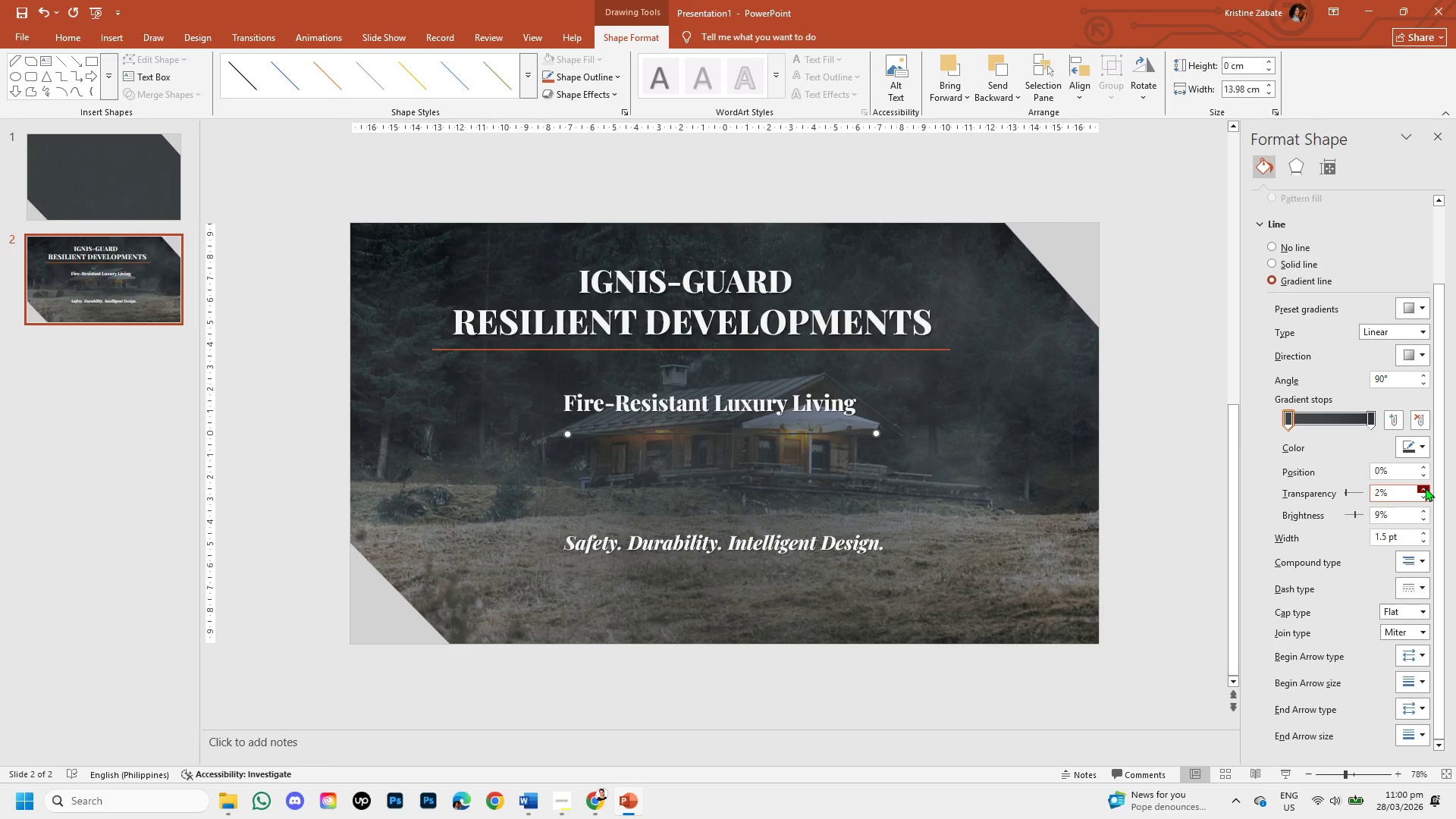 
triple_click([1425, 488])
 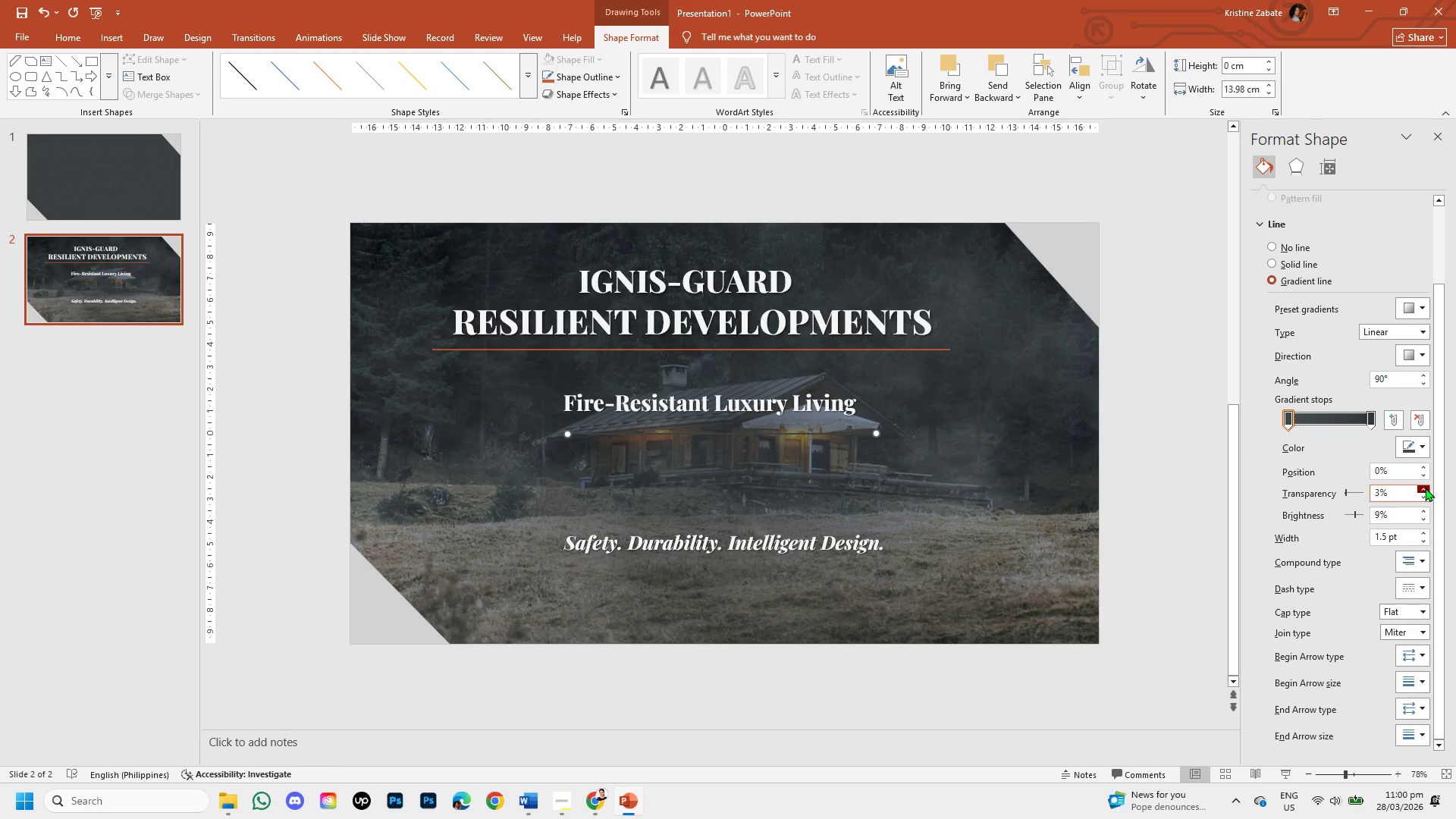 
triple_click([1425, 488])
 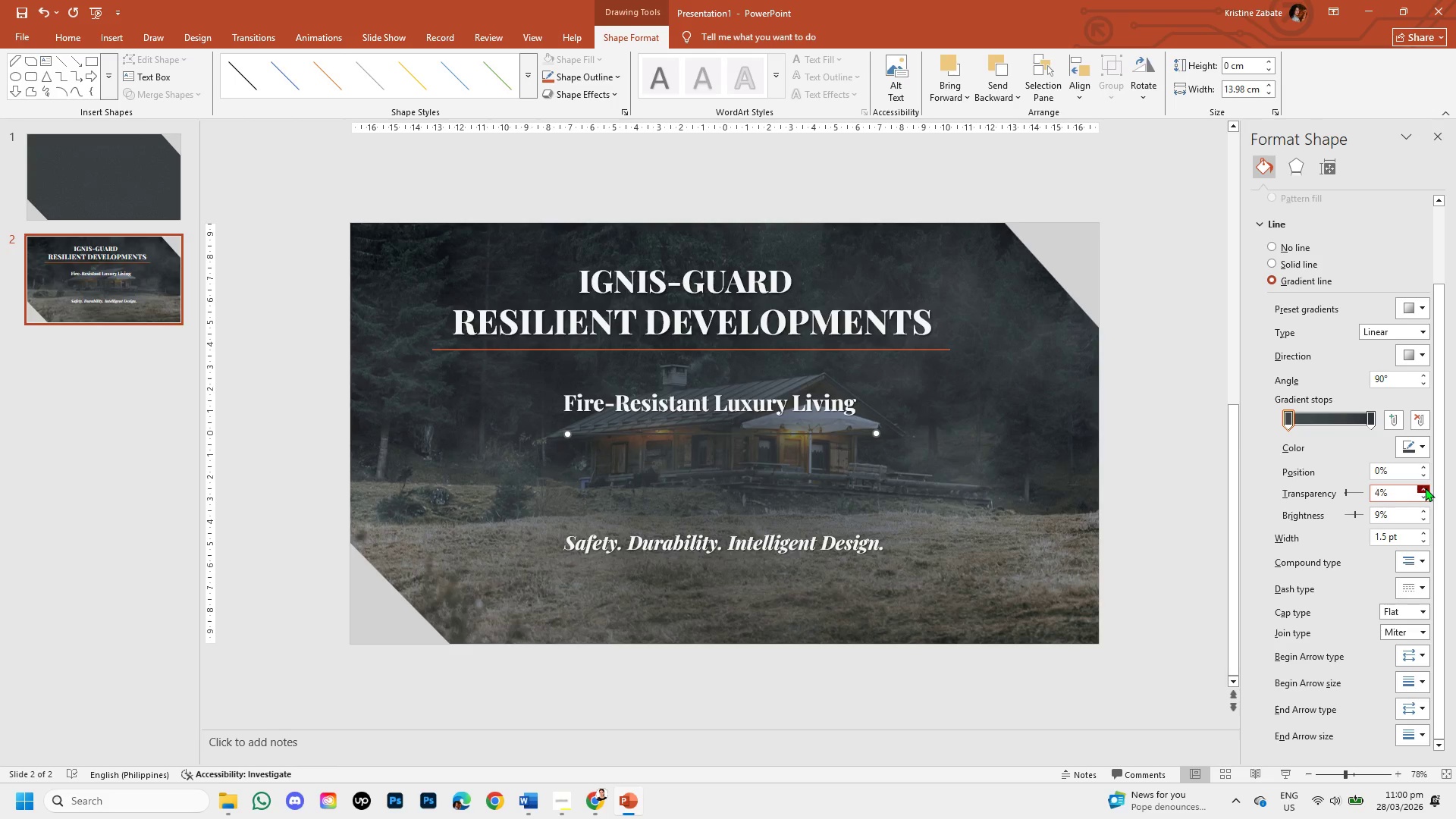 
triple_click([1425, 488])
 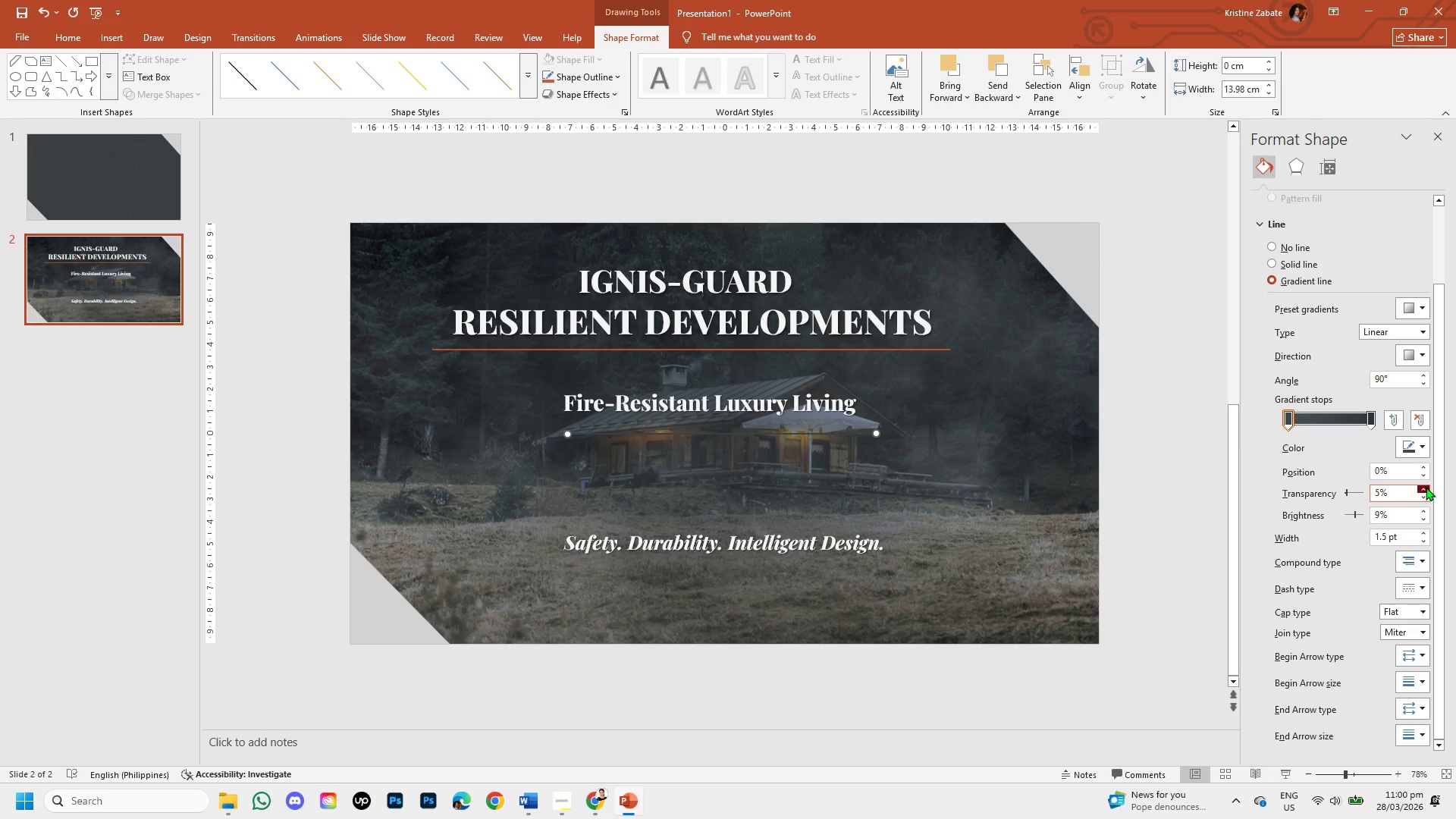 
triple_click([1426, 487])
 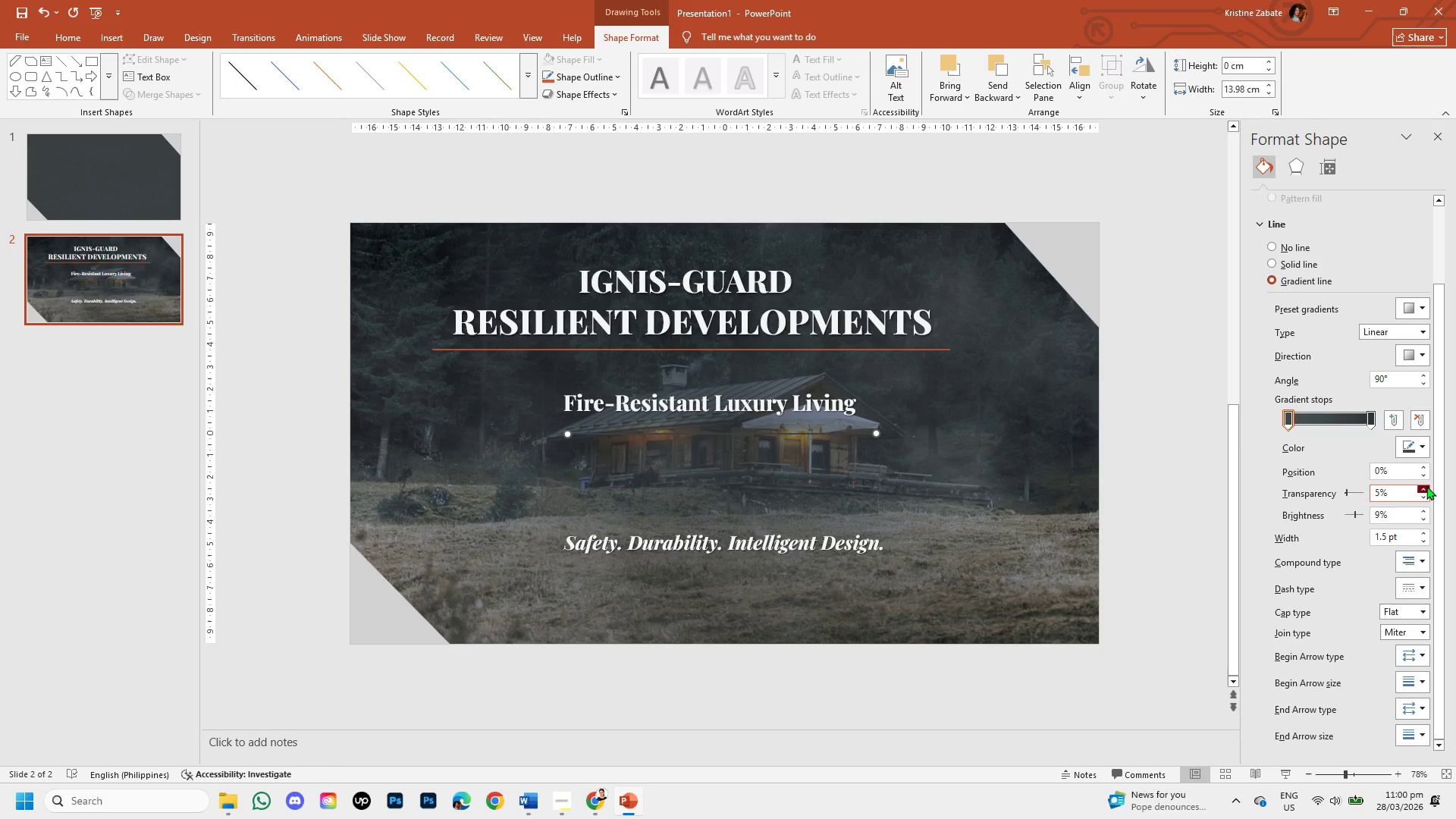 
triple_click([1426, 486])
 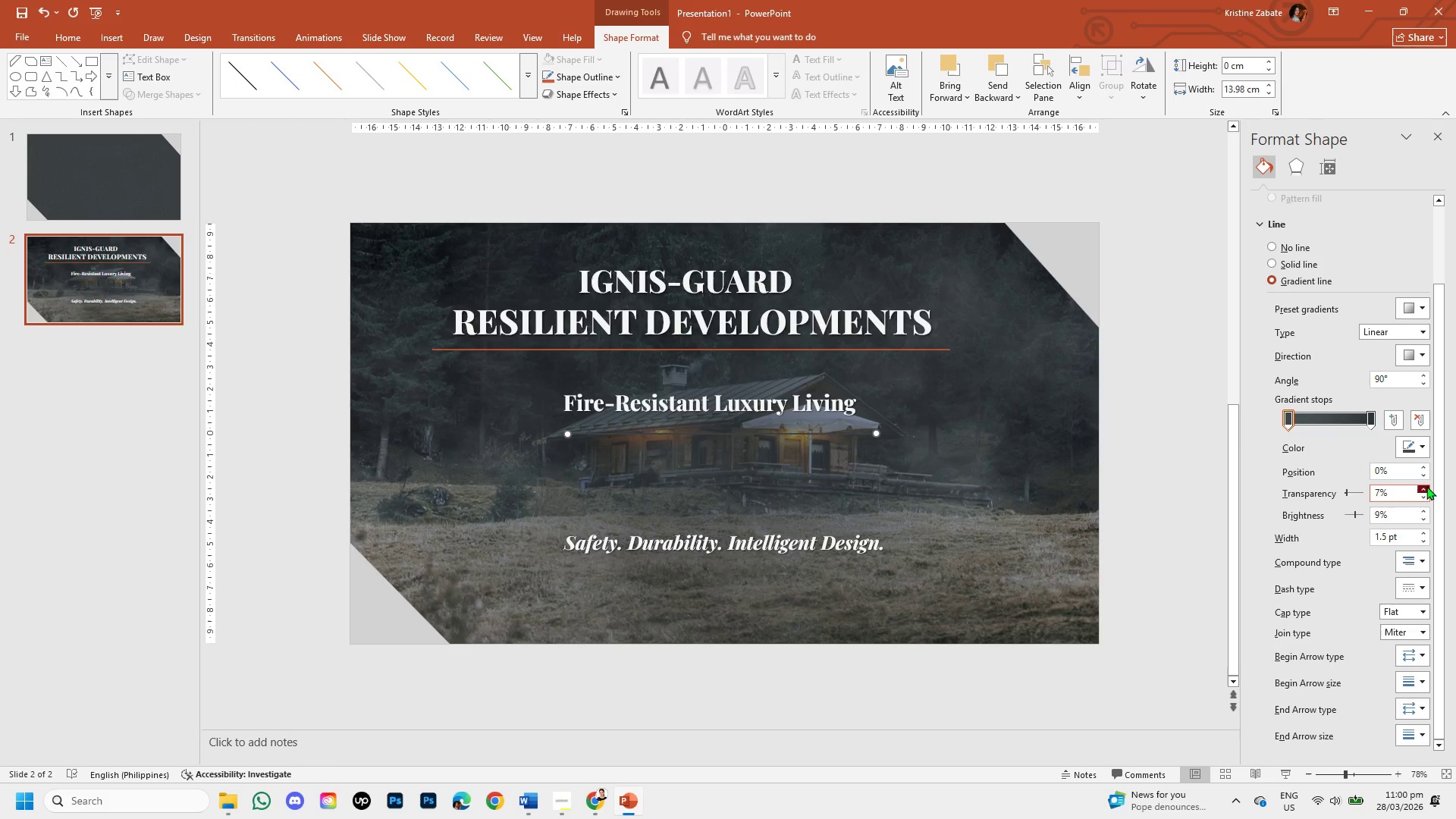 
triple_click([1426, 486])
 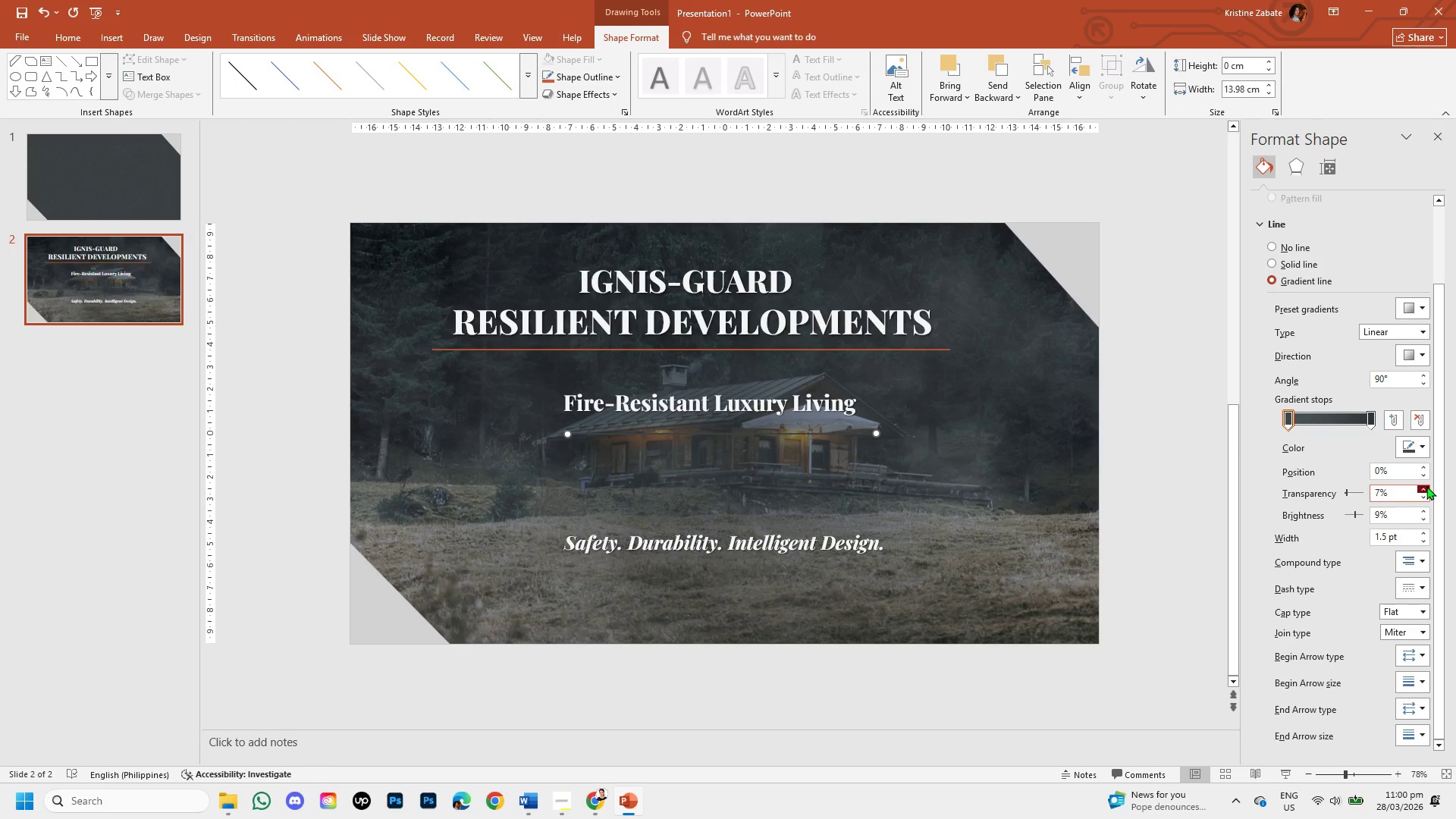 
triple_click([1426, 486])
 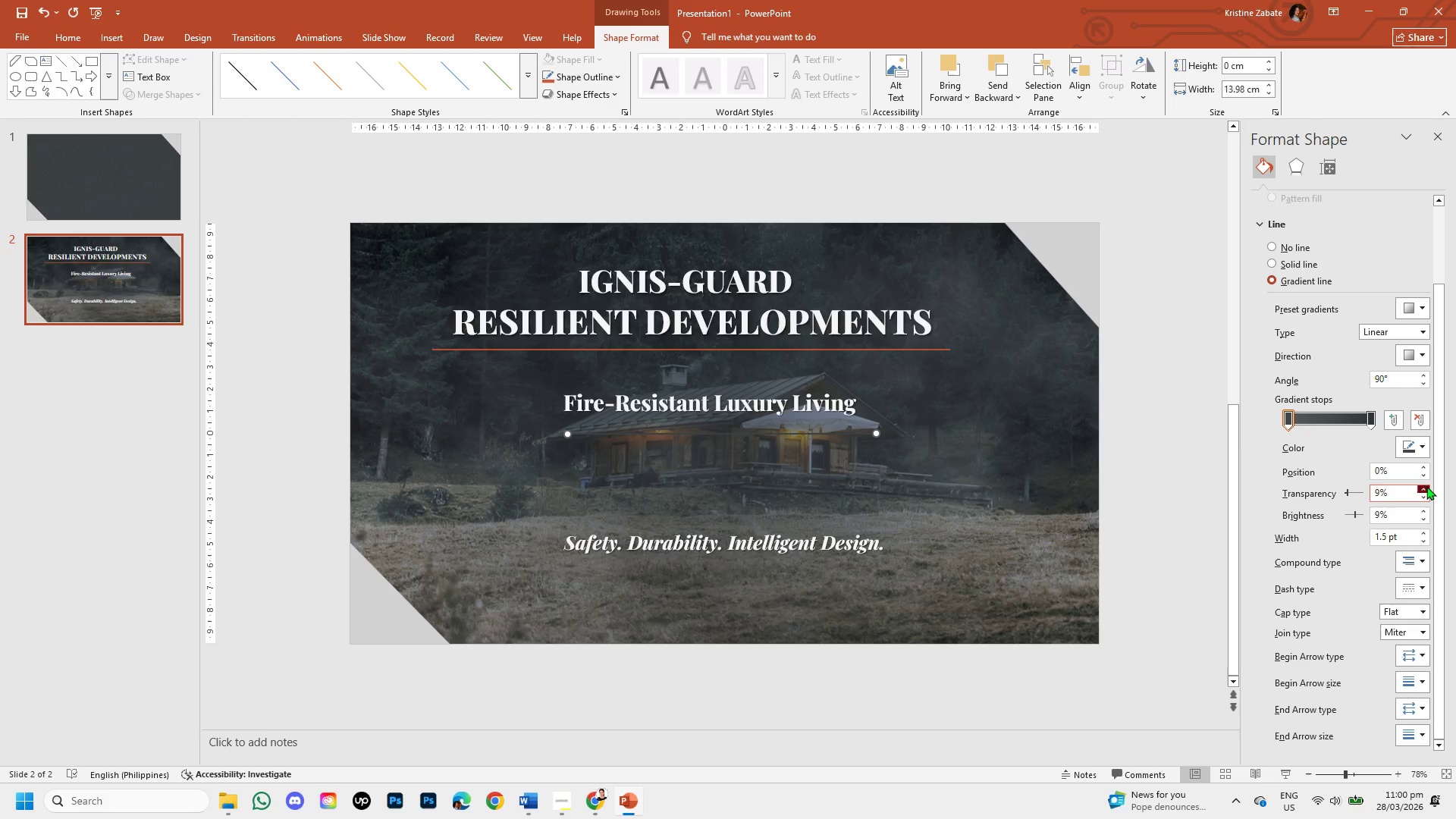 
triple_click([1427, 485])
 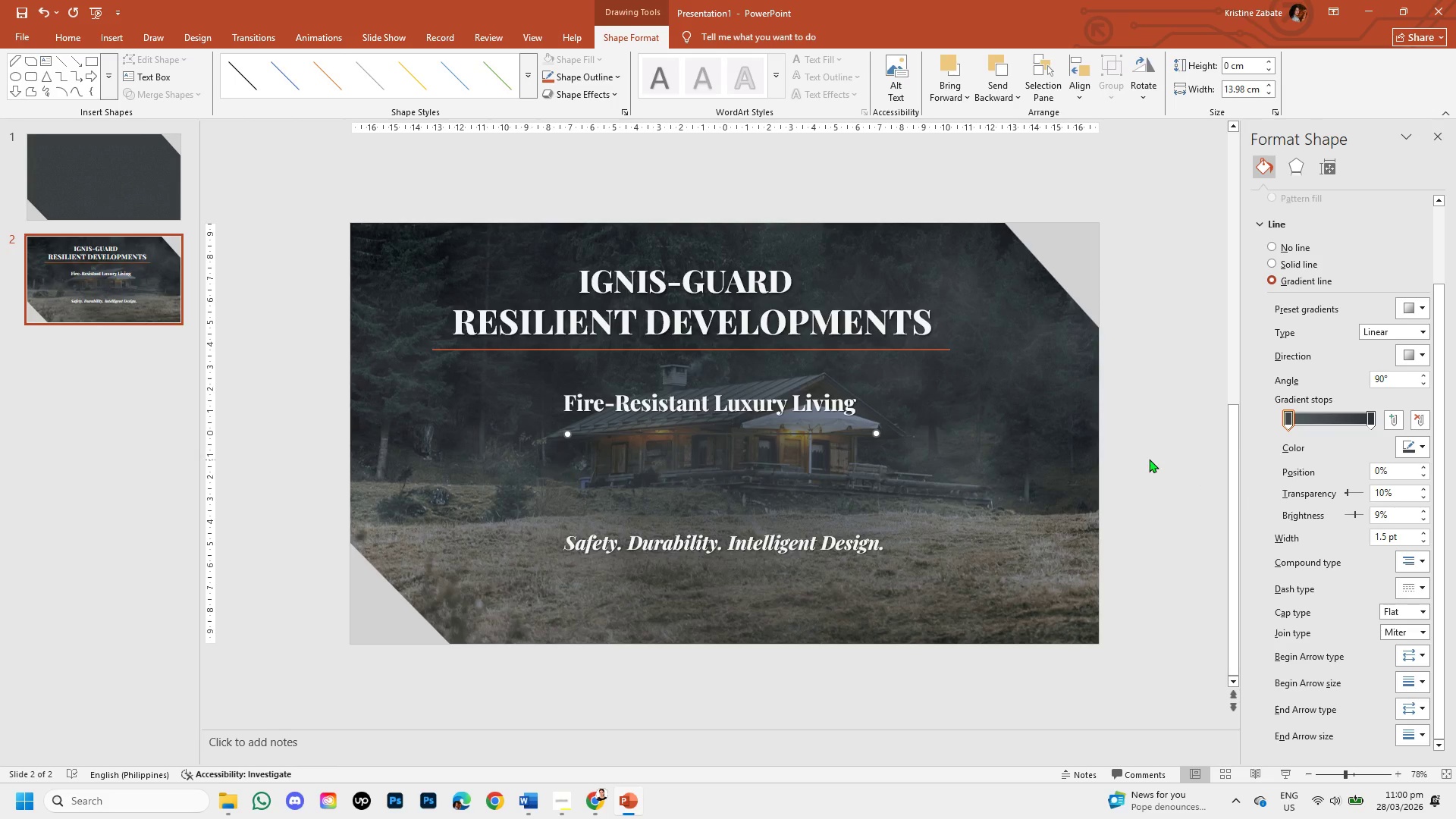 
left_click([1149, 459])
 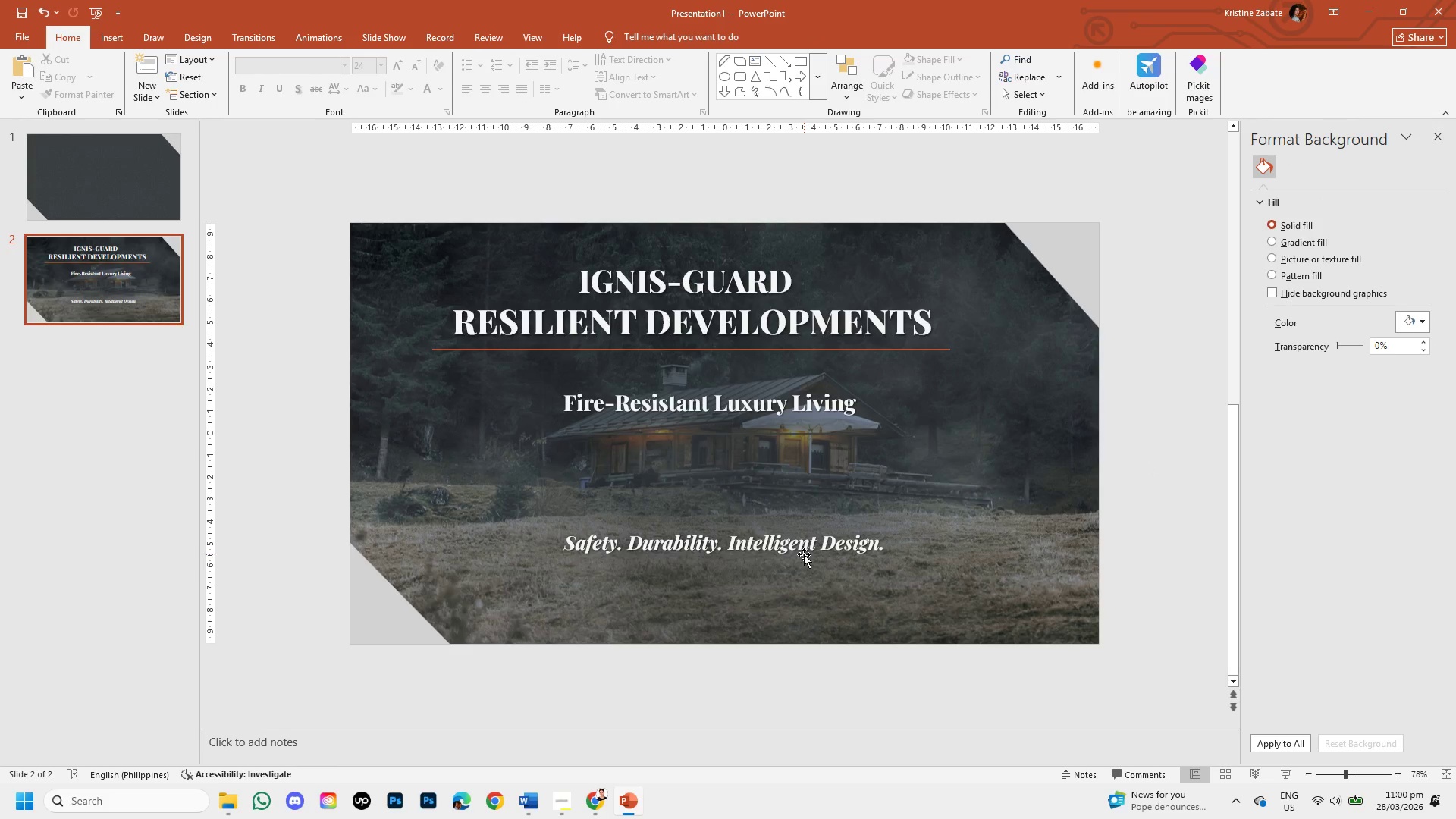 
left_click([804, 554])
 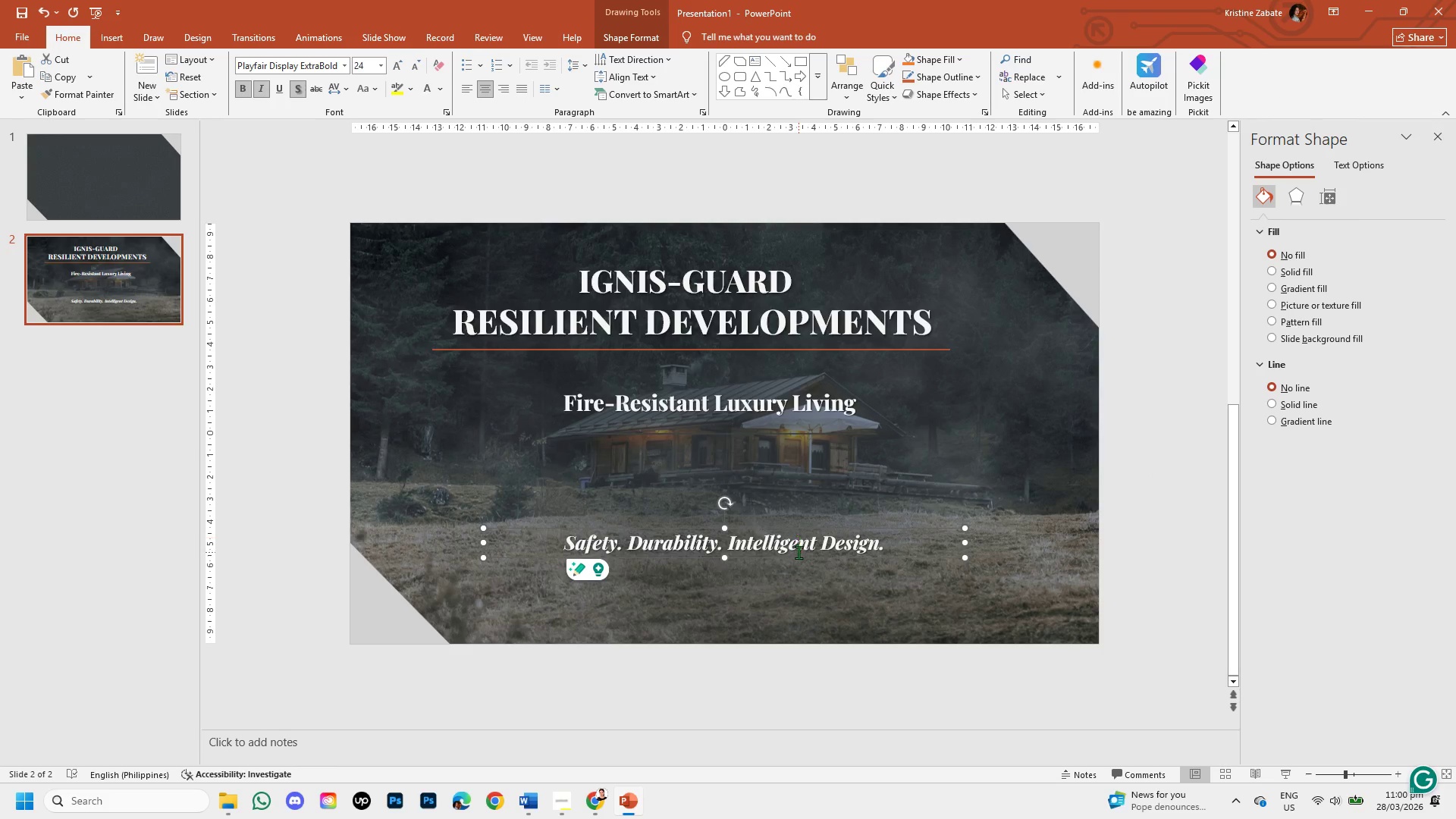 
left_click_drag(start_coordinate=[795, 557], to_coordinate=[788, 471])
 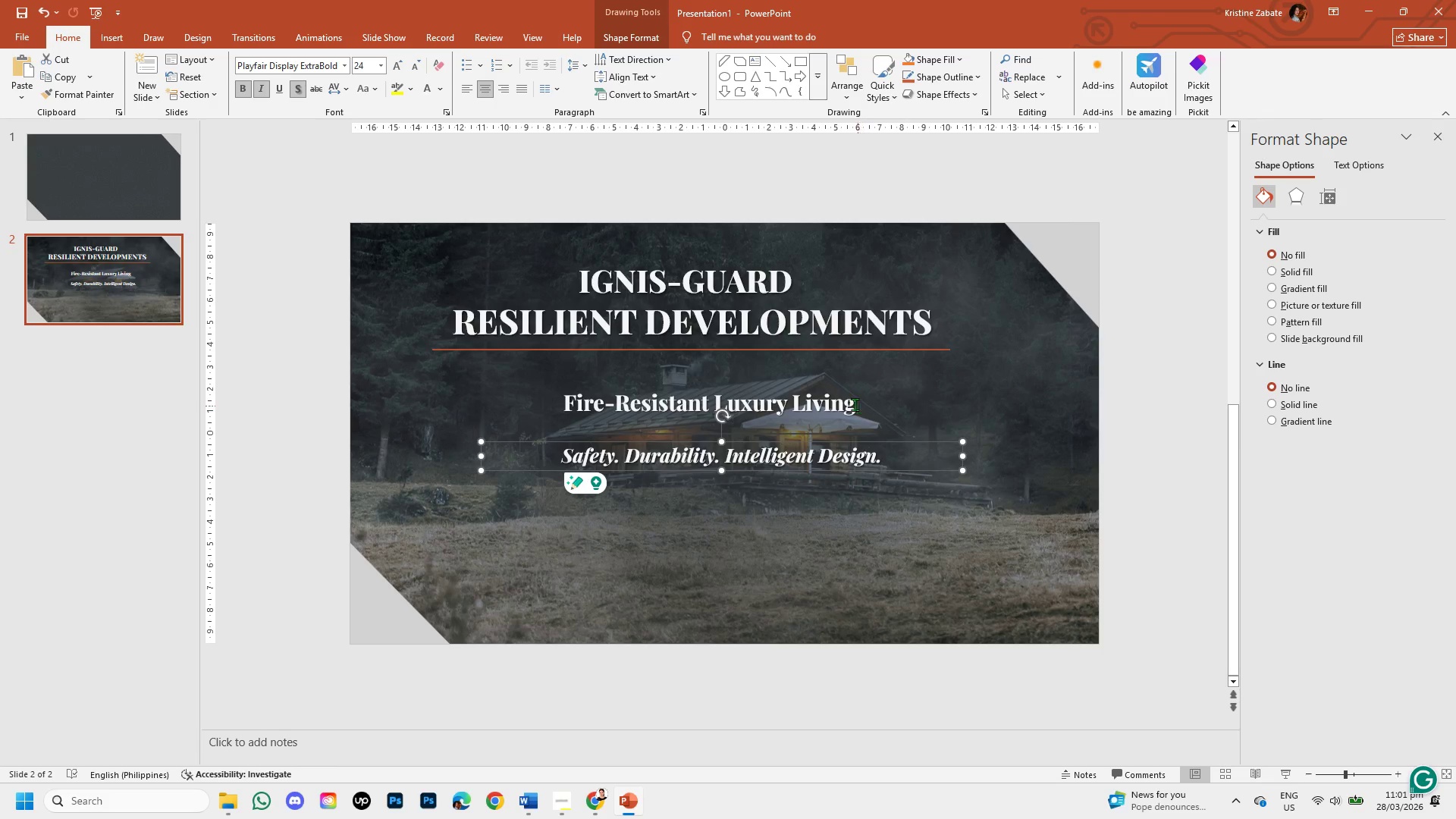 
left_click([853, 403])
 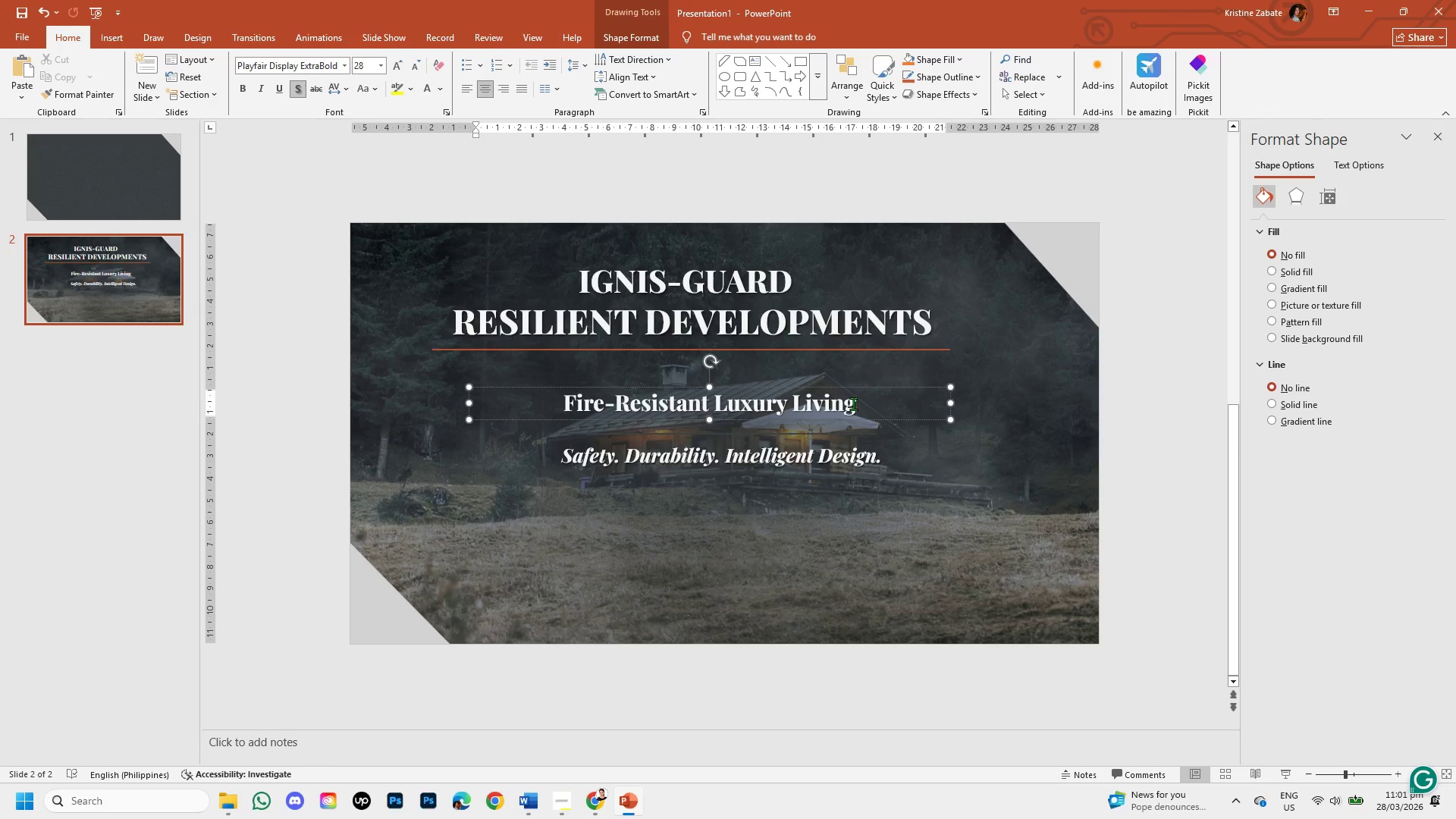 
wait(10.91)
 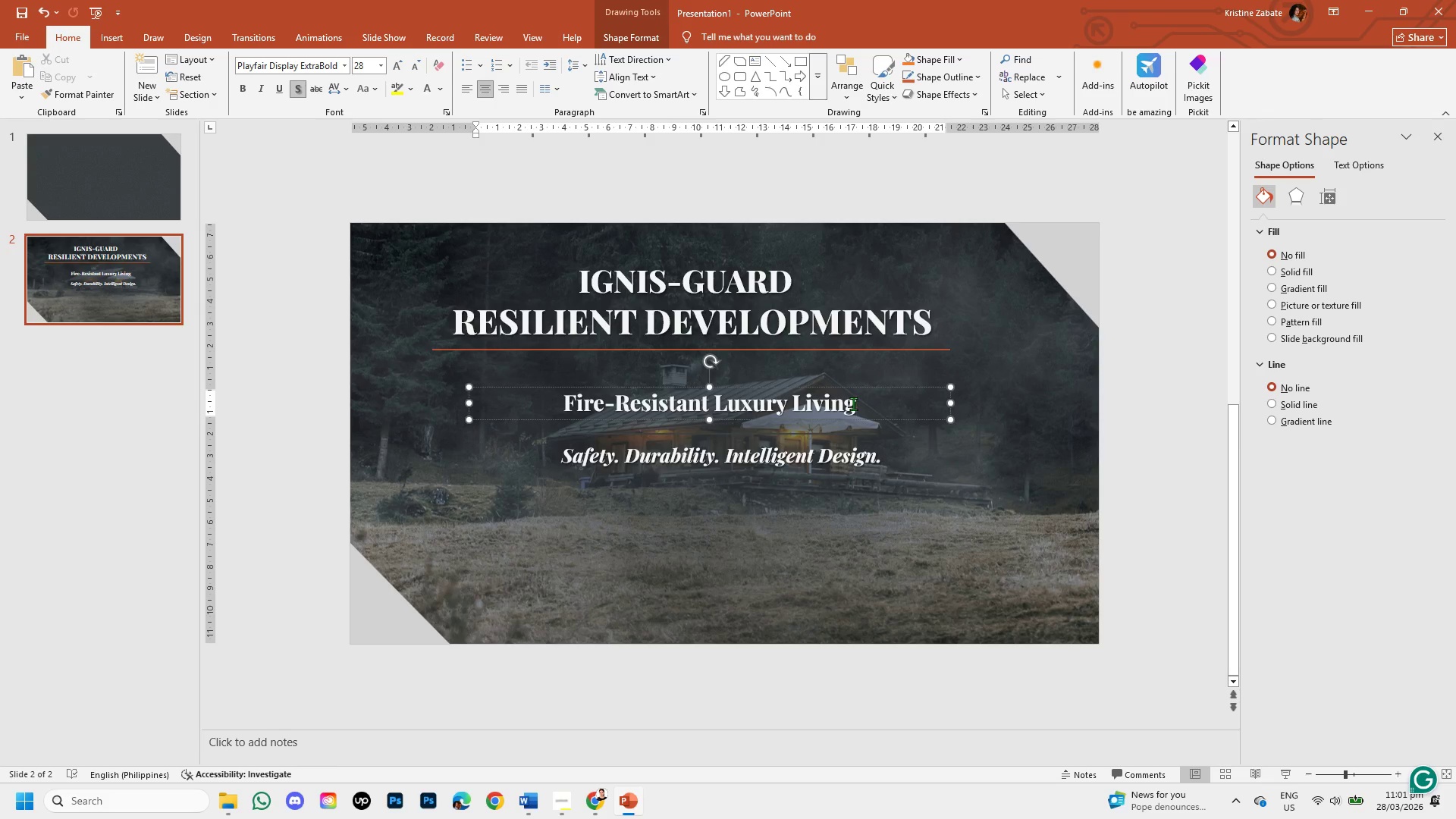 
left_click([605, 400])
 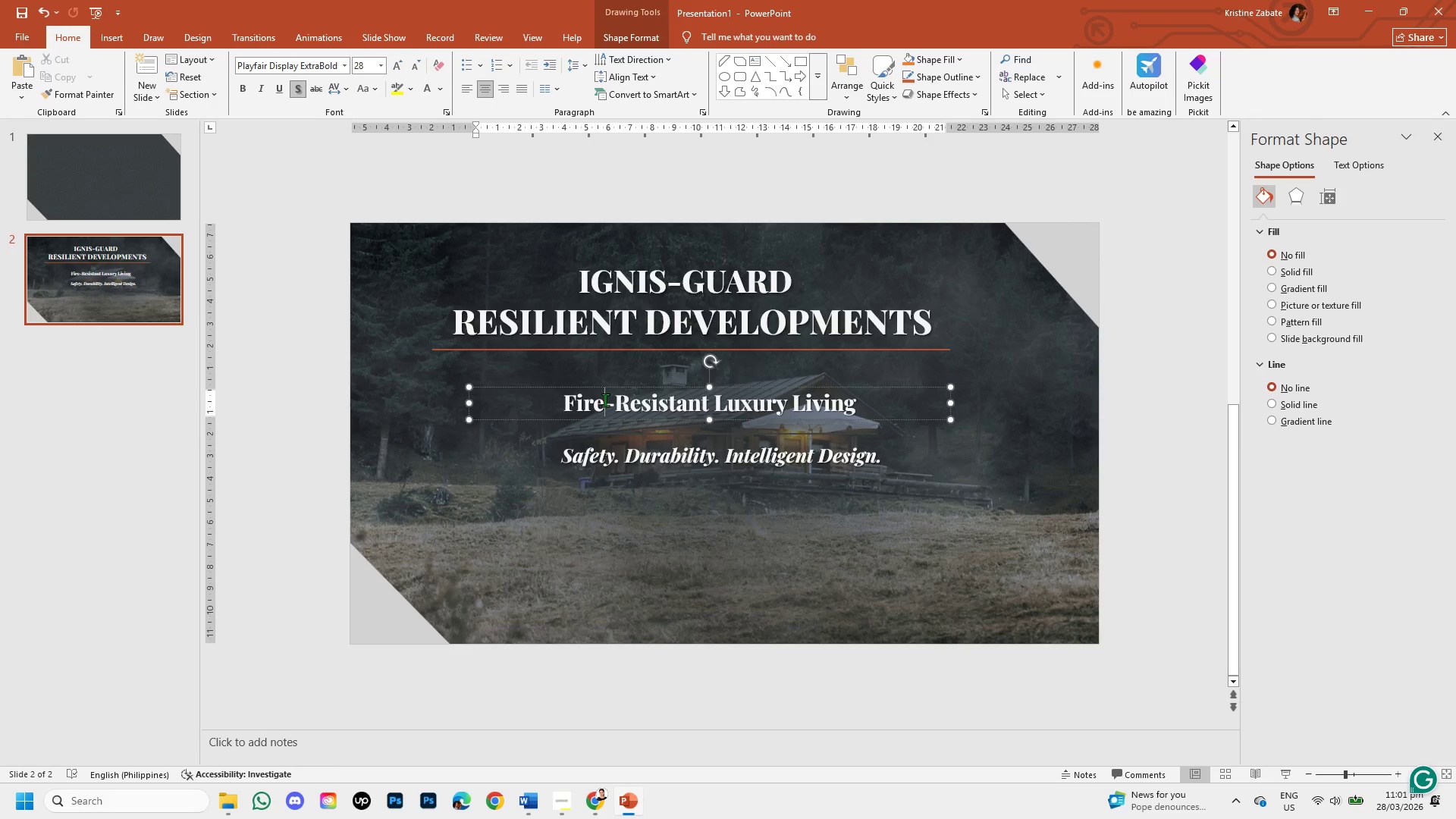 
key(Backspace)
key(Backspace)
key(Backspace)
key(Backspace)
type(Disaster)
 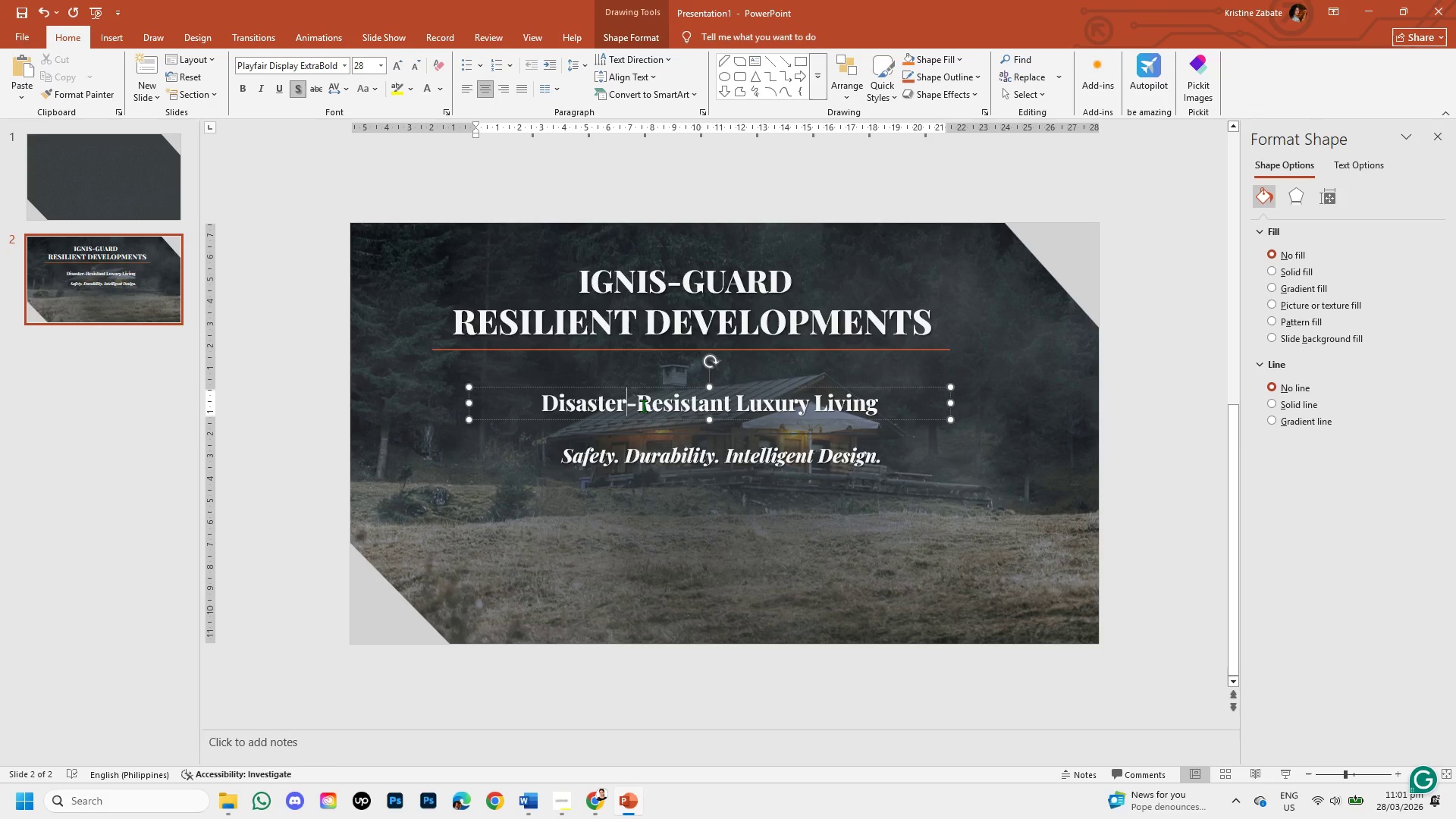 
wait(5.58)
 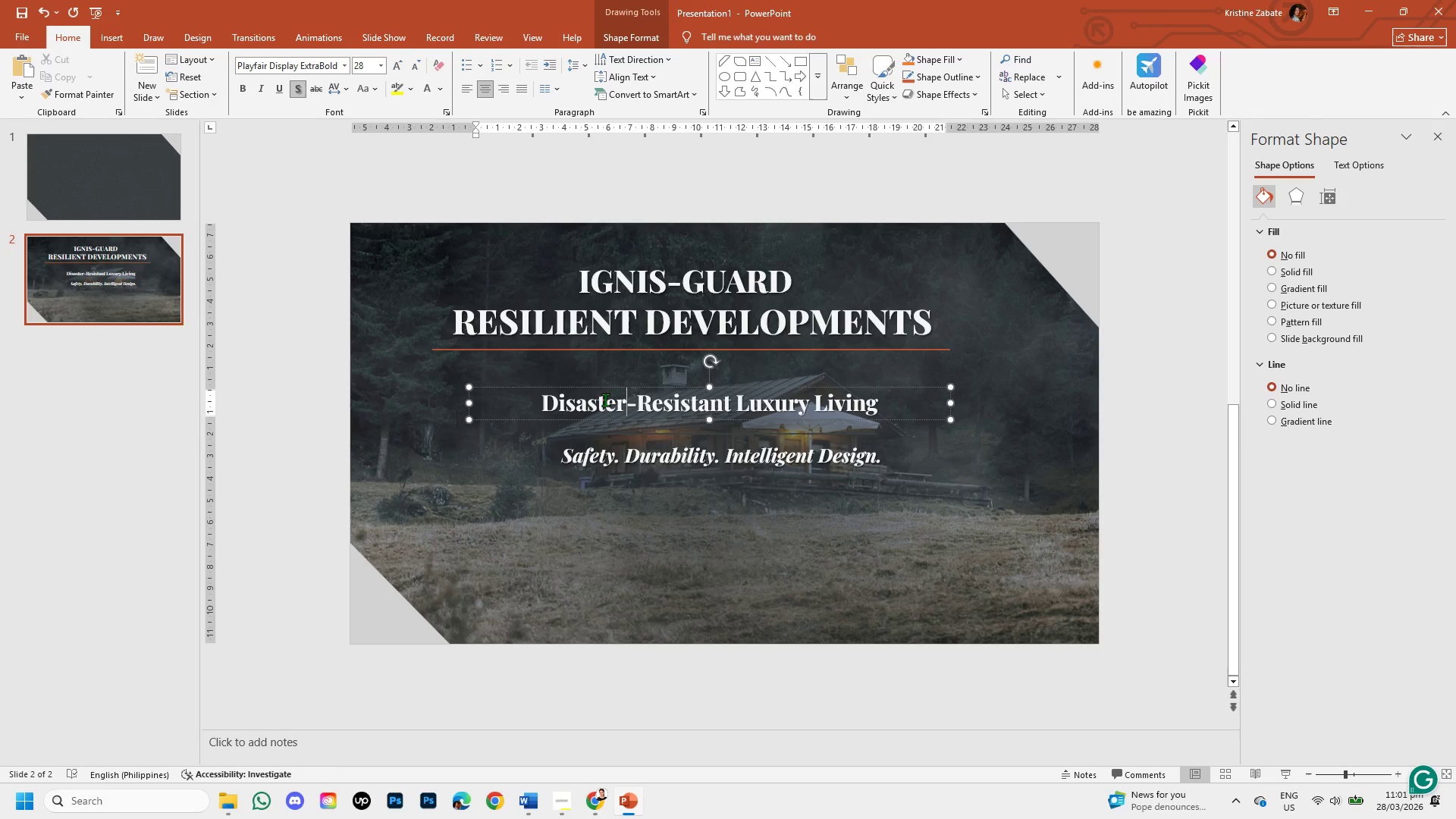 
left_click([728, 404])
 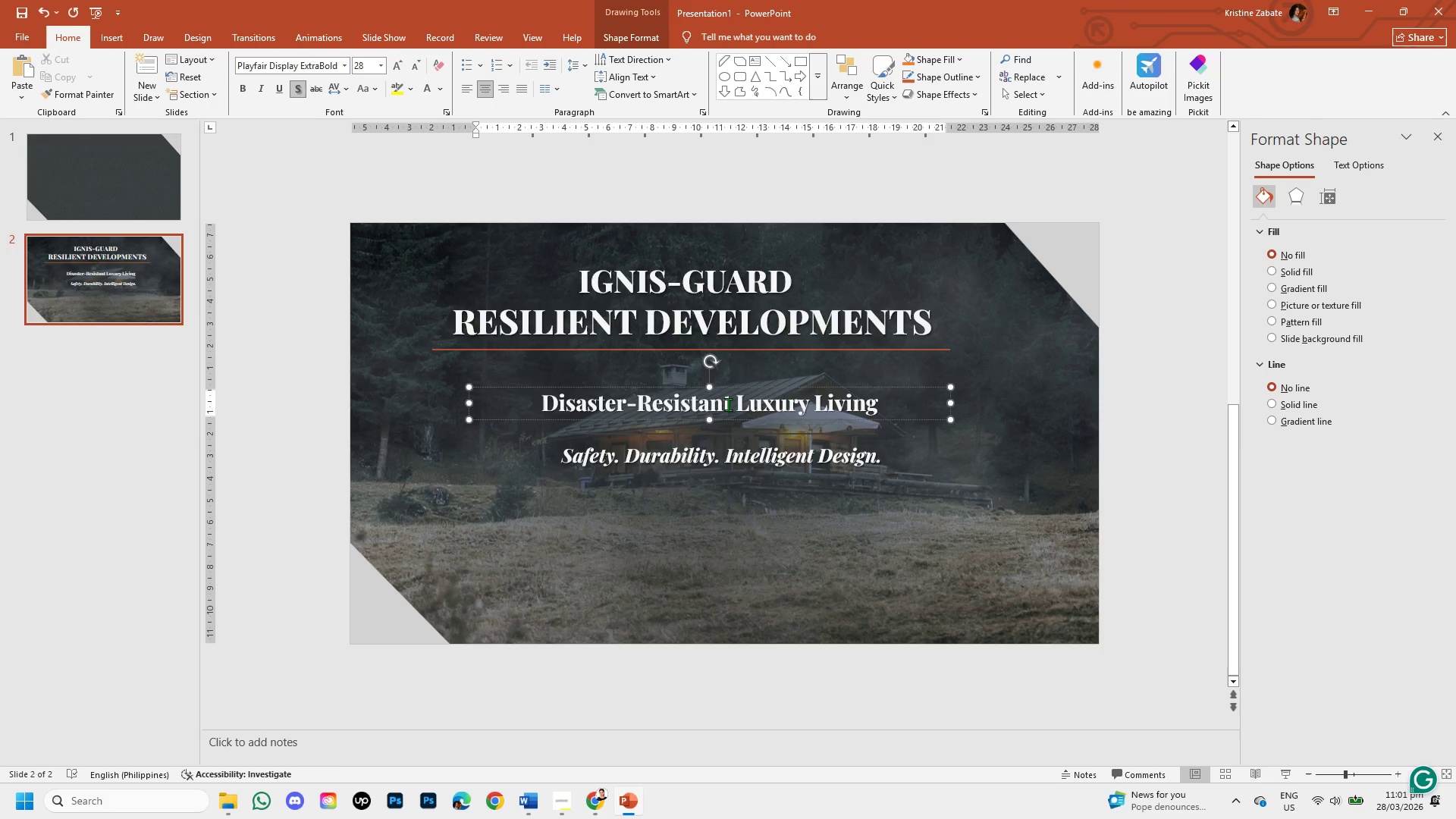 
key(Backspace)
key(Backspace)
key(Backspace)
key(Backspace)
key(Backspace)
key(Backspace)
key(Backspace)
type(silient)
 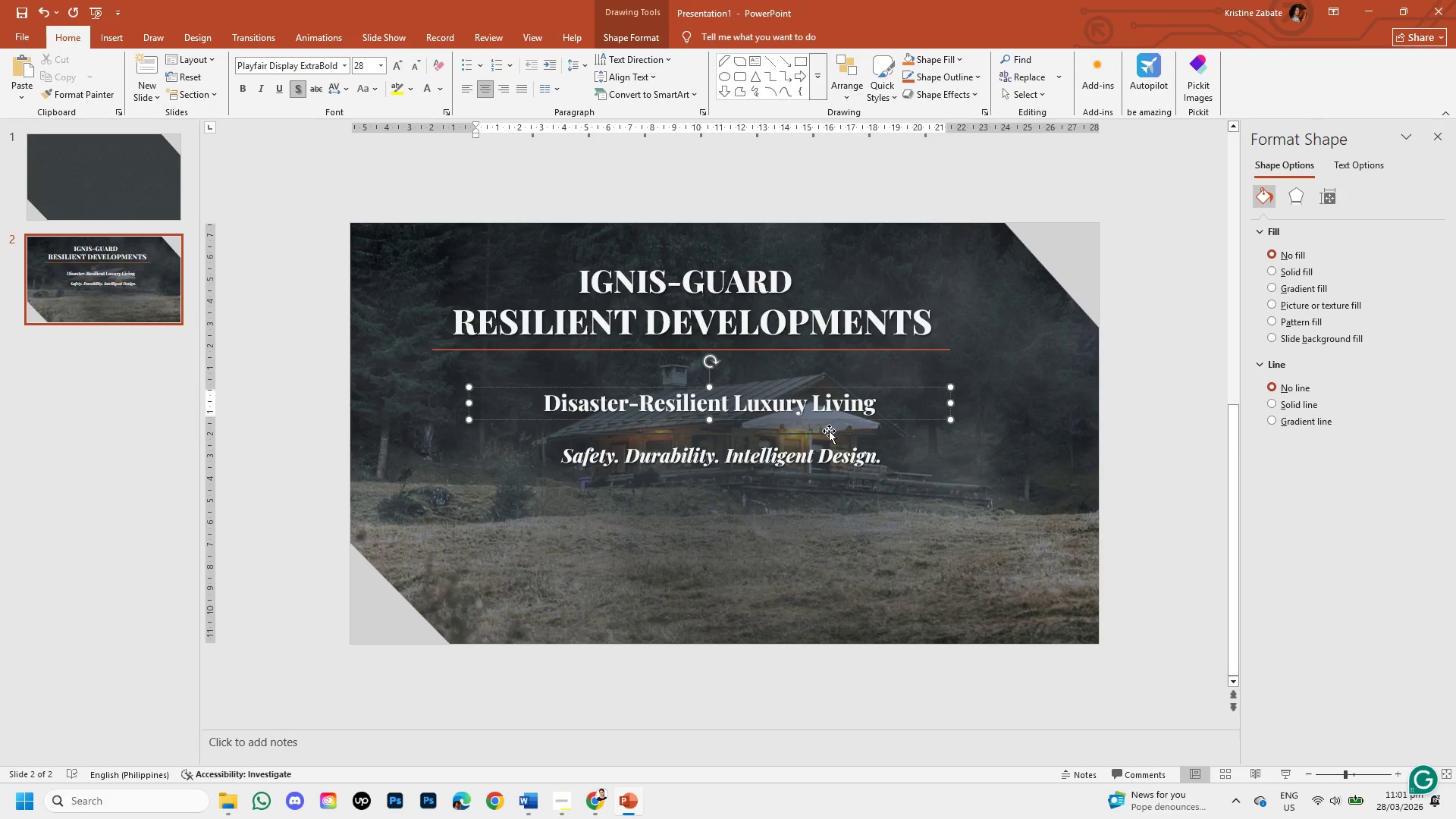 
wait(5.44)
 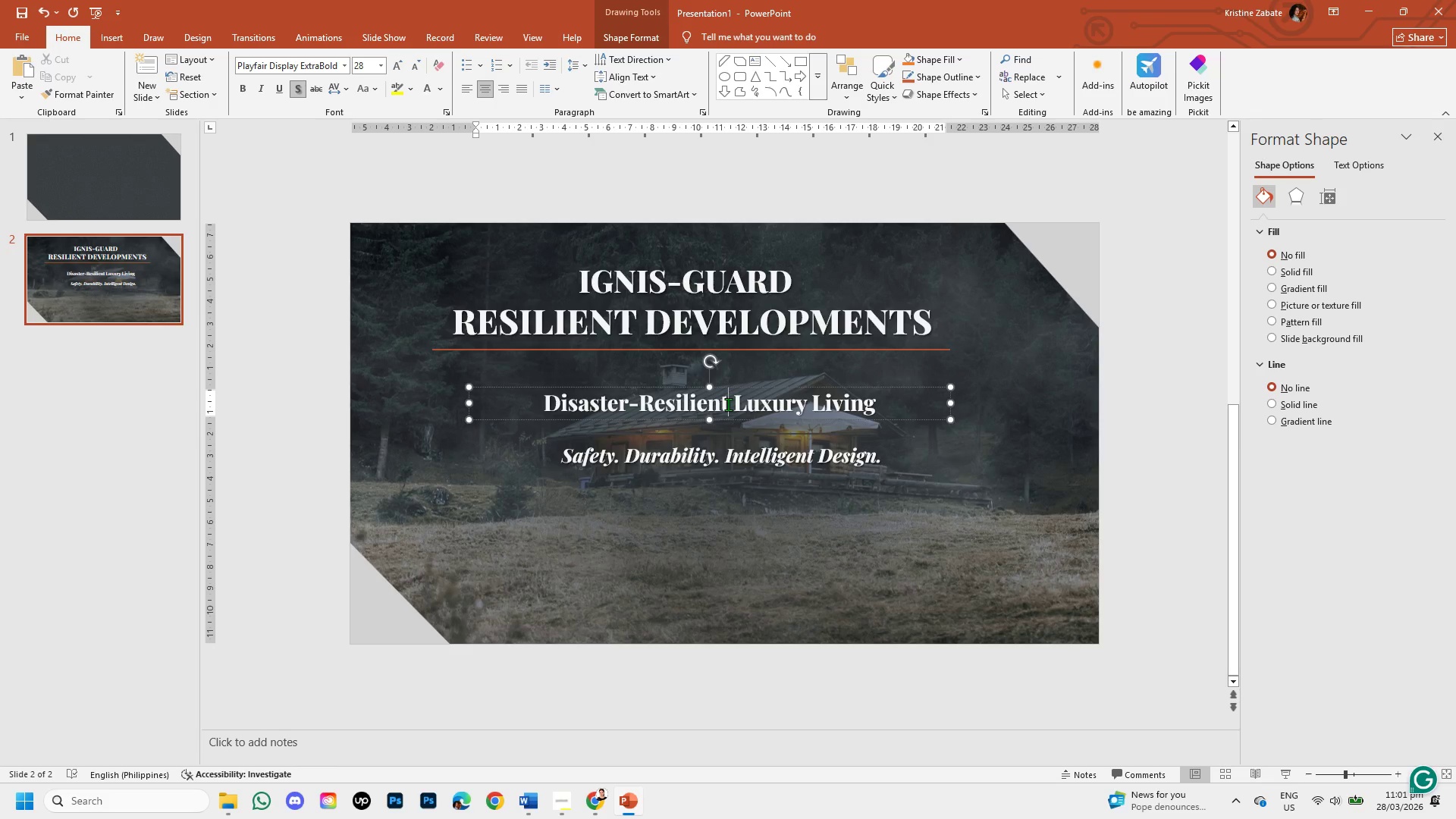 
left_click([874, 403])
 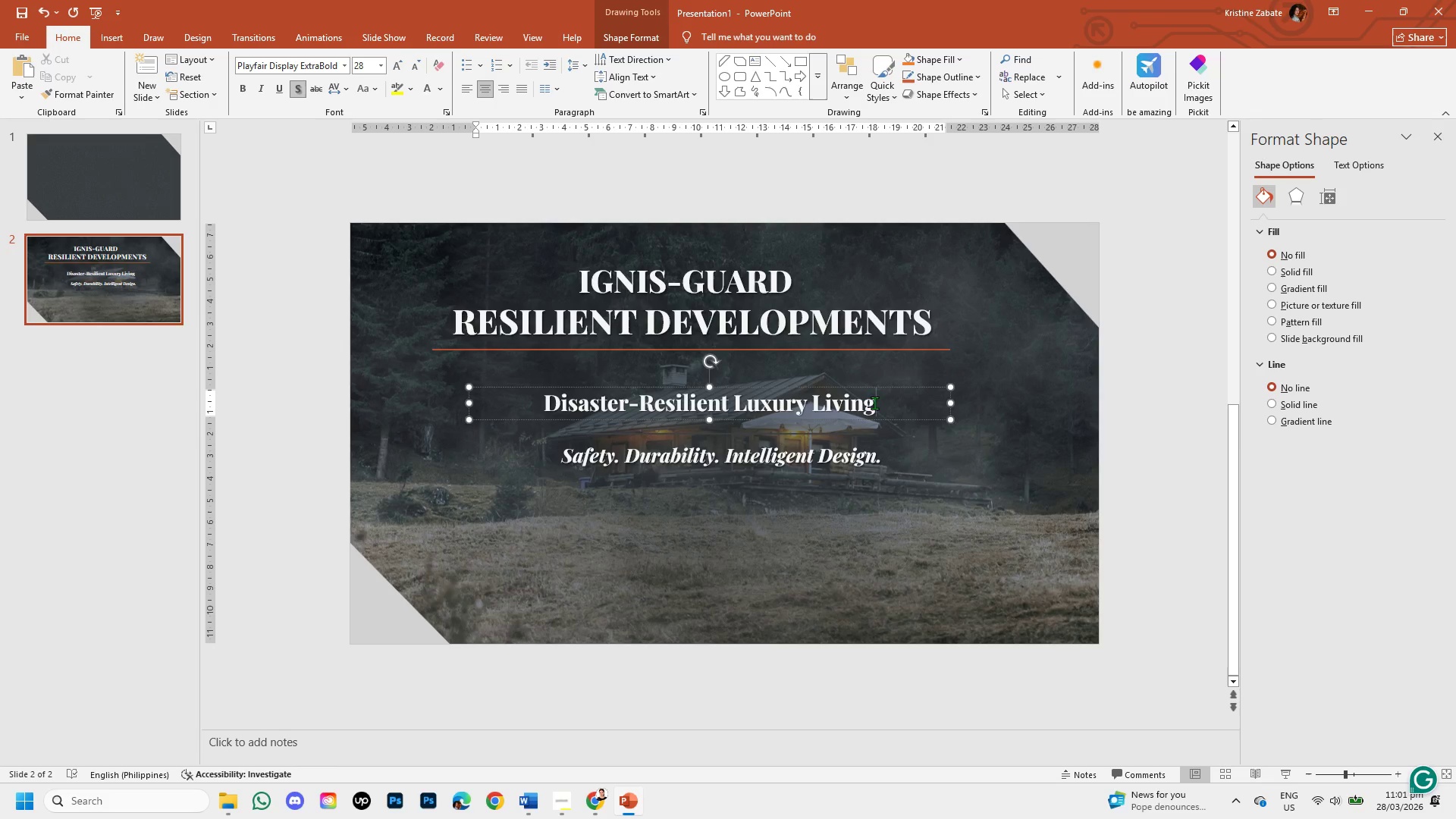 
key(Backspace)
key(Backspace)
key(Backspace)
key(Backspace)
key(Backspace)
key(Backspace)
type(home)
 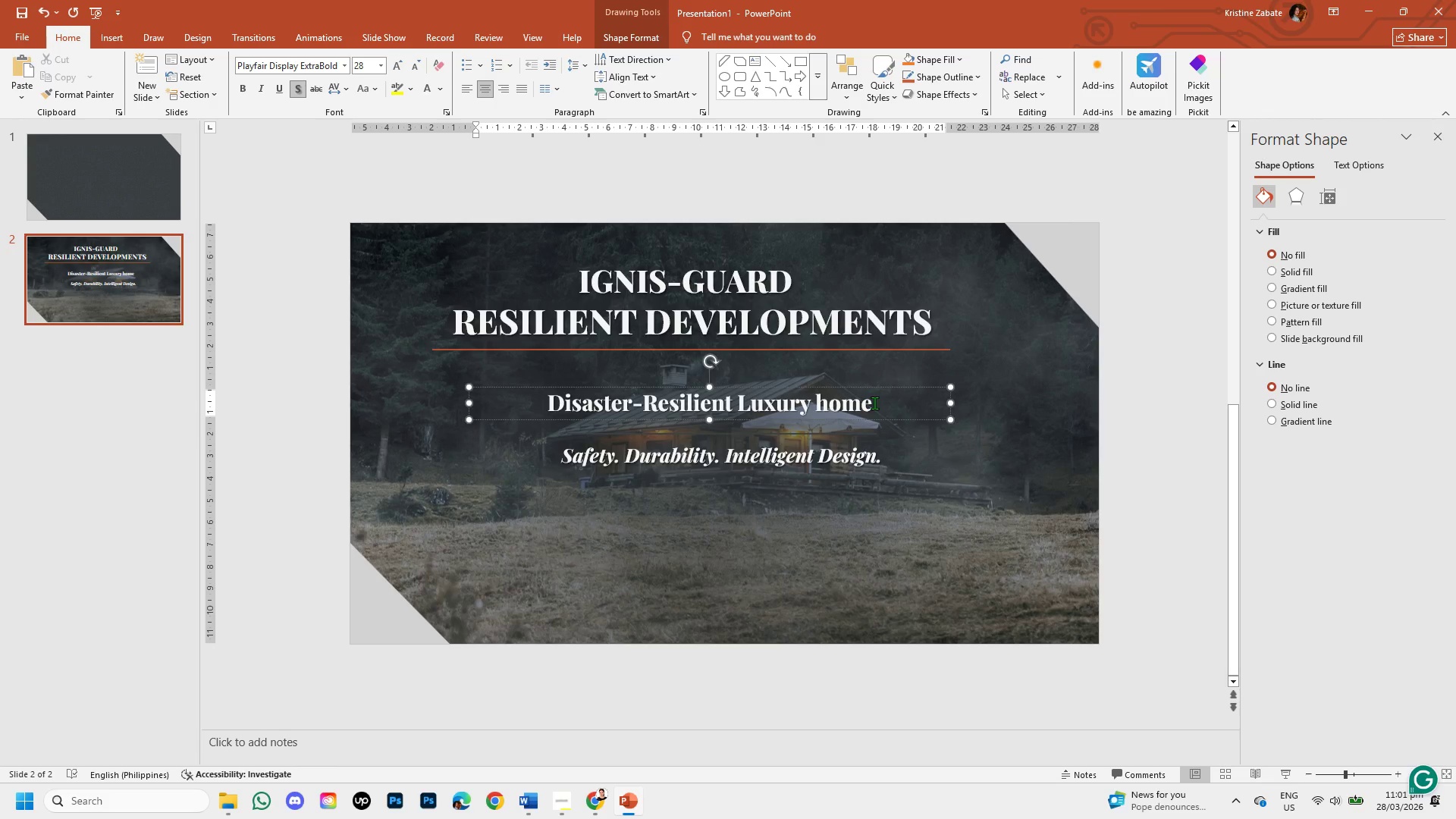 
type(s)
key(Backspace)
key(Backspace)
key(Backspace)
key(Backspace)
key(Backspace)
type(Homes)
 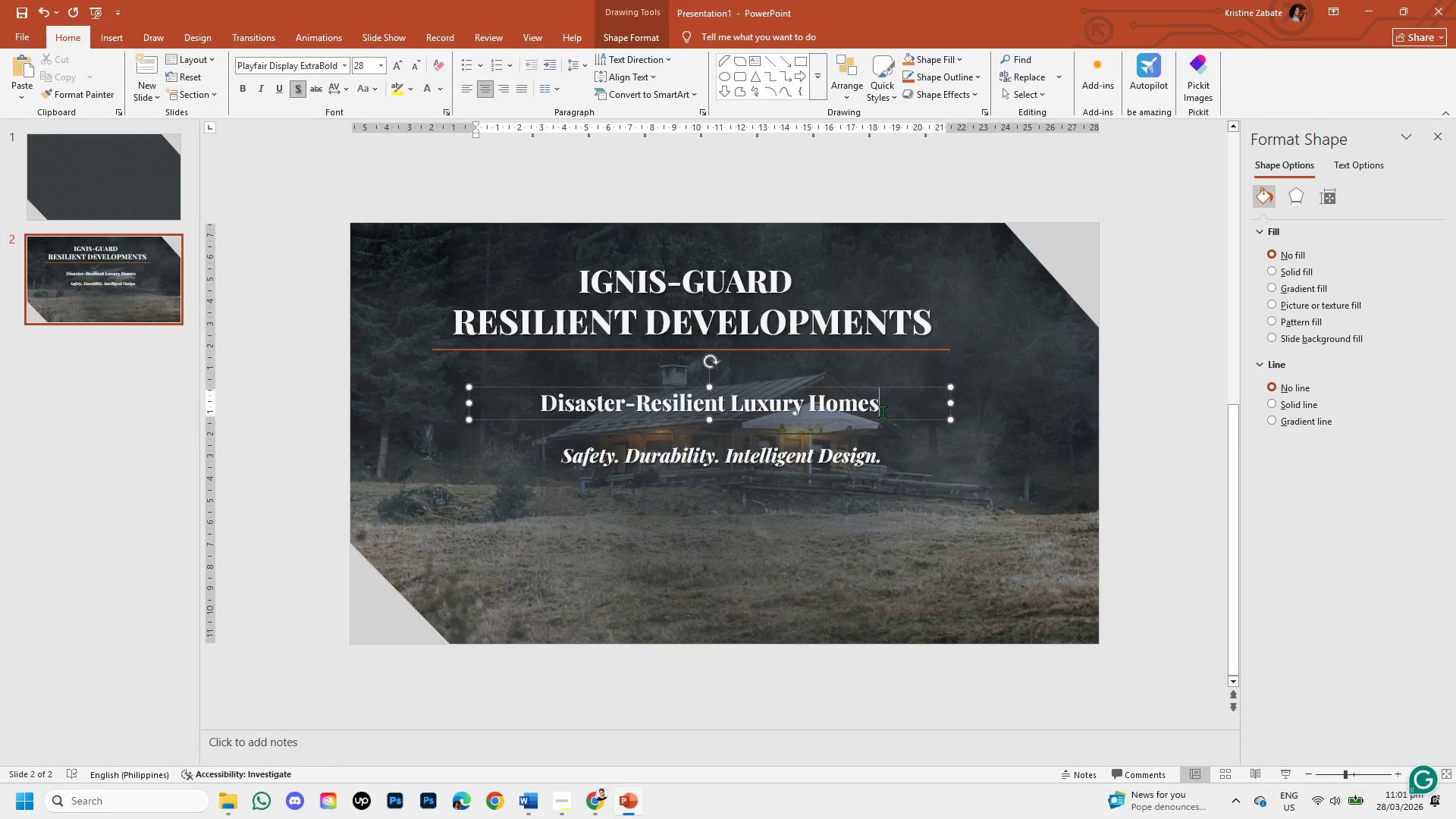 
left_click([1123, 454])
 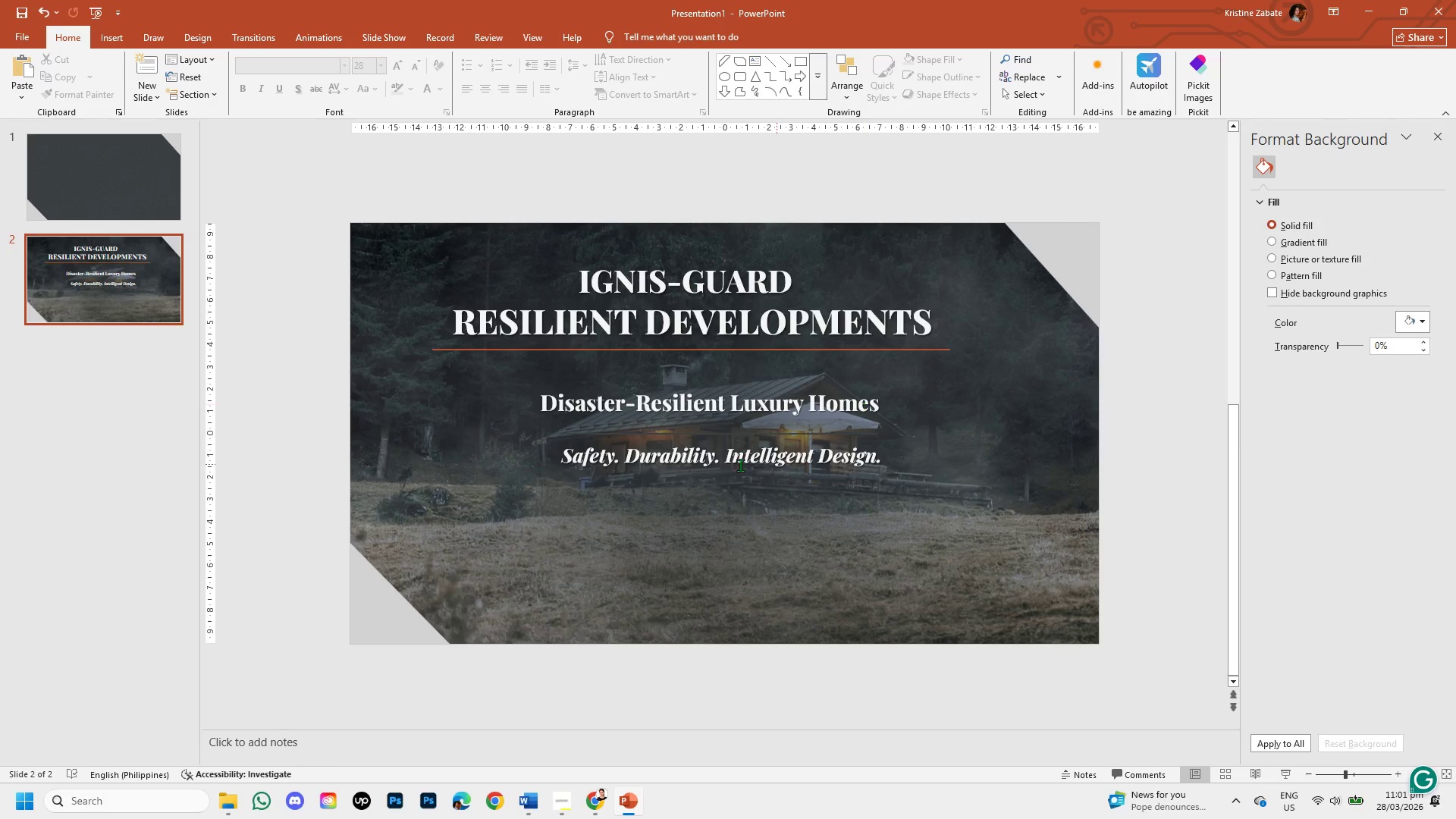 
left_click_drag(start_coordinate=[565, 458], to_coordinate=[896, 479])
 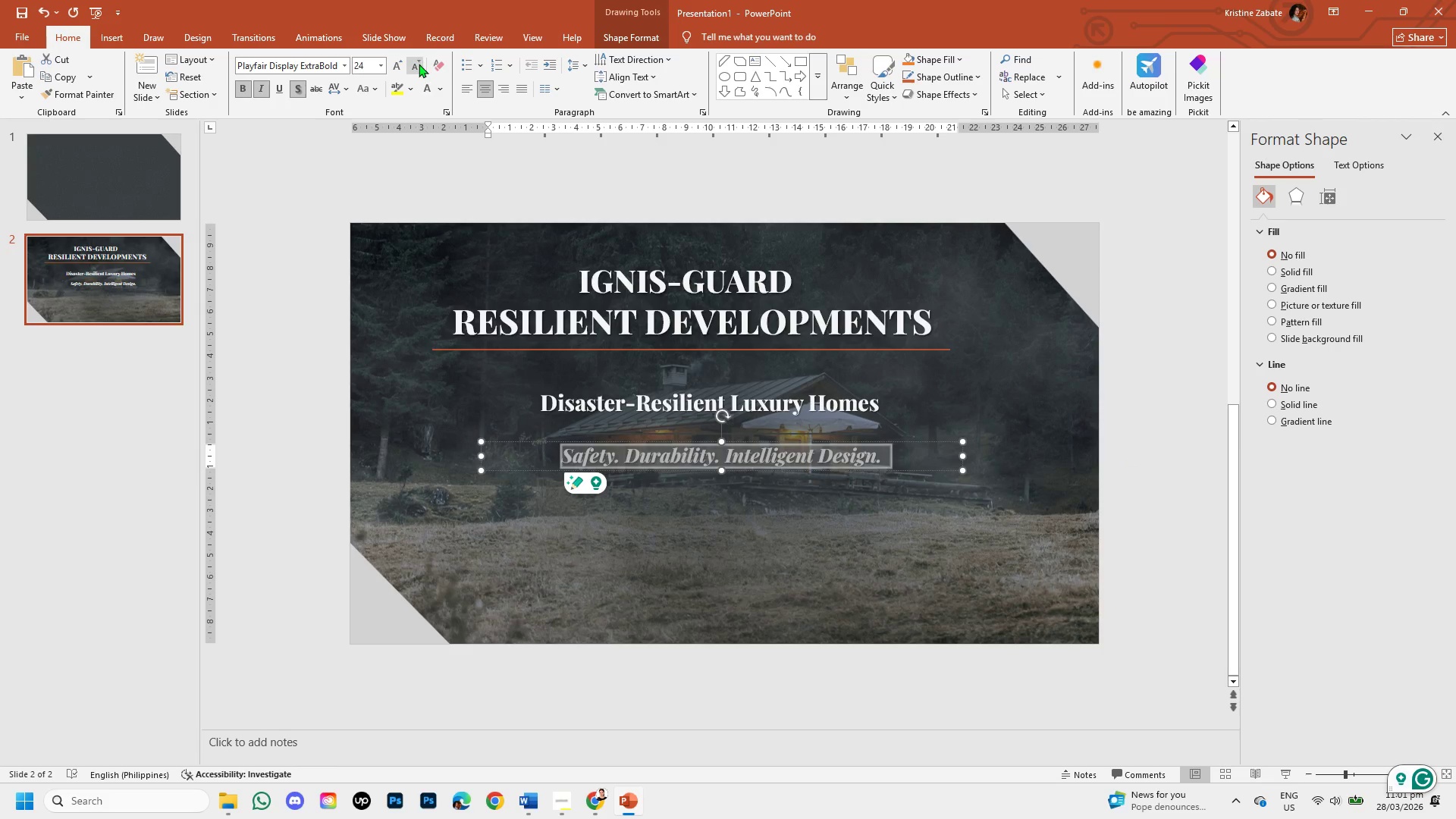 
left_click([414, 63])
 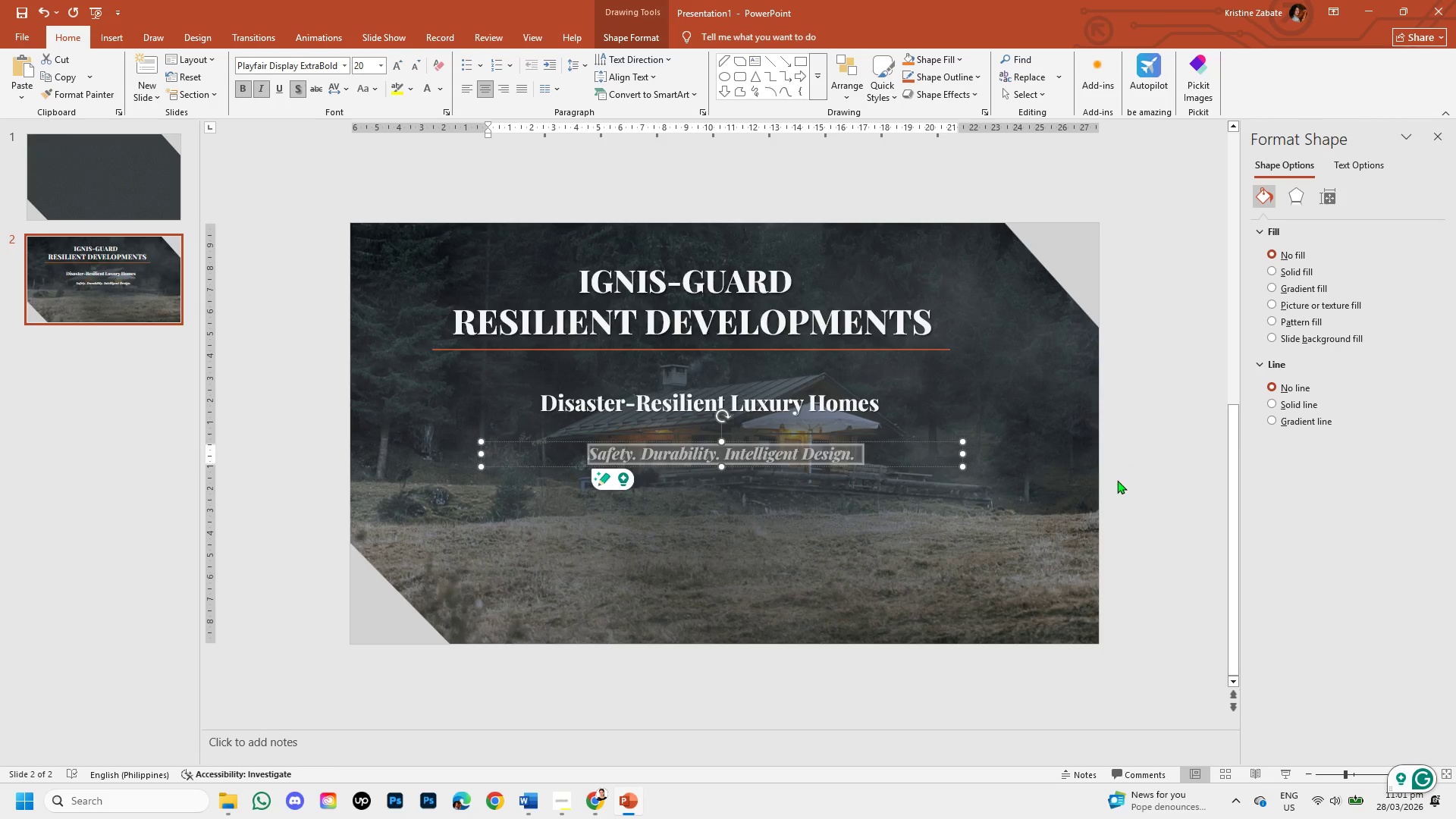 
left_click([1139, 495])
 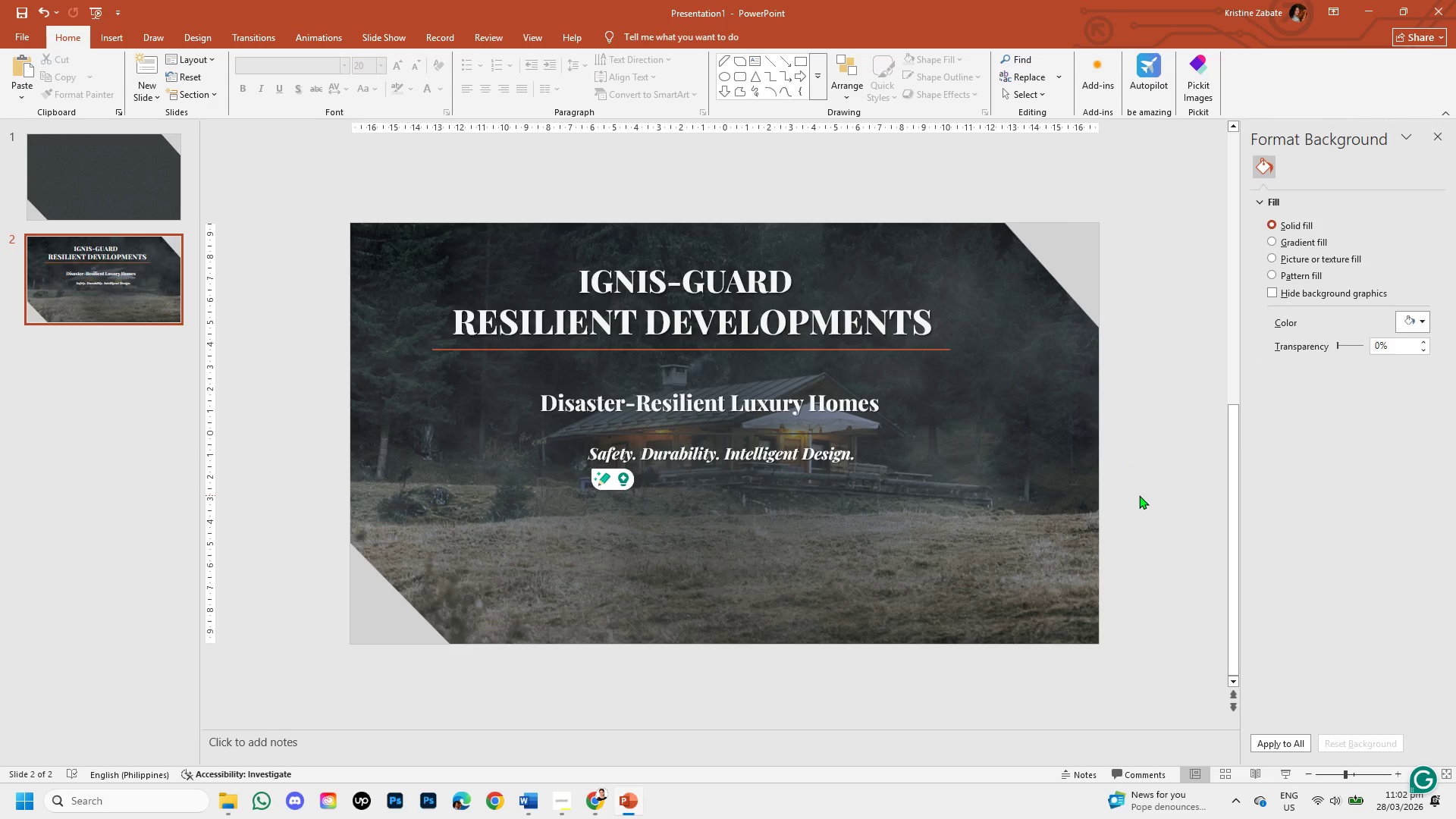 
key(Control+Z)
 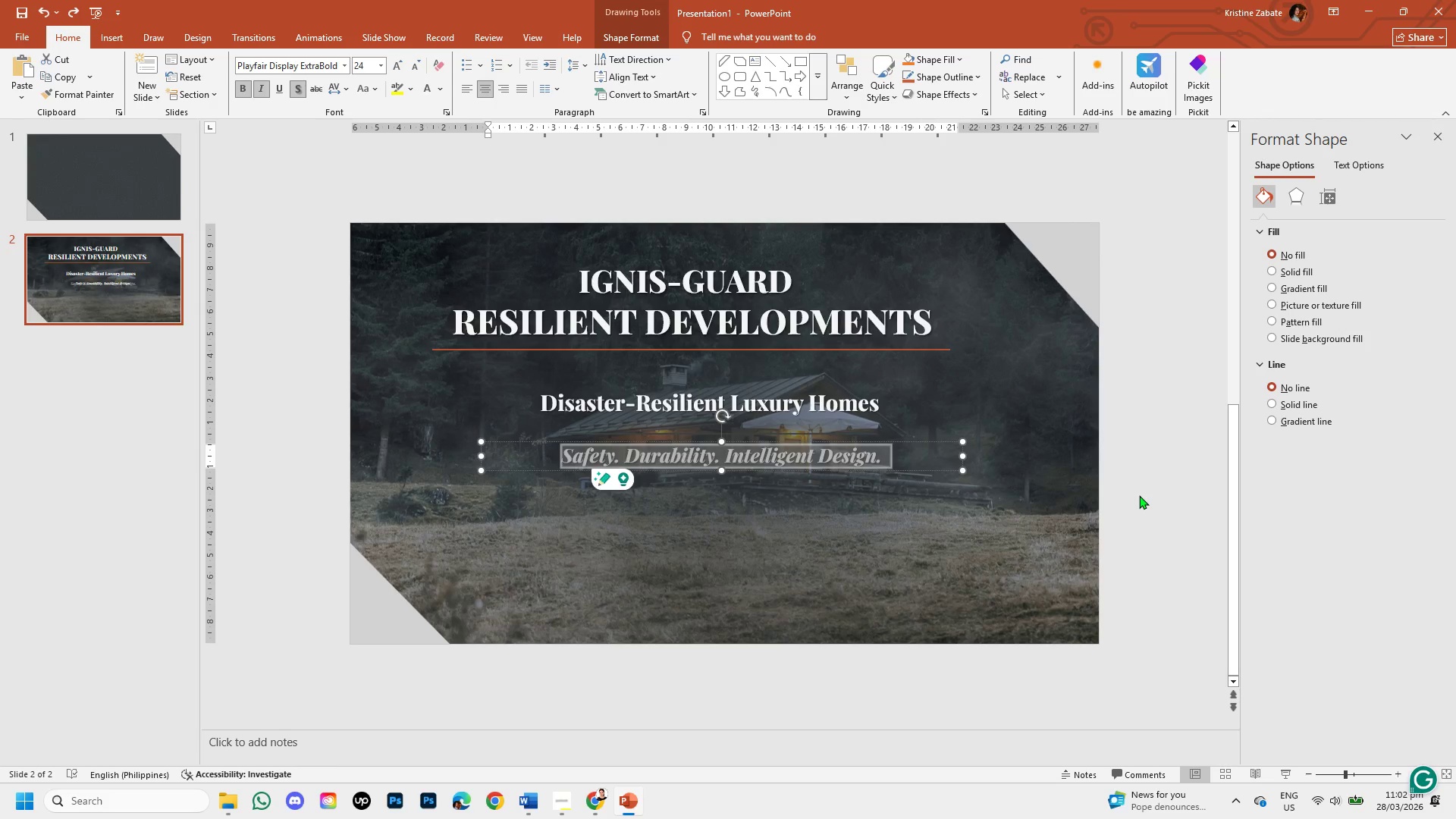 
left_click([1139, 495])
 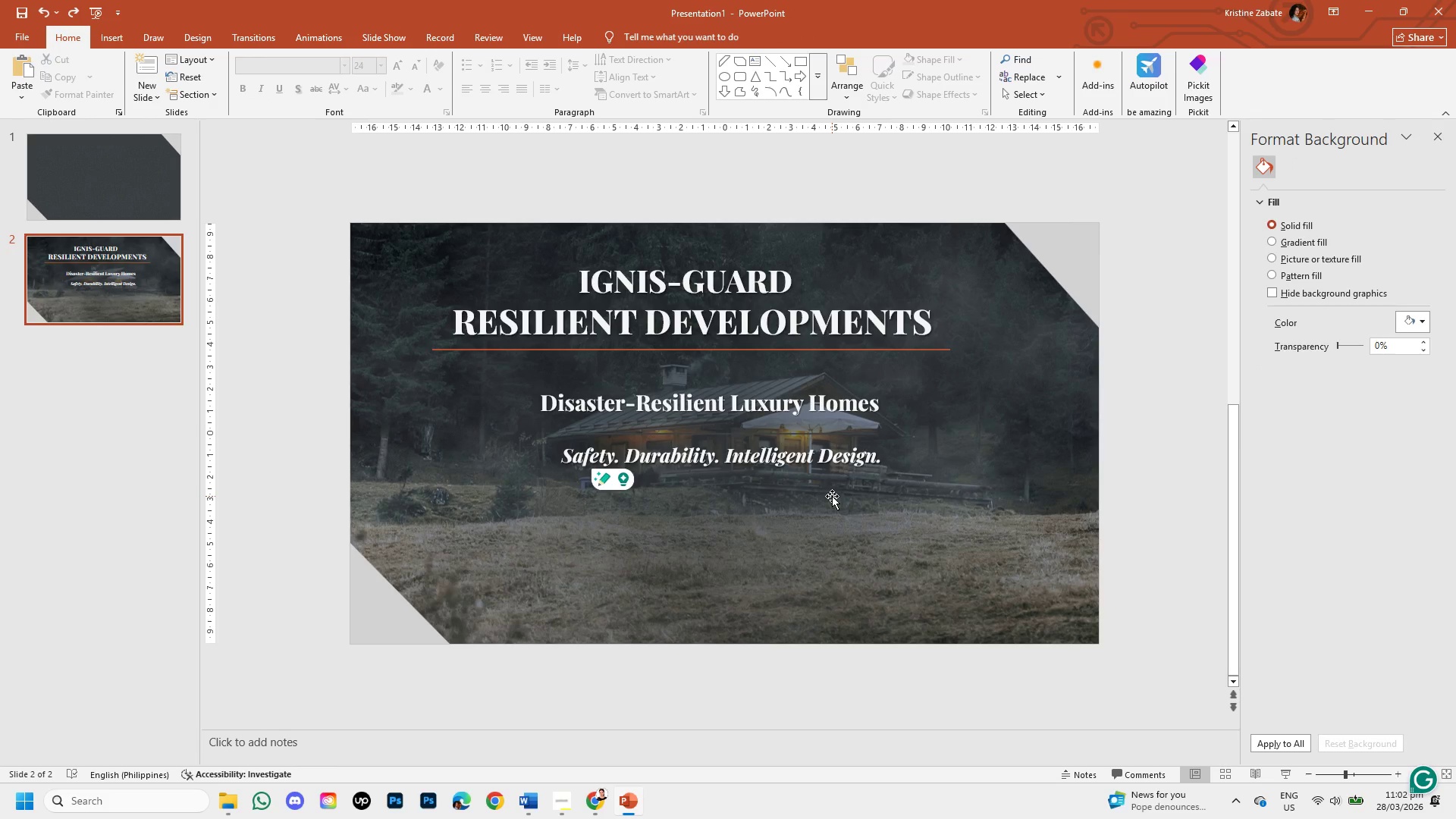 
wait(15.81)
 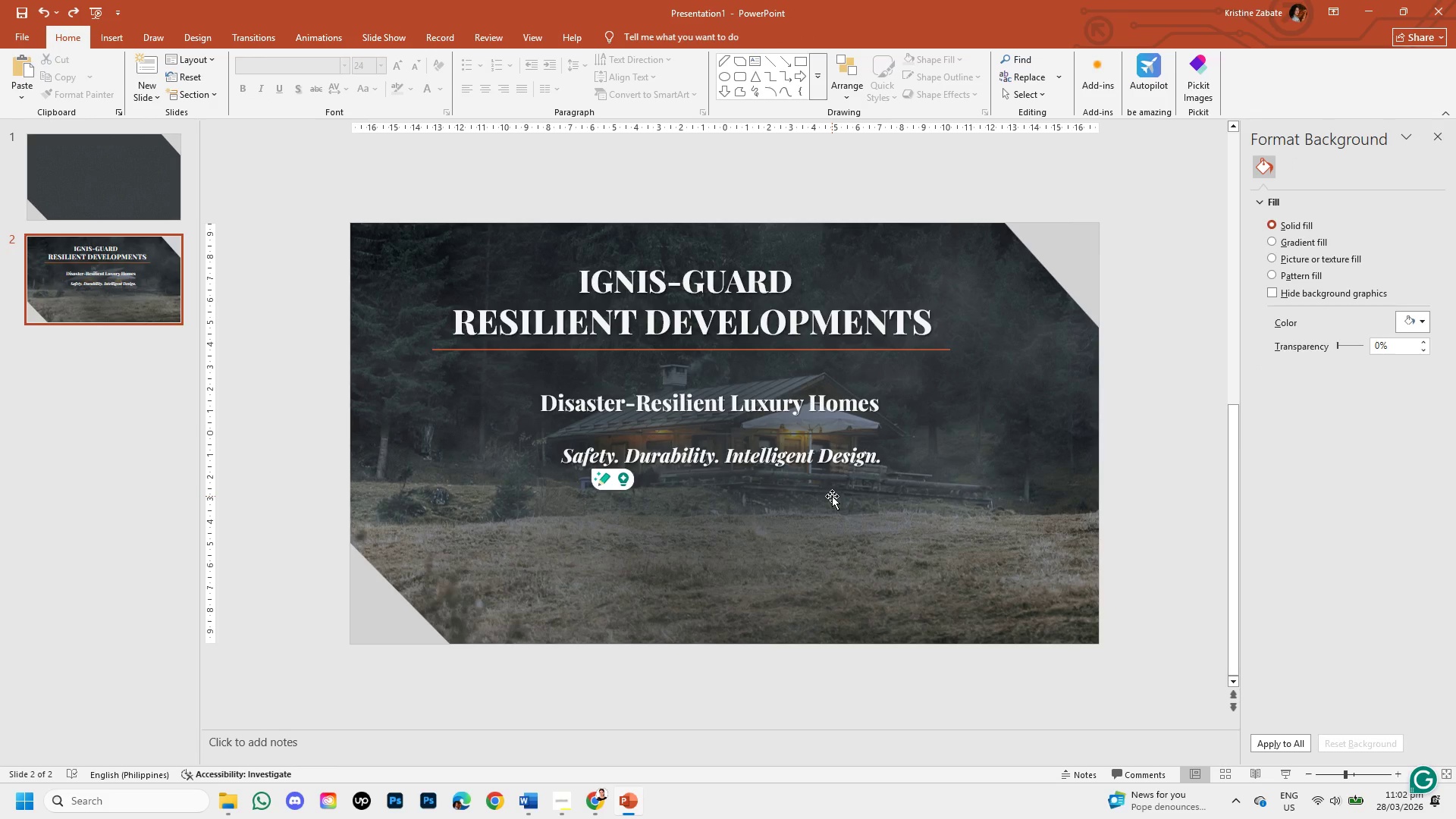 
left_click([72, 177])
 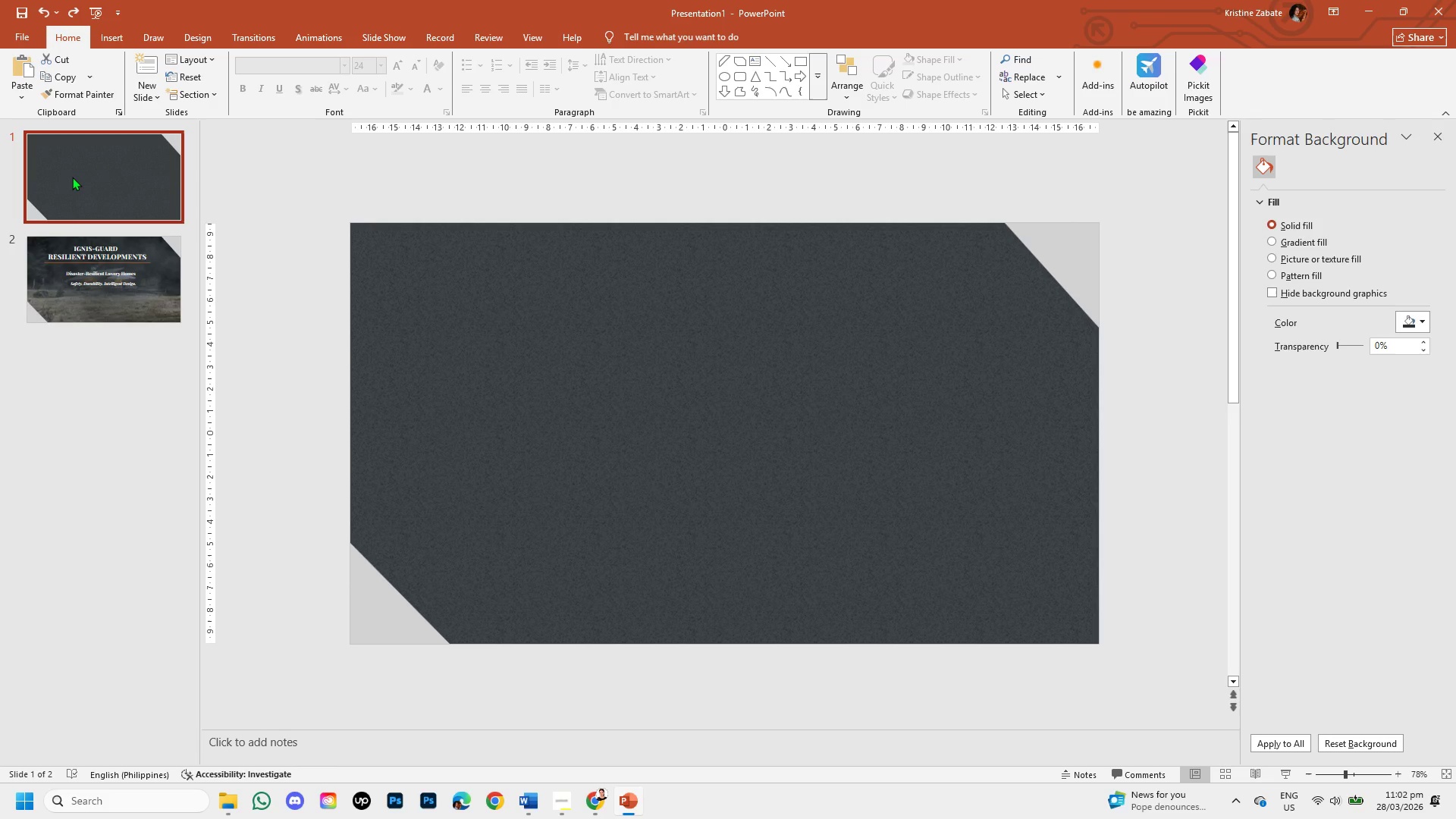 
left_click_drag(start_coordinate=[72, 177], to_coordinate=[58, 340])
 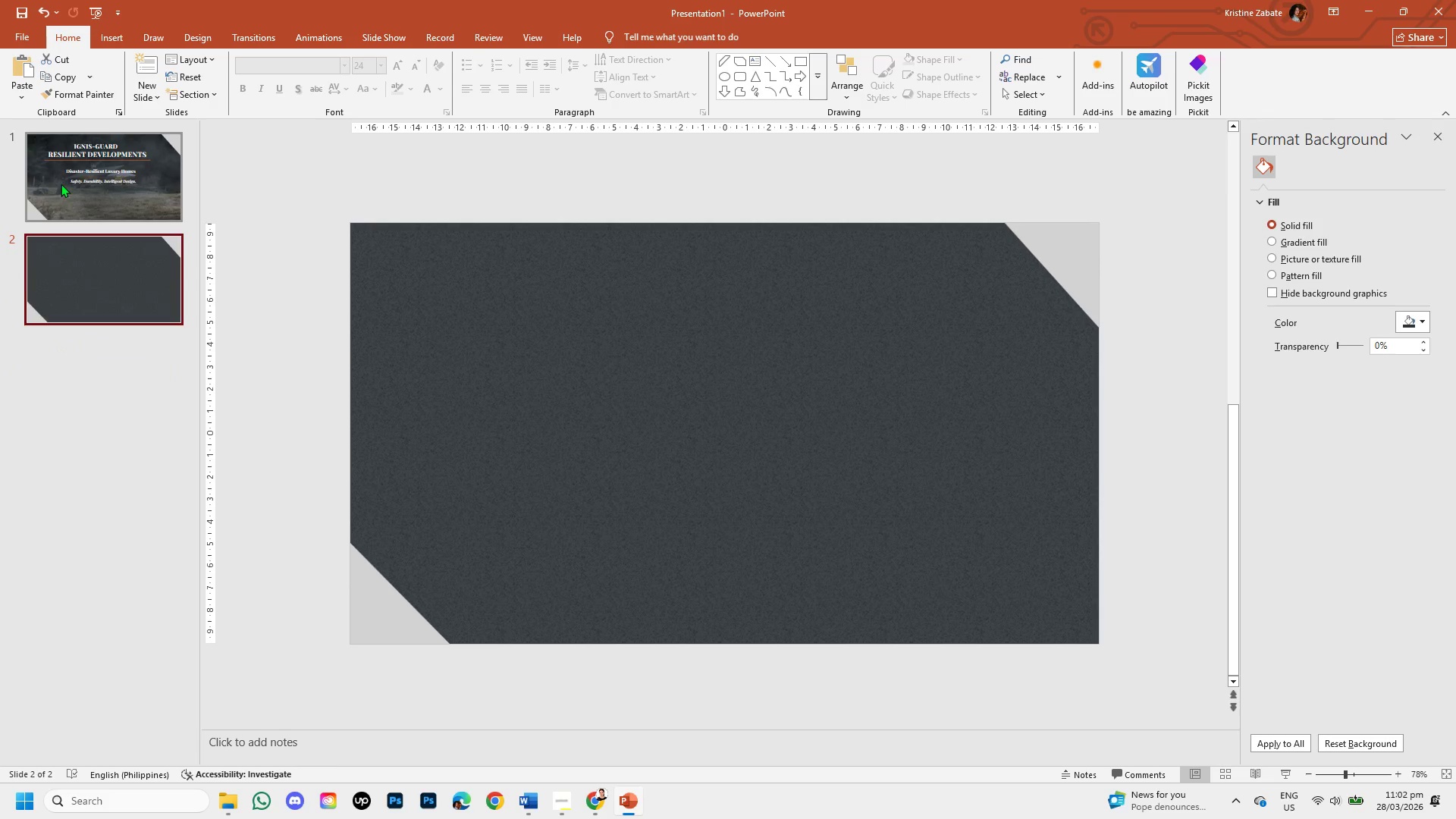 
left_click([61, 184])
 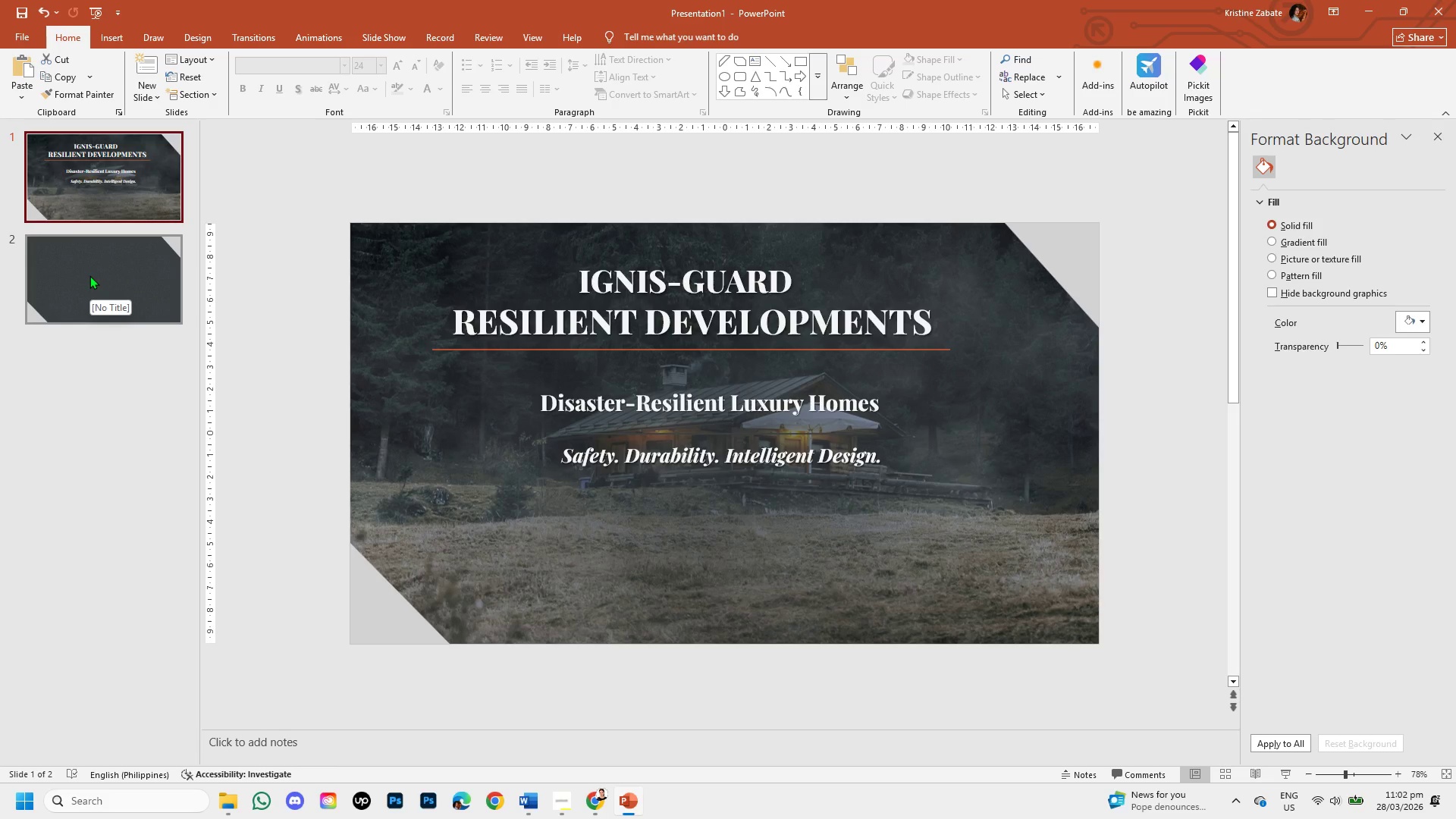 
wait(6.69)
 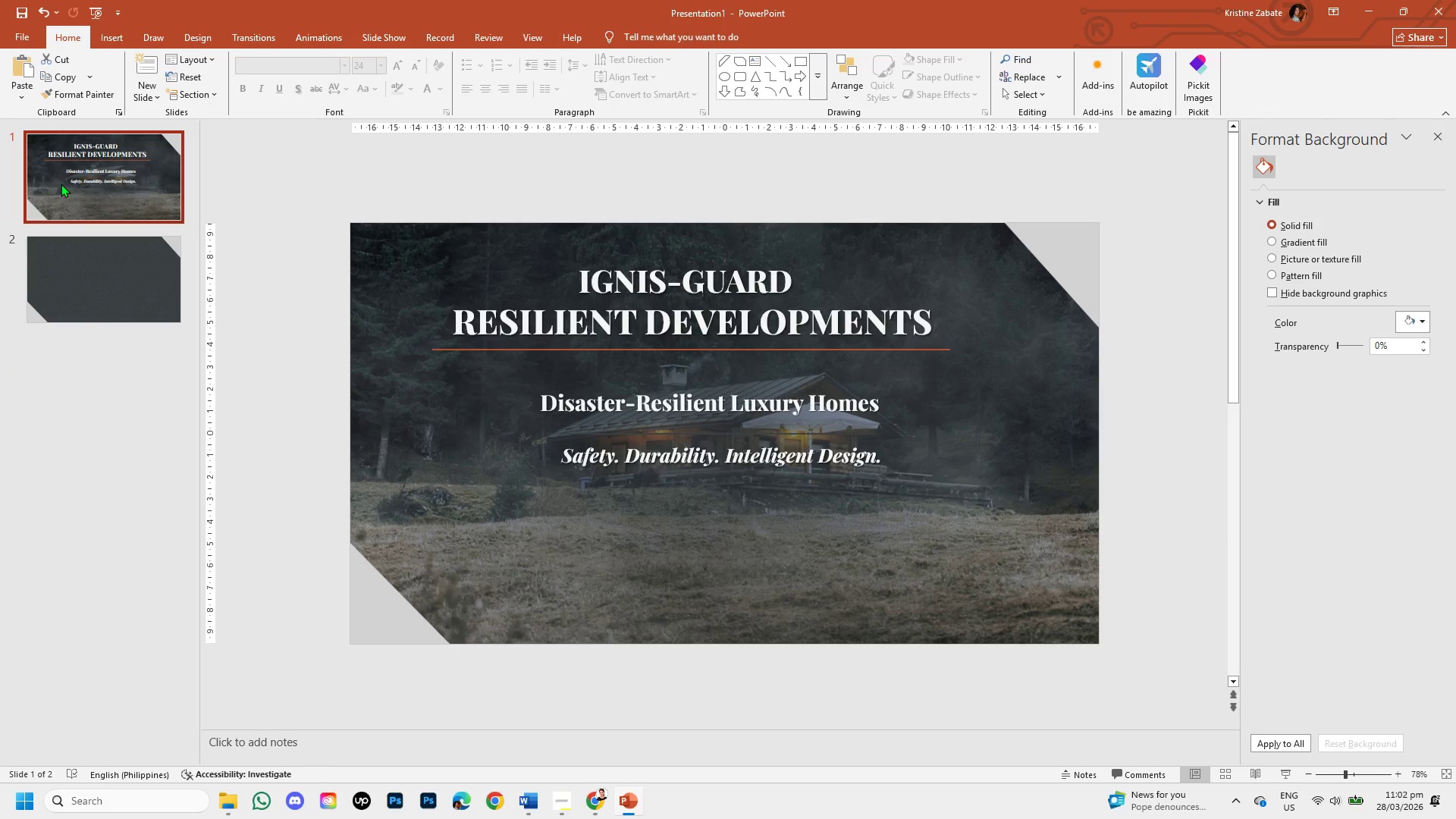 
left_click([89, 275])
 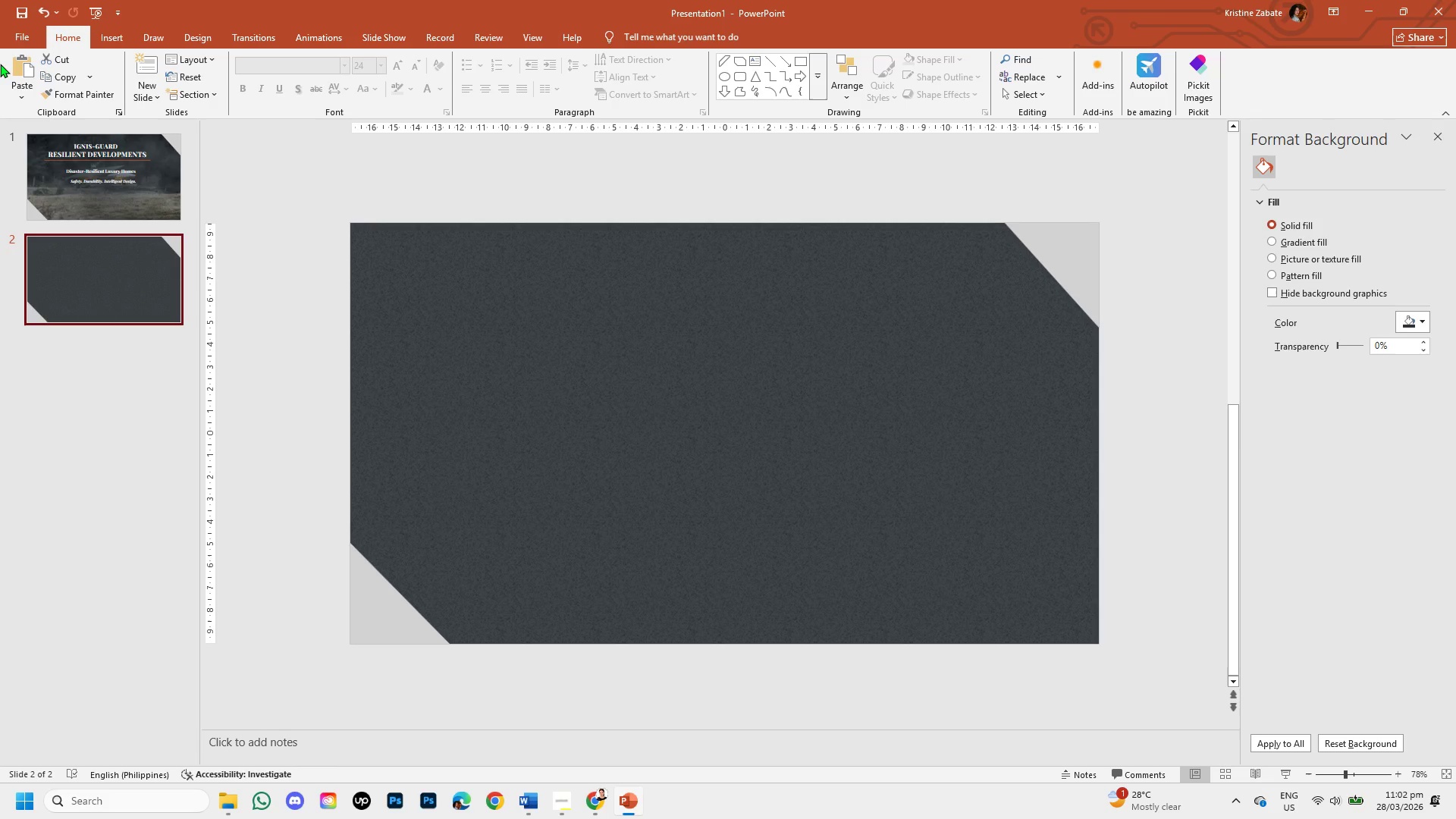 
wait(23.91)
 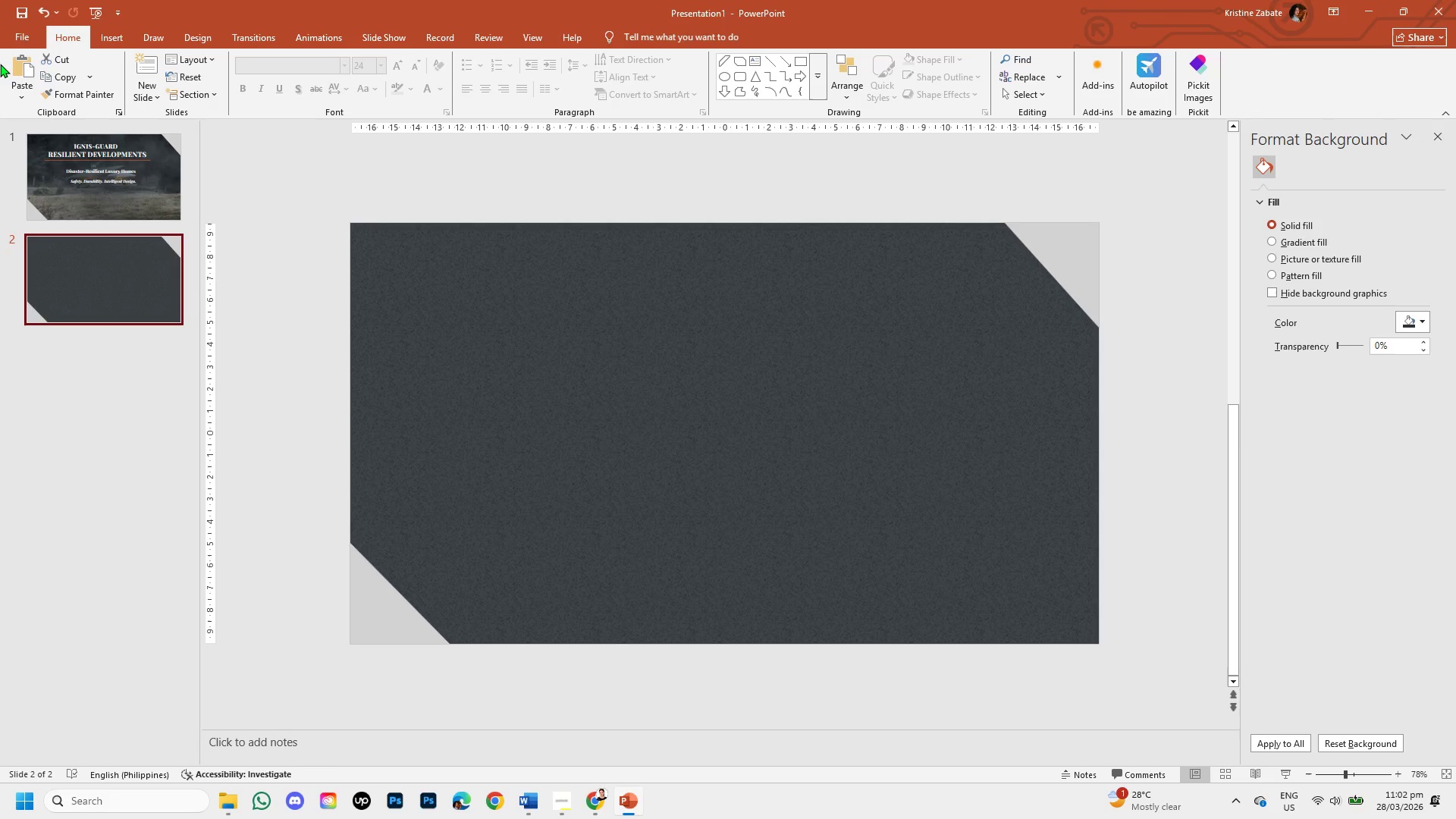 
left_click([77, 285])
 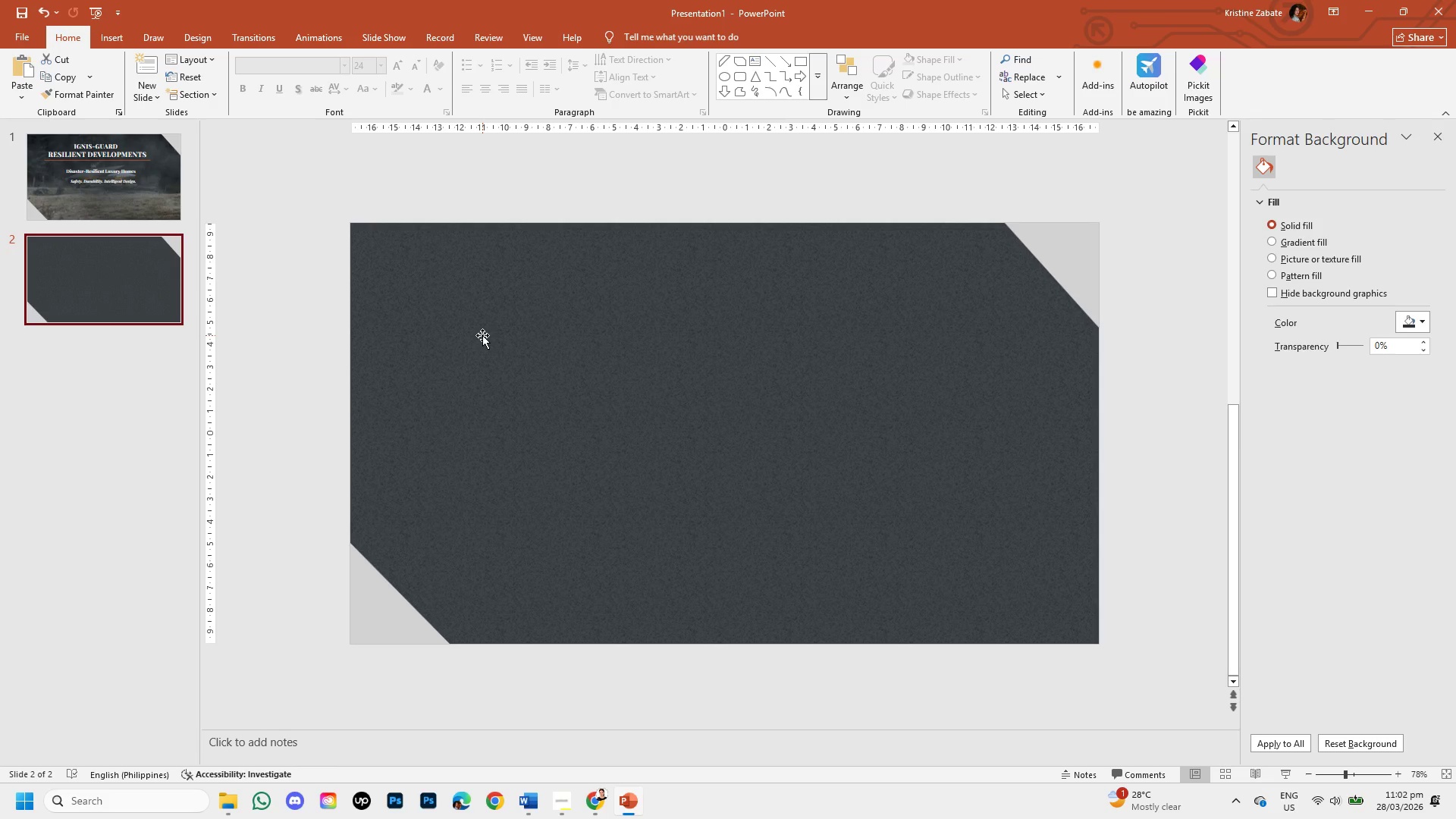 
left_click([482, 335])
 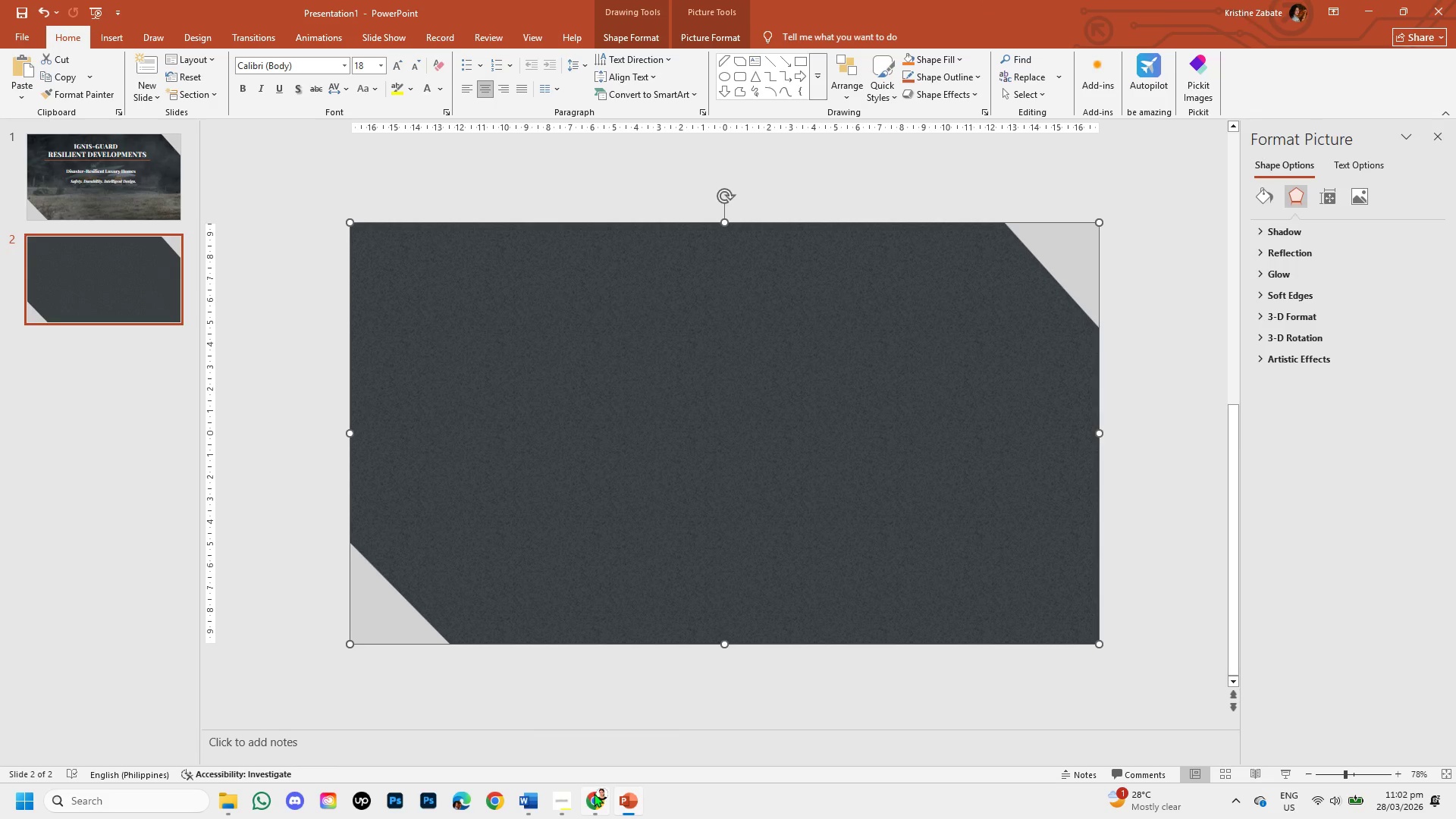 
left_click([594, 793])
 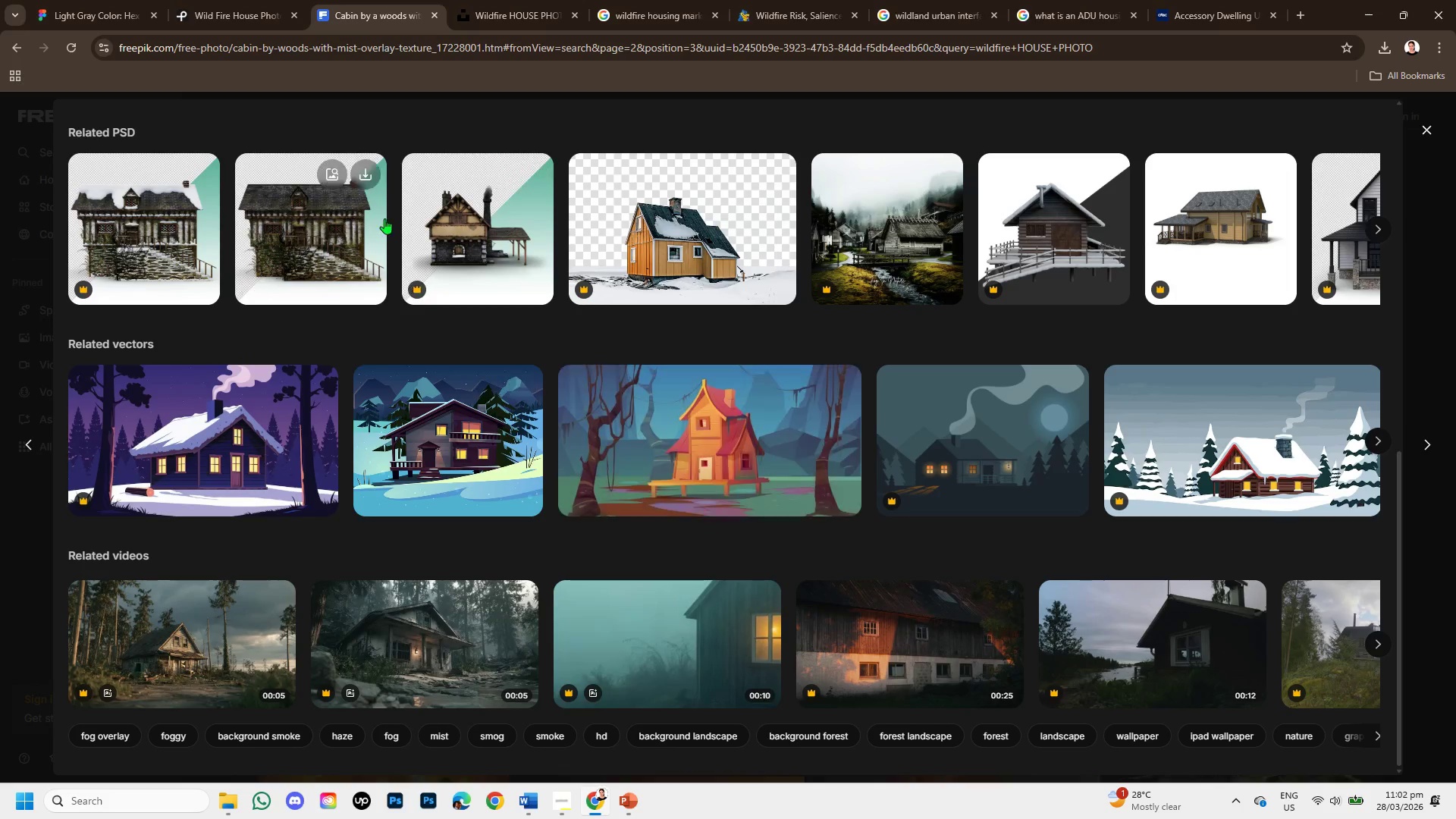 
scroll: coordinate [410, 162], scroll_direction: up, amount: 9.0
 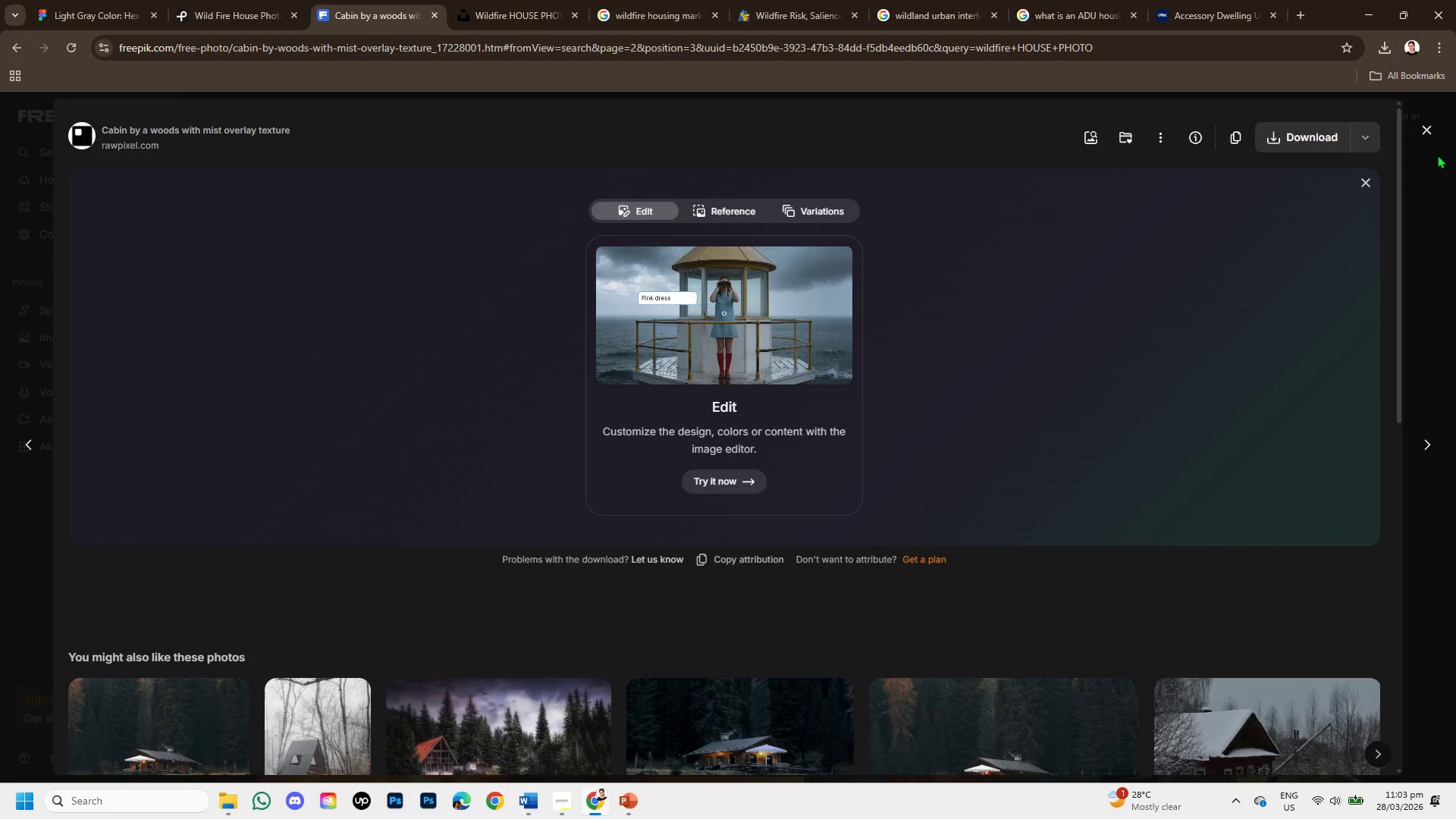 
left_click([1424, 126])
 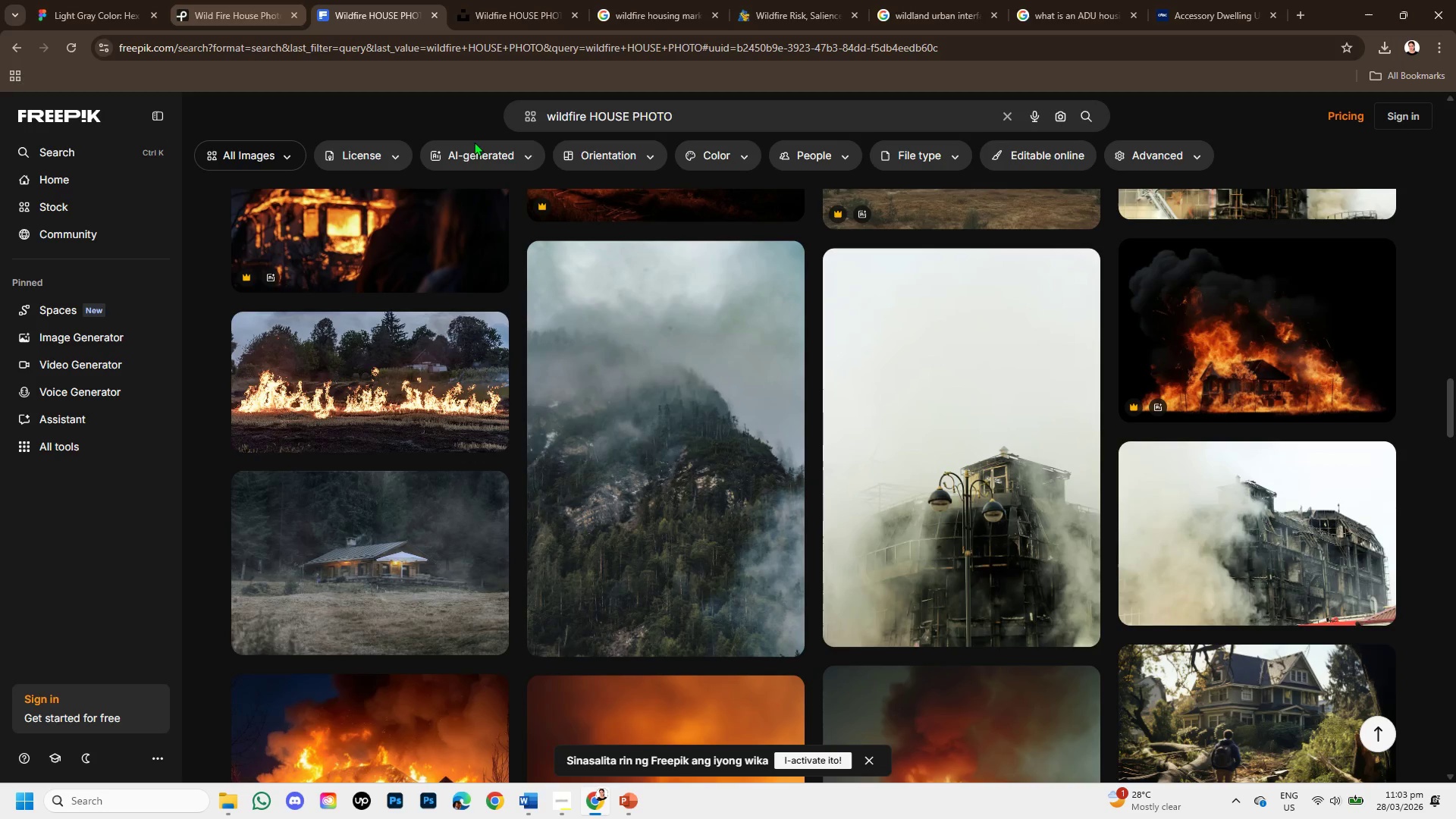 
scroll: coordinate [775, 573], scroll_direction: up, amount: 18.0
 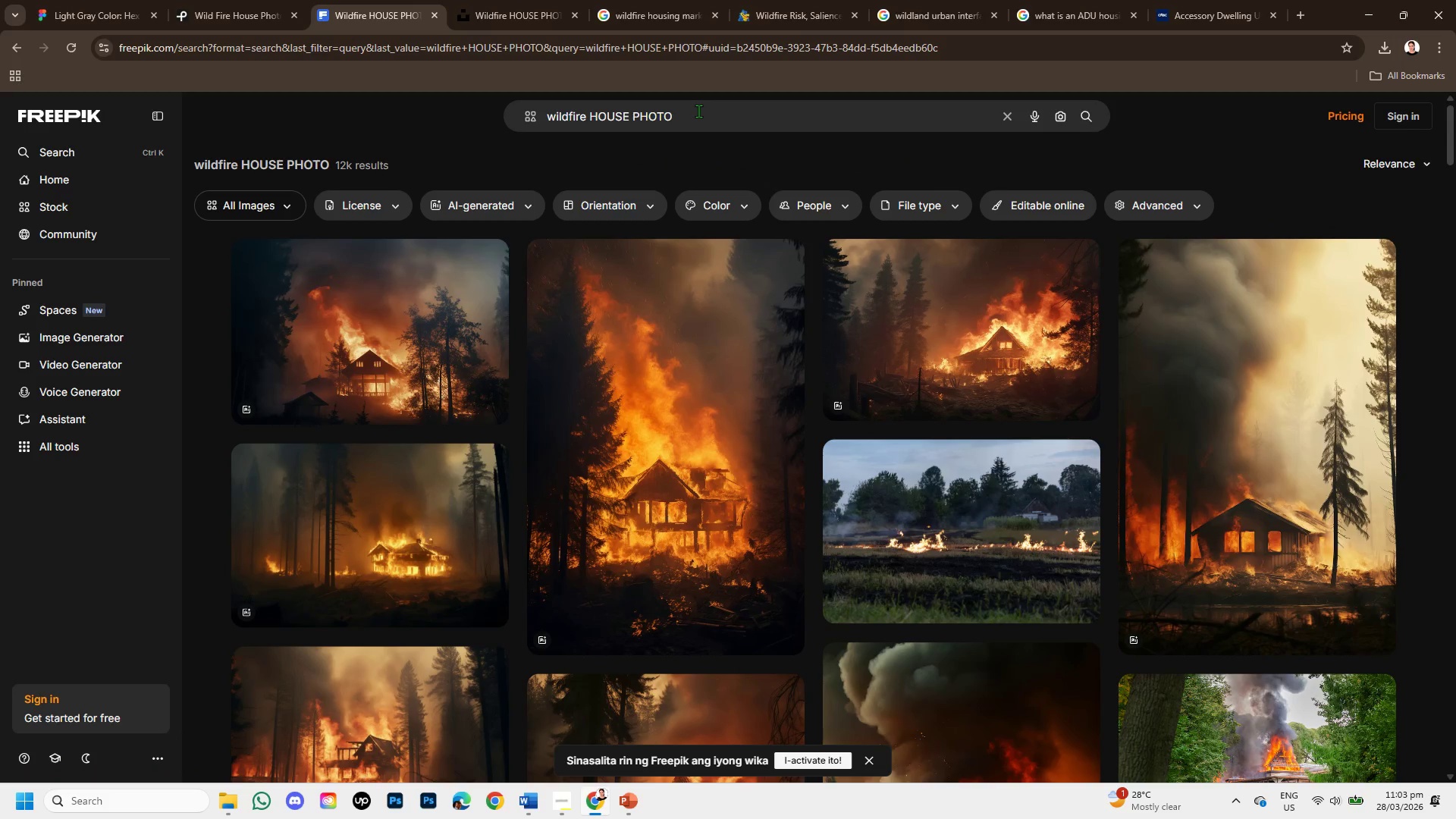 
left_click_drag(start_coordinate=[698, 111], to_coordinate=[593, 119])
 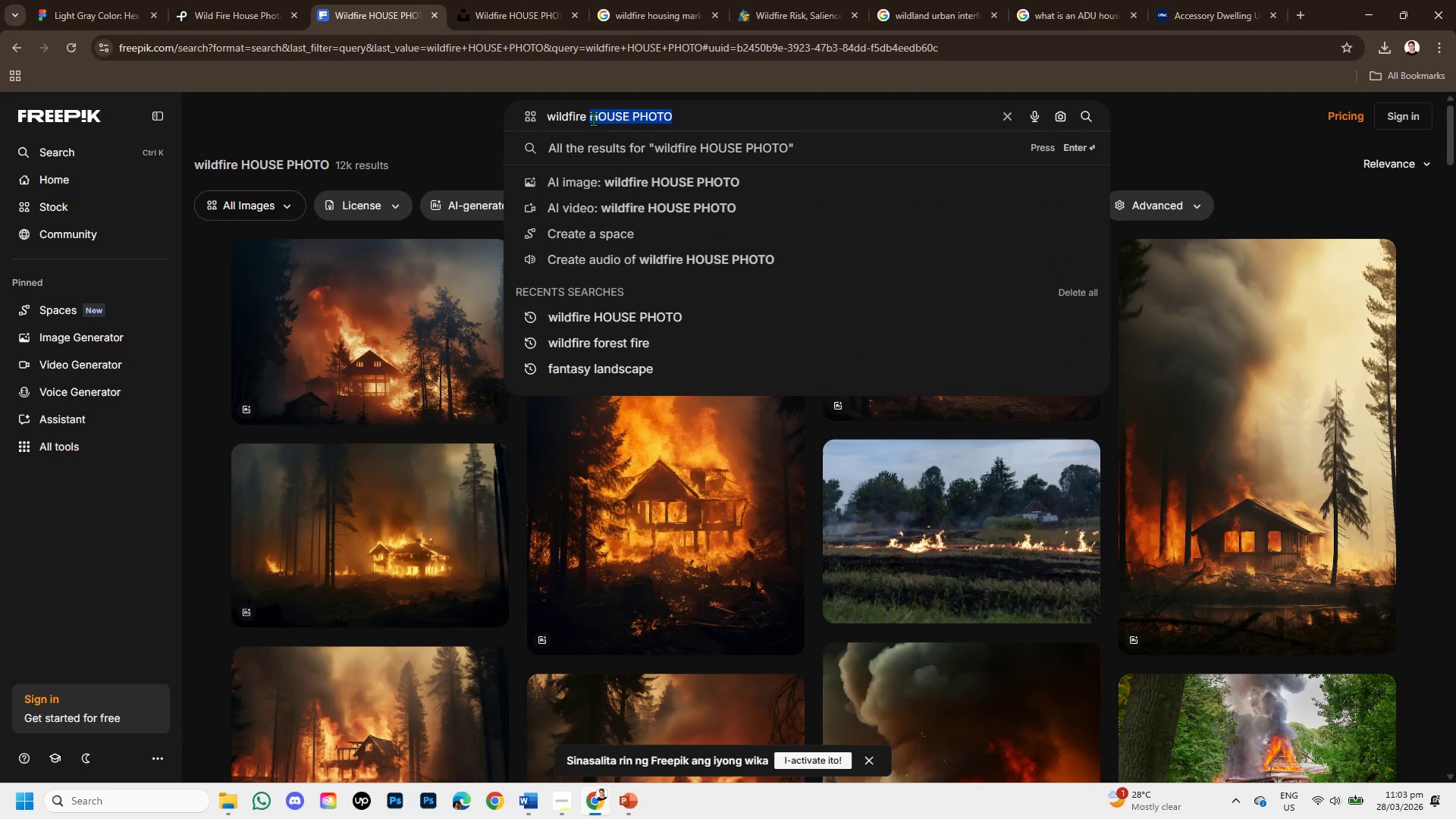 
key(Backspace)
type(cinematic )
 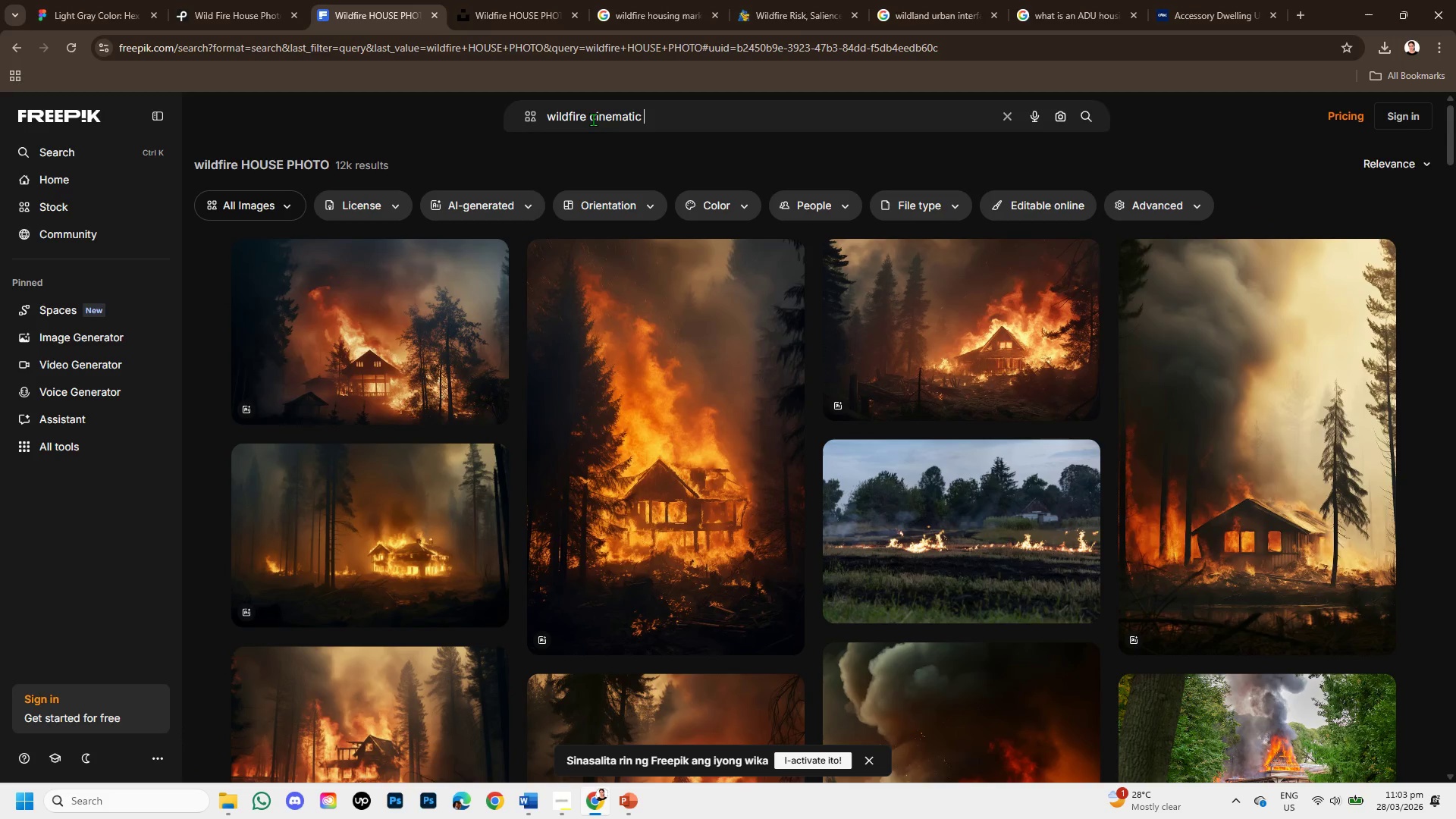 
key(Enter)
 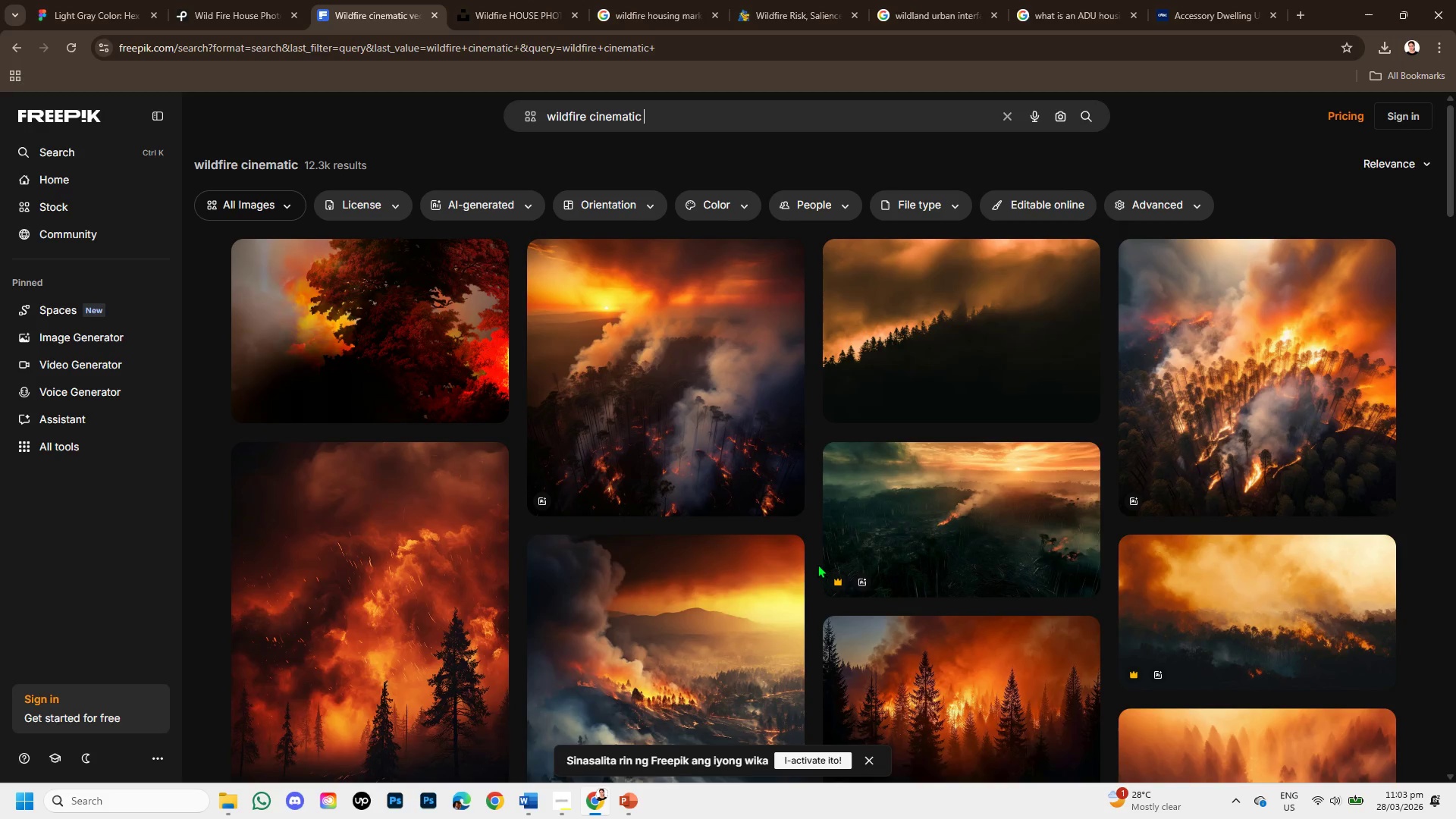 
scroll: coordinate [817, 564], scroll_direction: down, amount: 3.0
 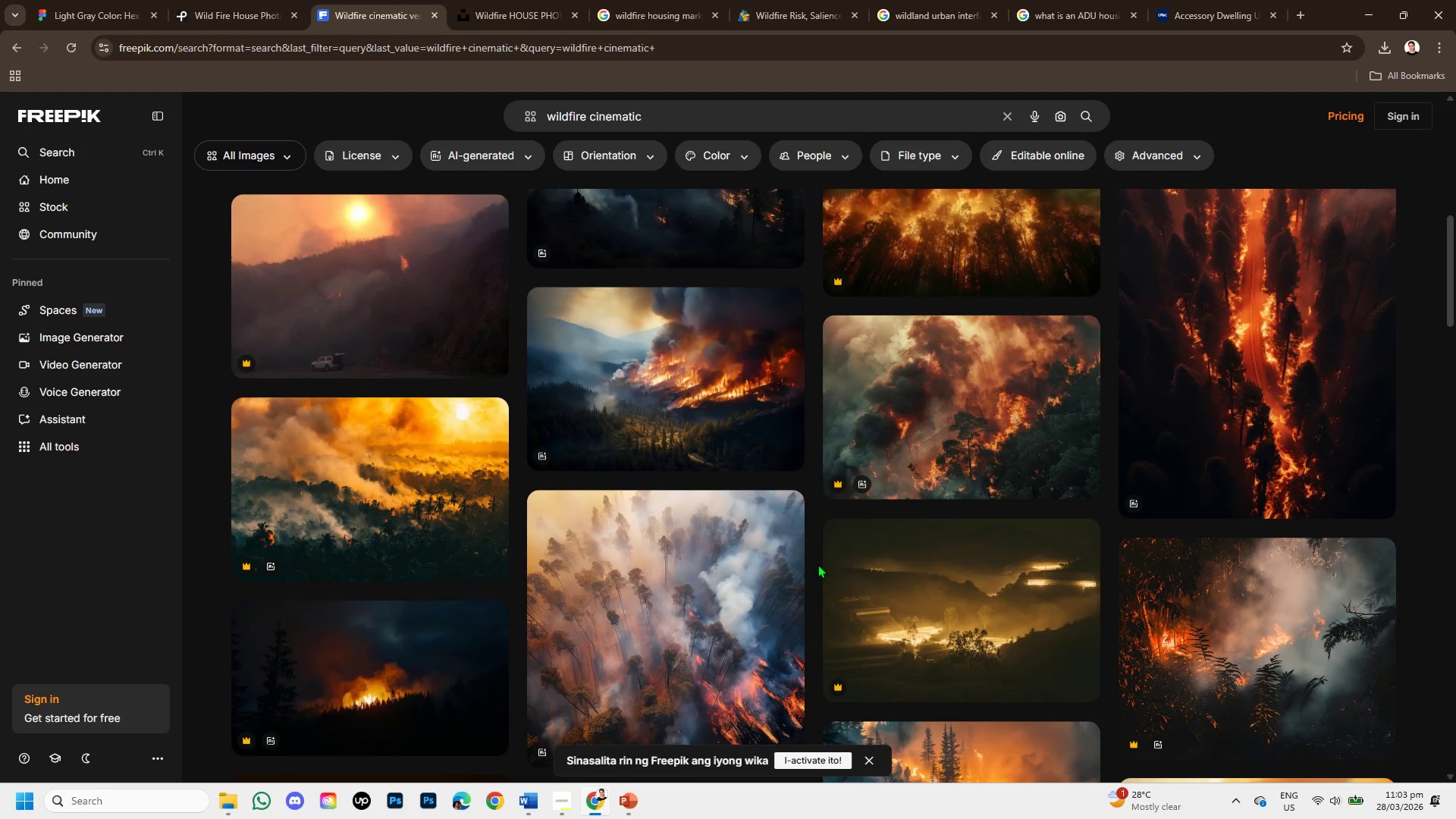 
wait(14.71)
 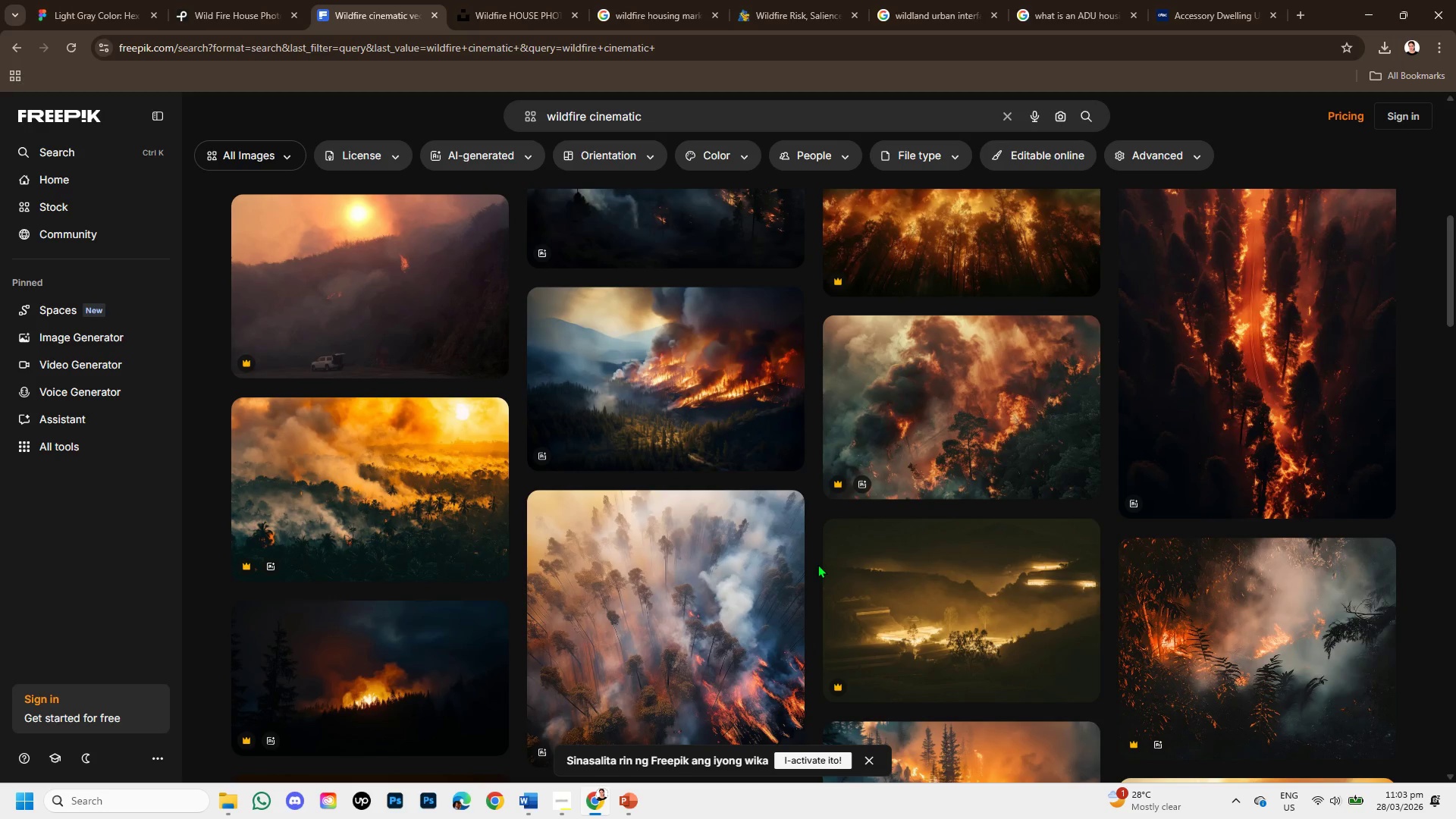 
scroll: coordinate [1007, 570], scroll_direction: down, amount: 5.0
 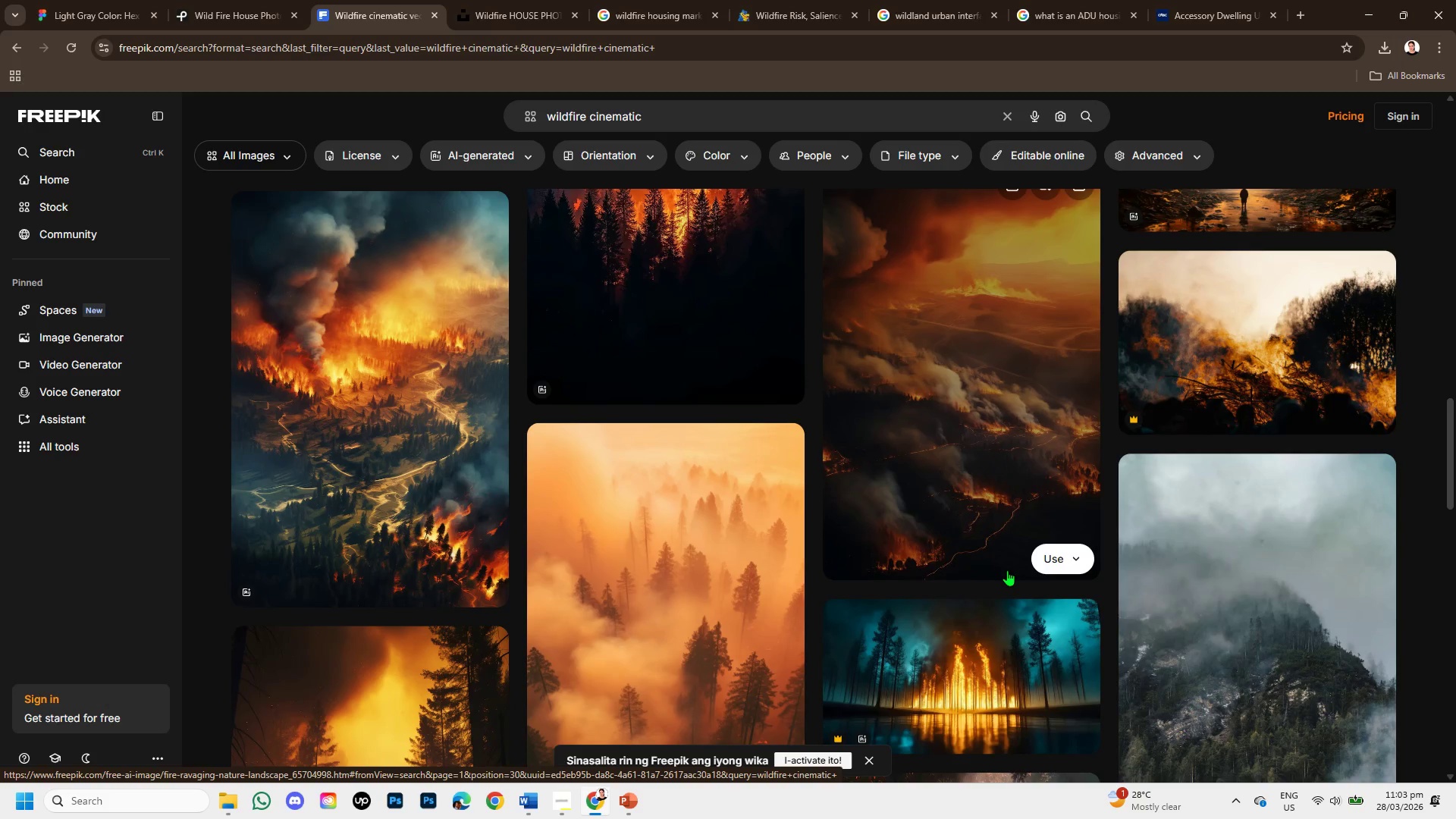 
scroll: coordinate [1007, 570], scroll_direction: up, amount: 9.0
 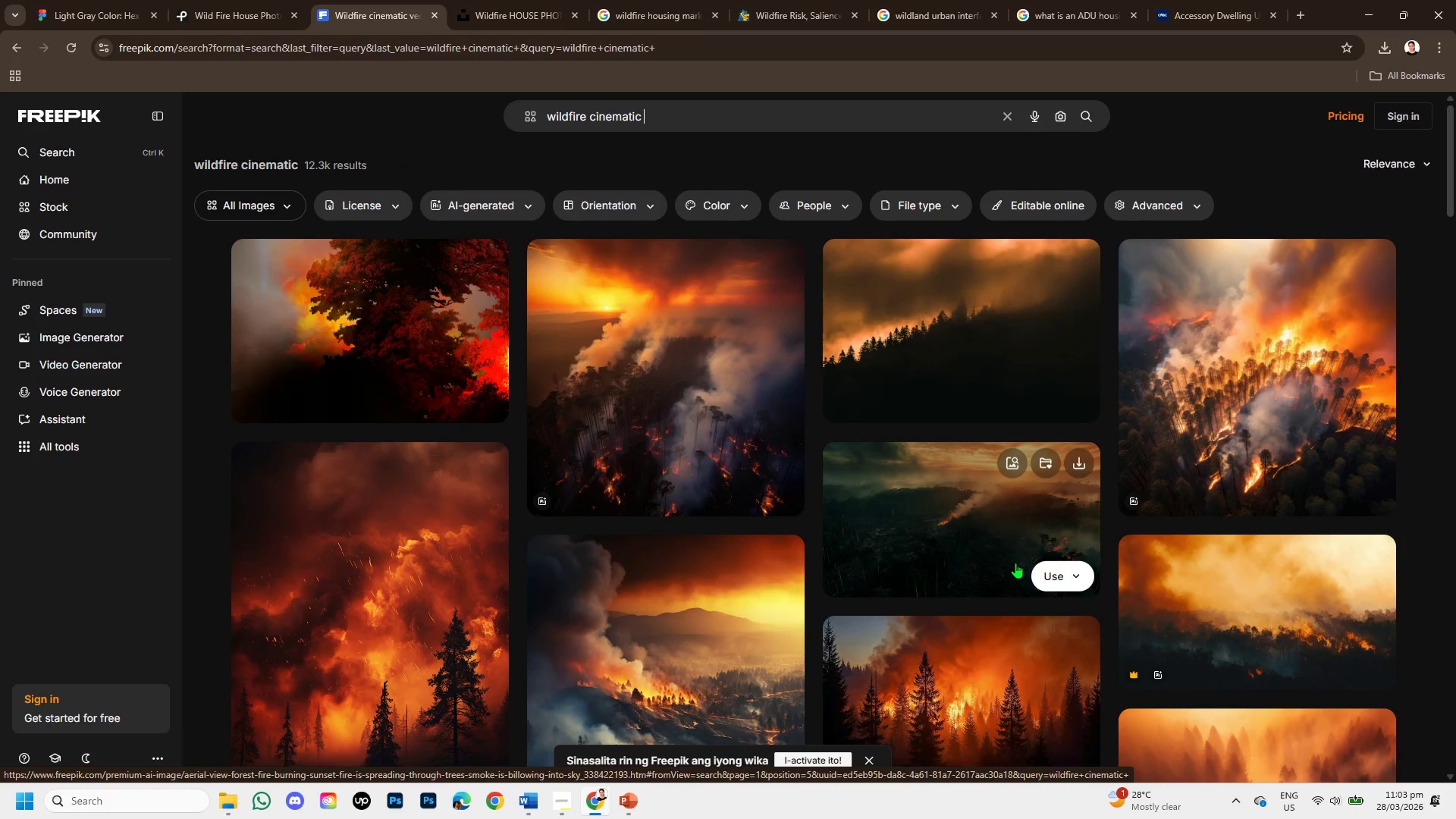 
scroll: coordinate [1003, 570], scroll_direction: down, amount: 8.0
 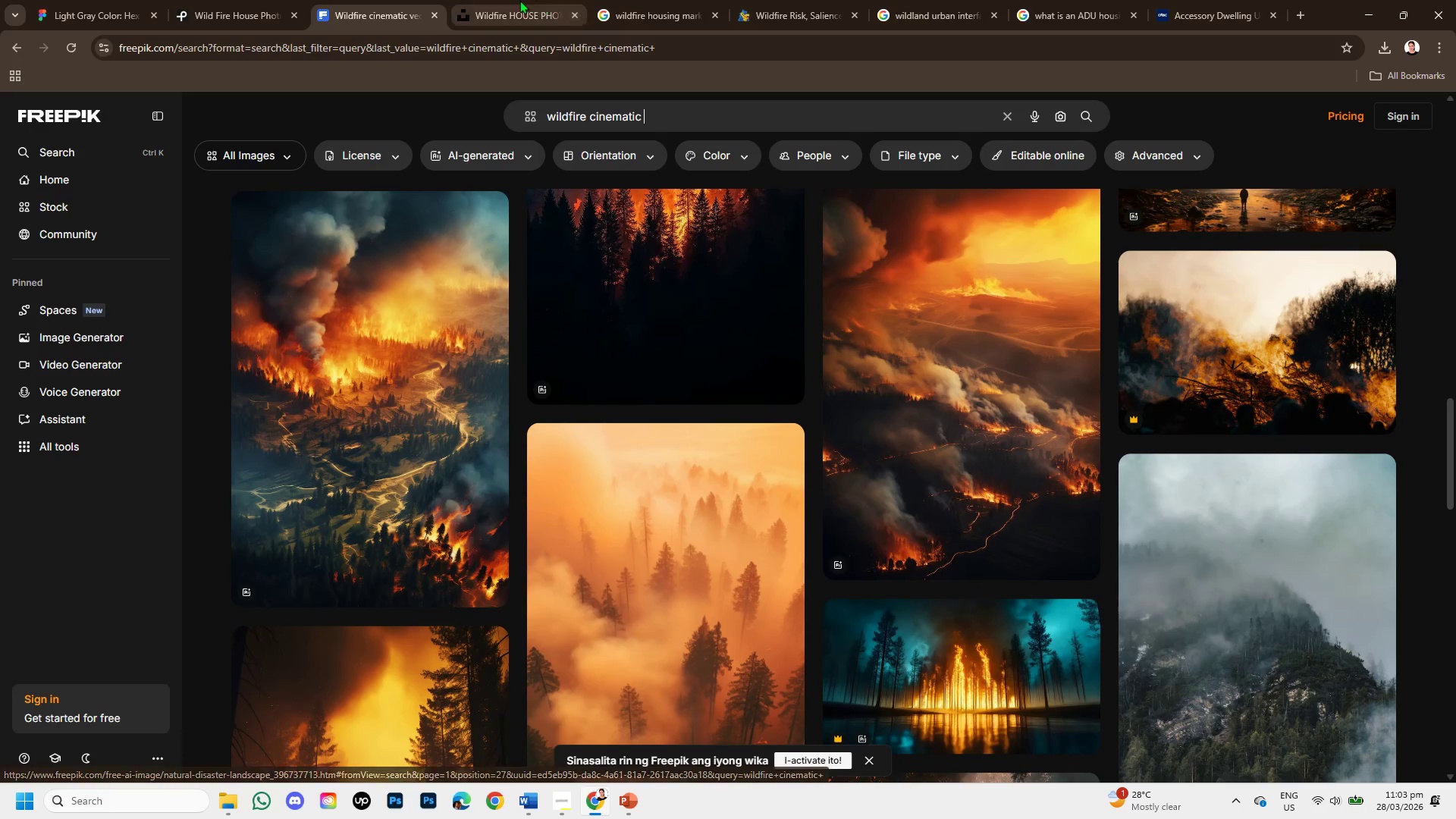 
left_click([519, 0])
 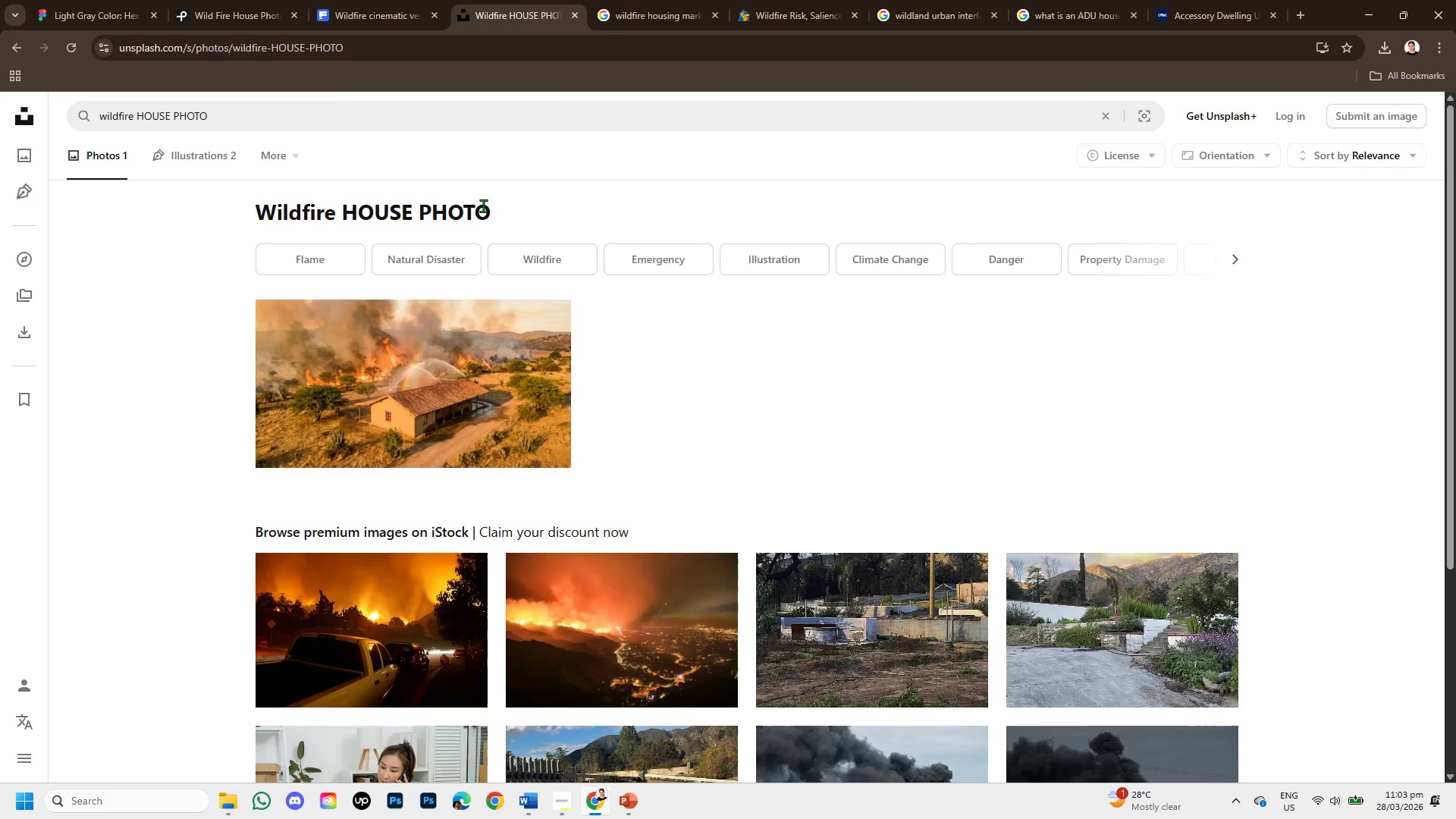 
scroll: coordinate [607, 444], scroll_direction: down, amount: 2.0
 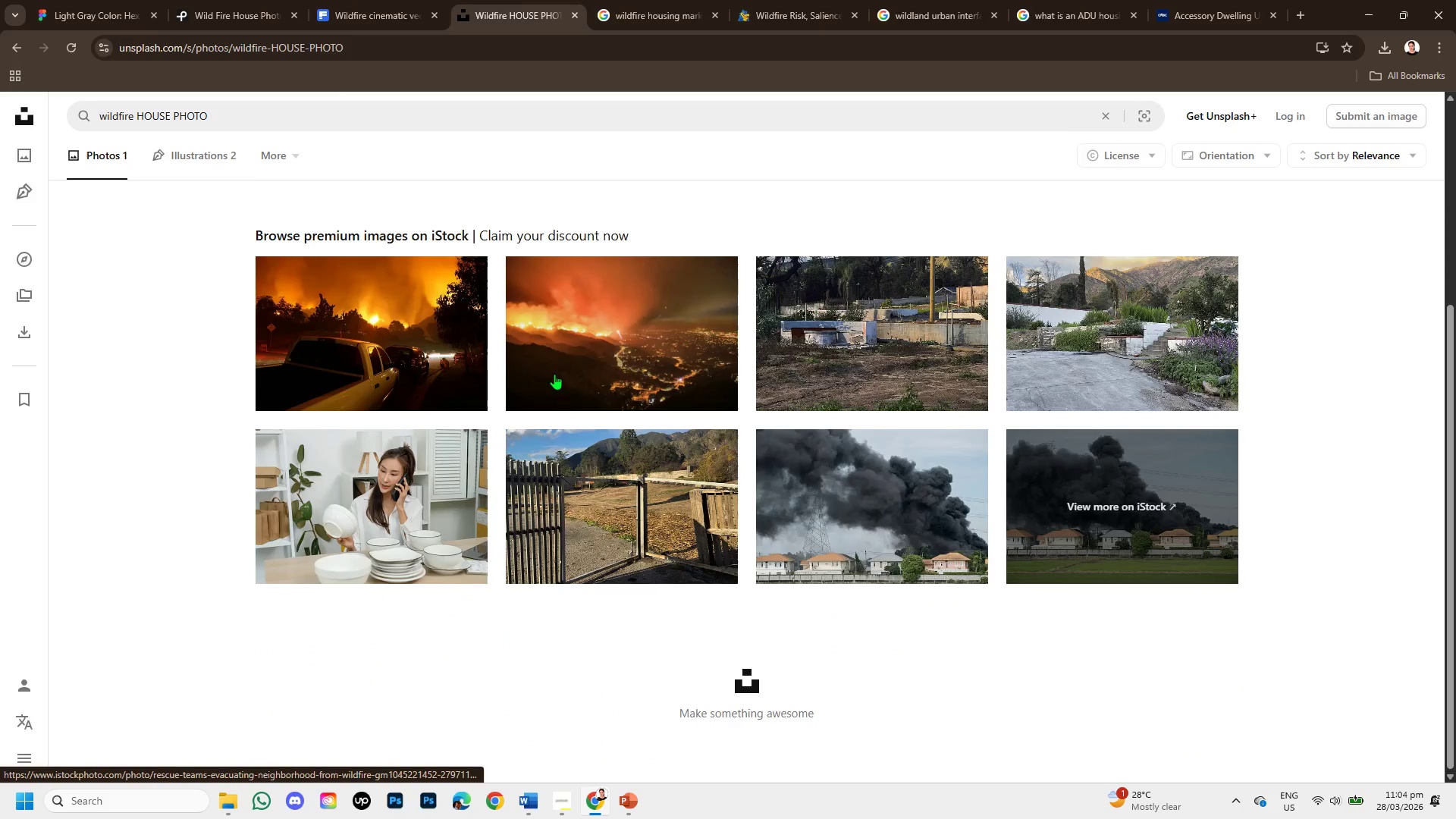 
scroll: coordinate [533, 348], scroll_direction: up, amount: 3.0
 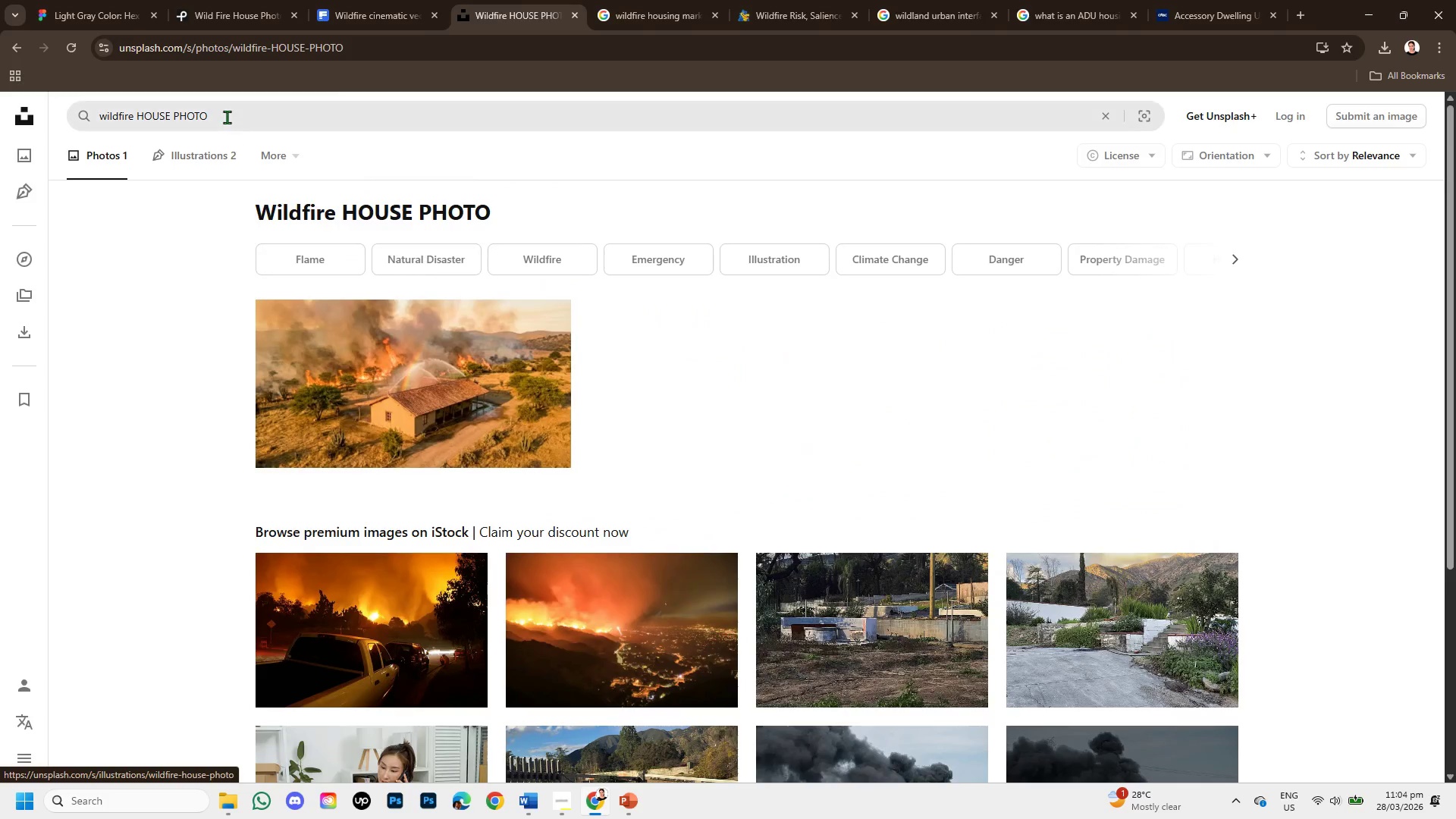 
left_click_drag(start_coordinate=[227, 117], to_coordinate=[142, 111])
 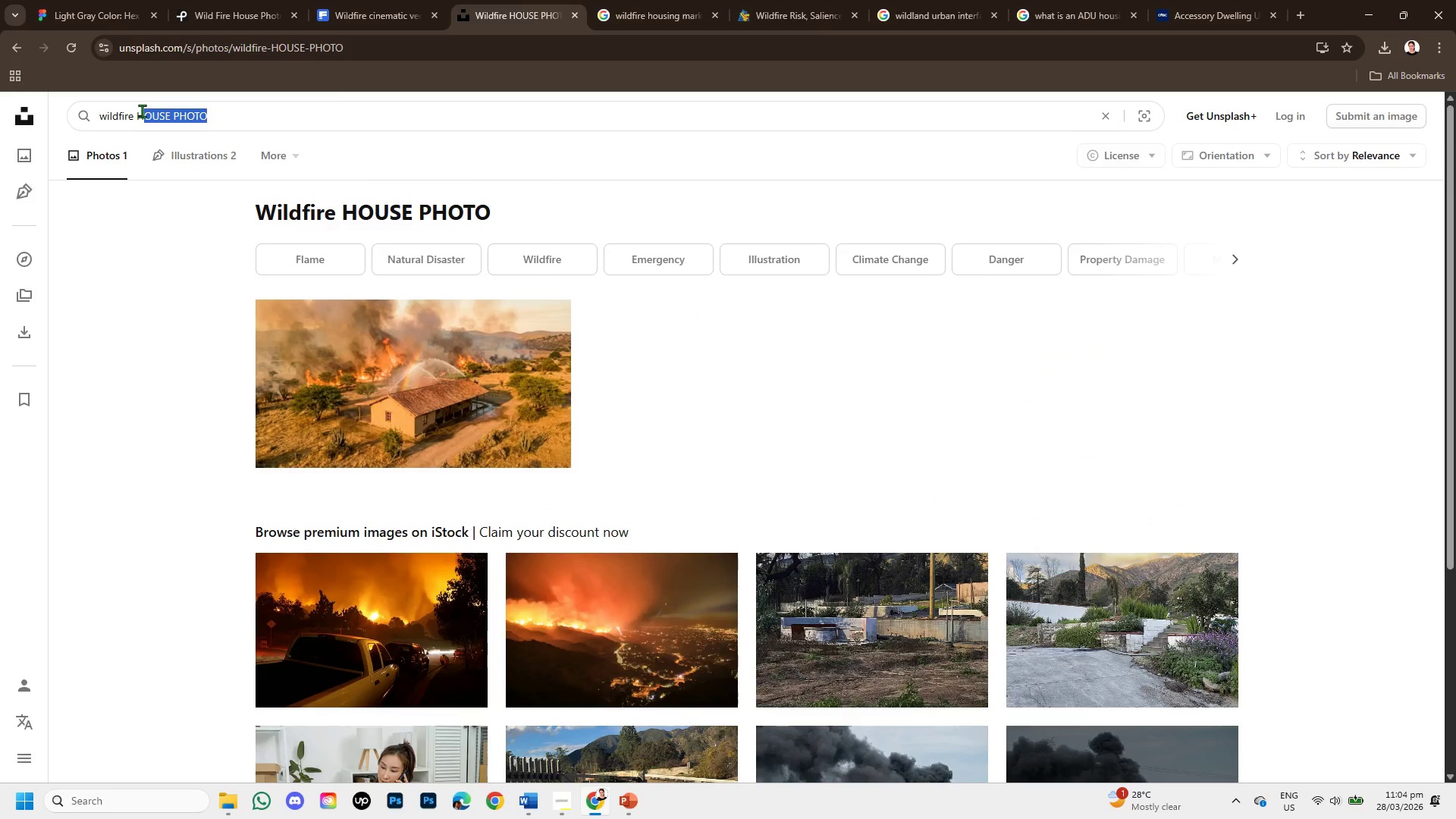 
key(Backspace)
 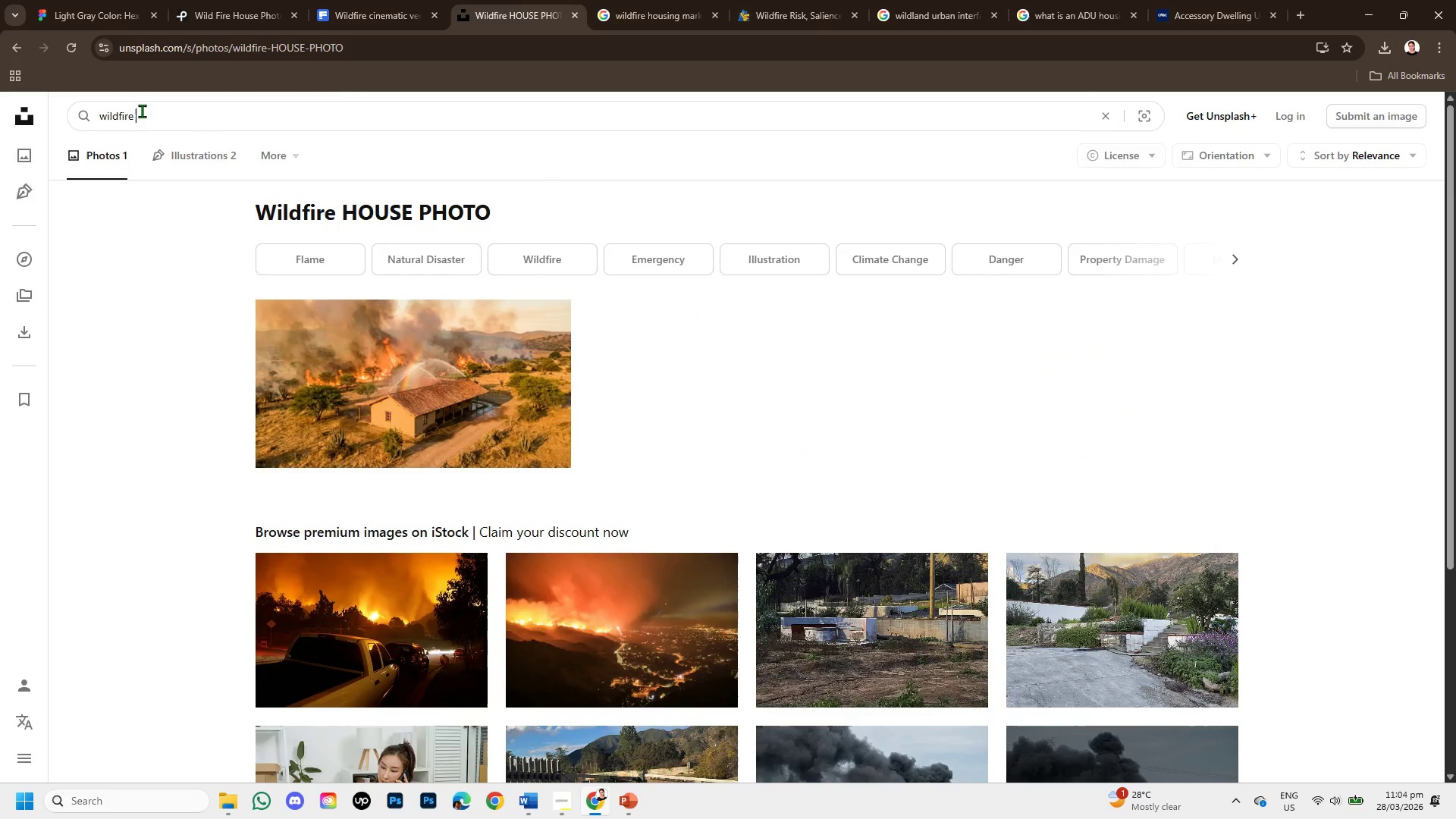 
key(Backspace)
 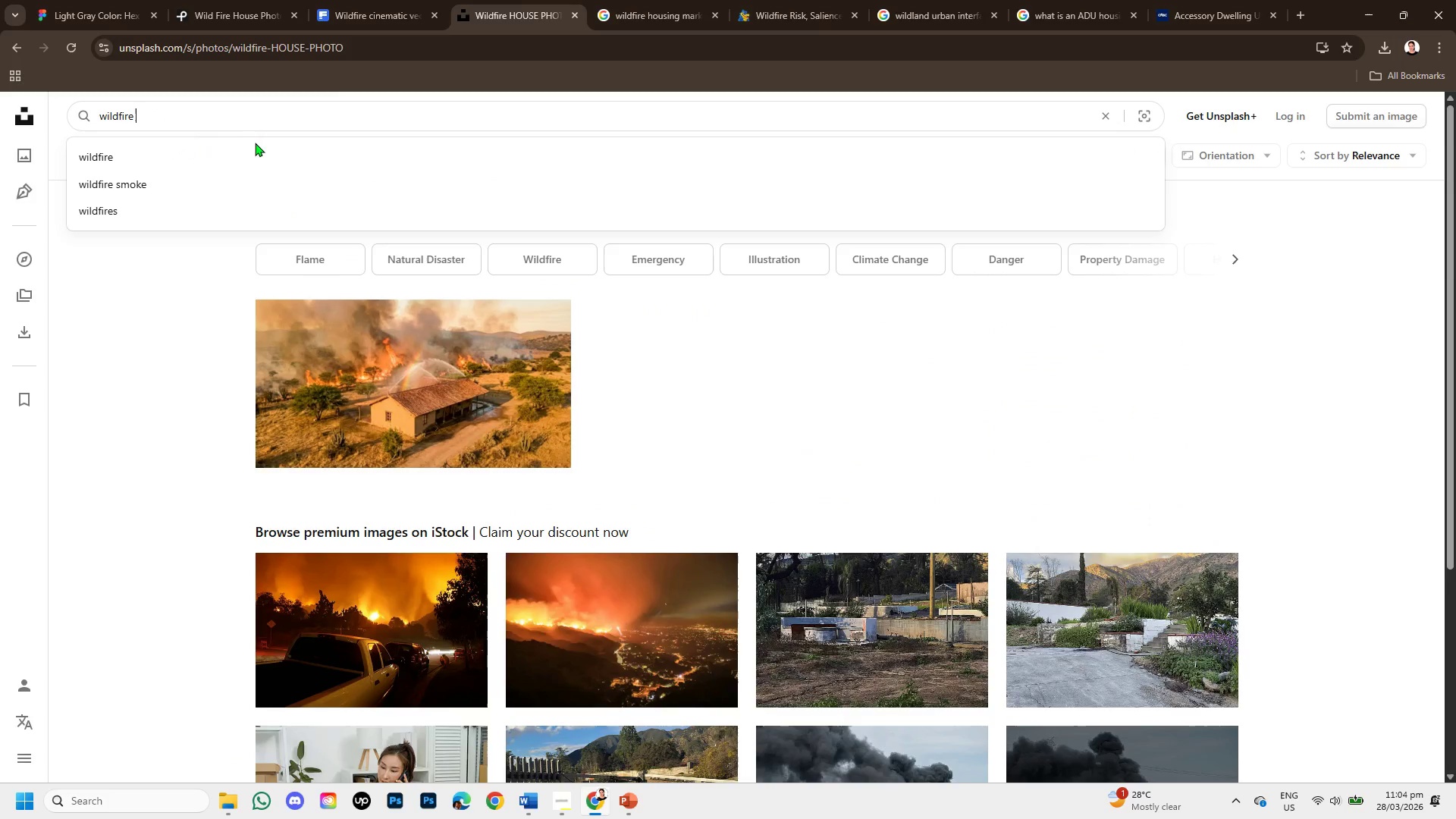 
key(Enter)
 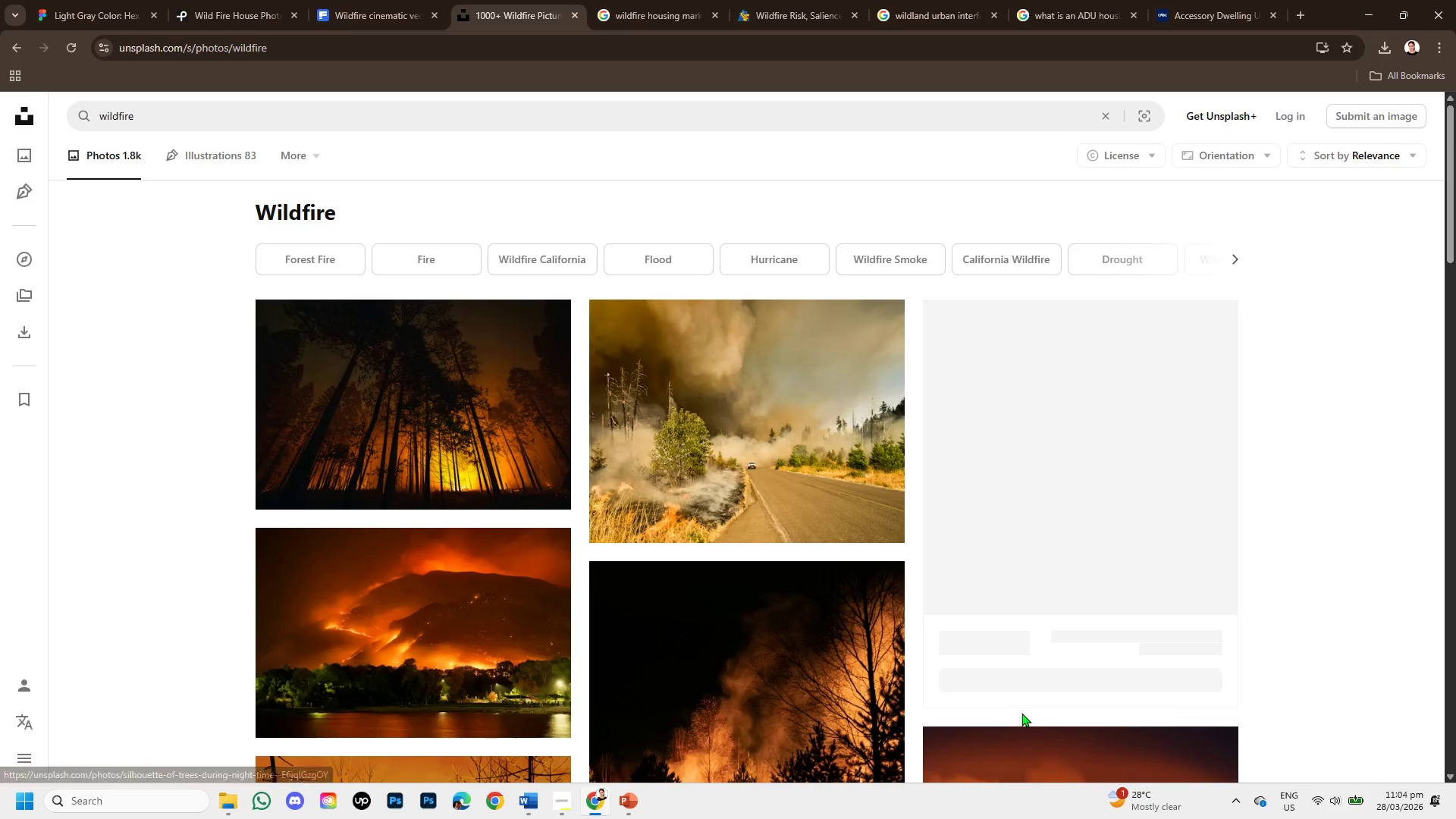 
scroll: coordinate [832, 667], scroll_direction: down, amount: 3.0
 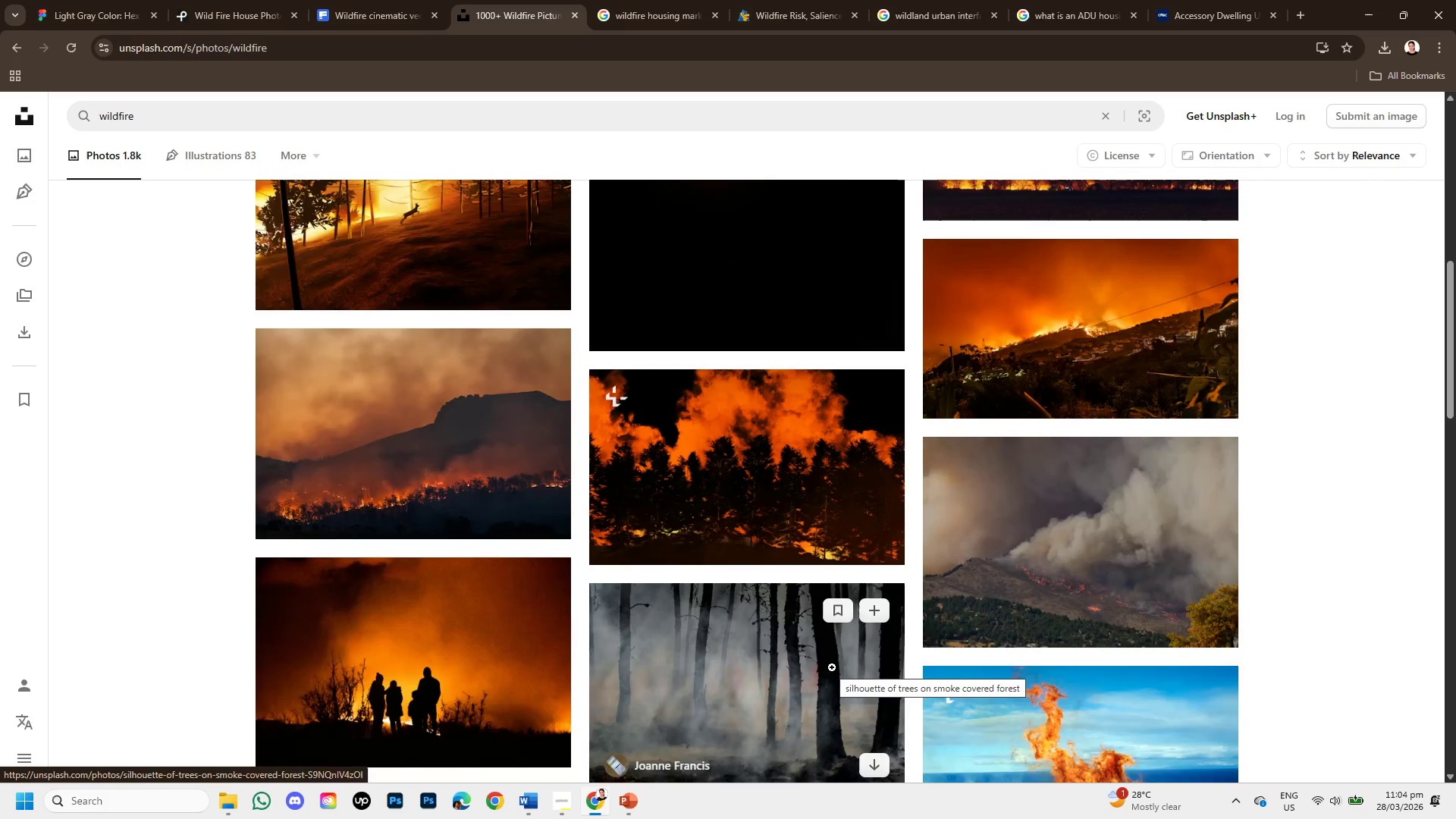 
scroll: coordinate [832, 667], scroll_direction: up, amount: 1.0
 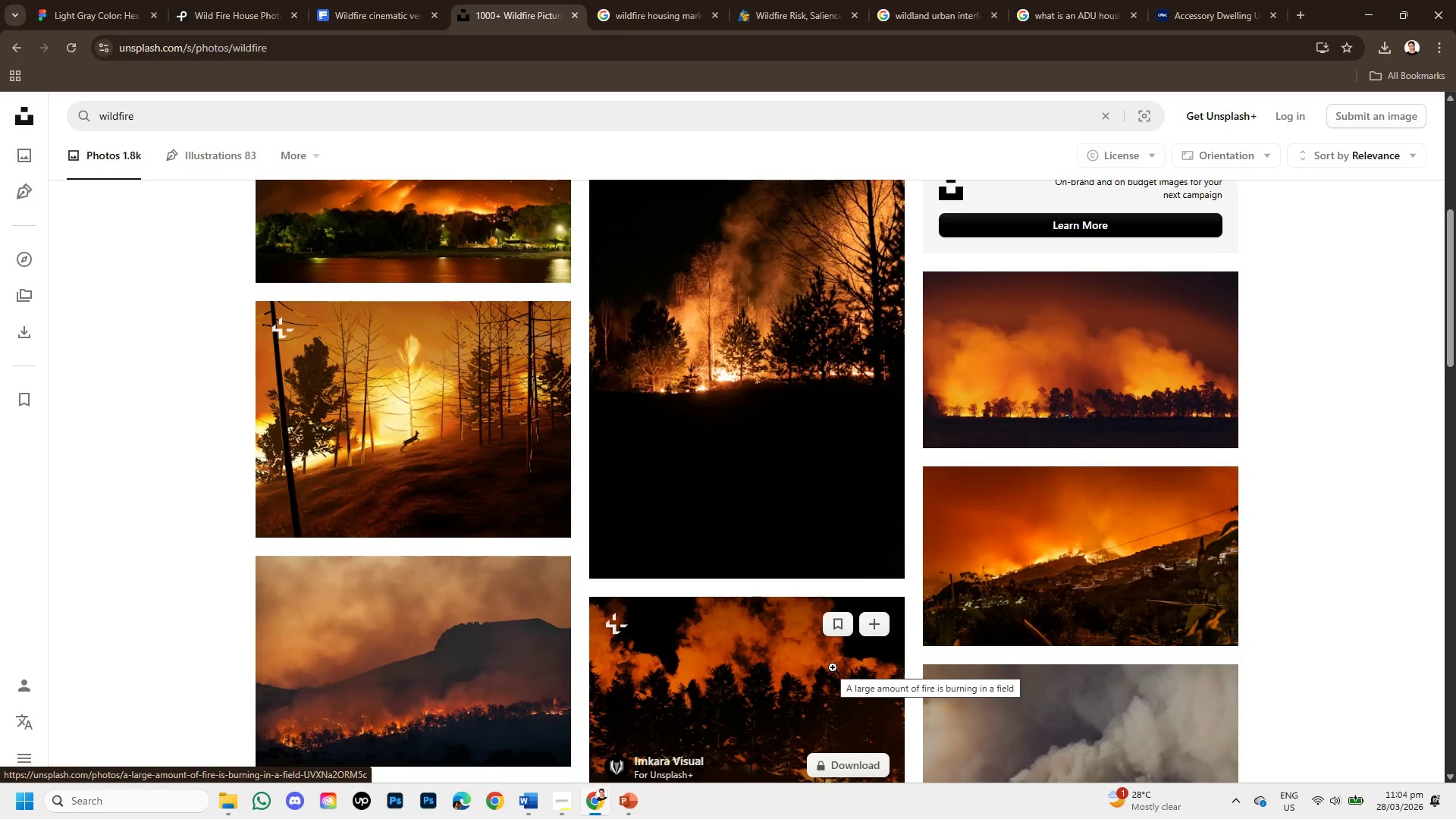 
scroll: coordinate [833, 667], scroll_direction: down, amount: 1.0
 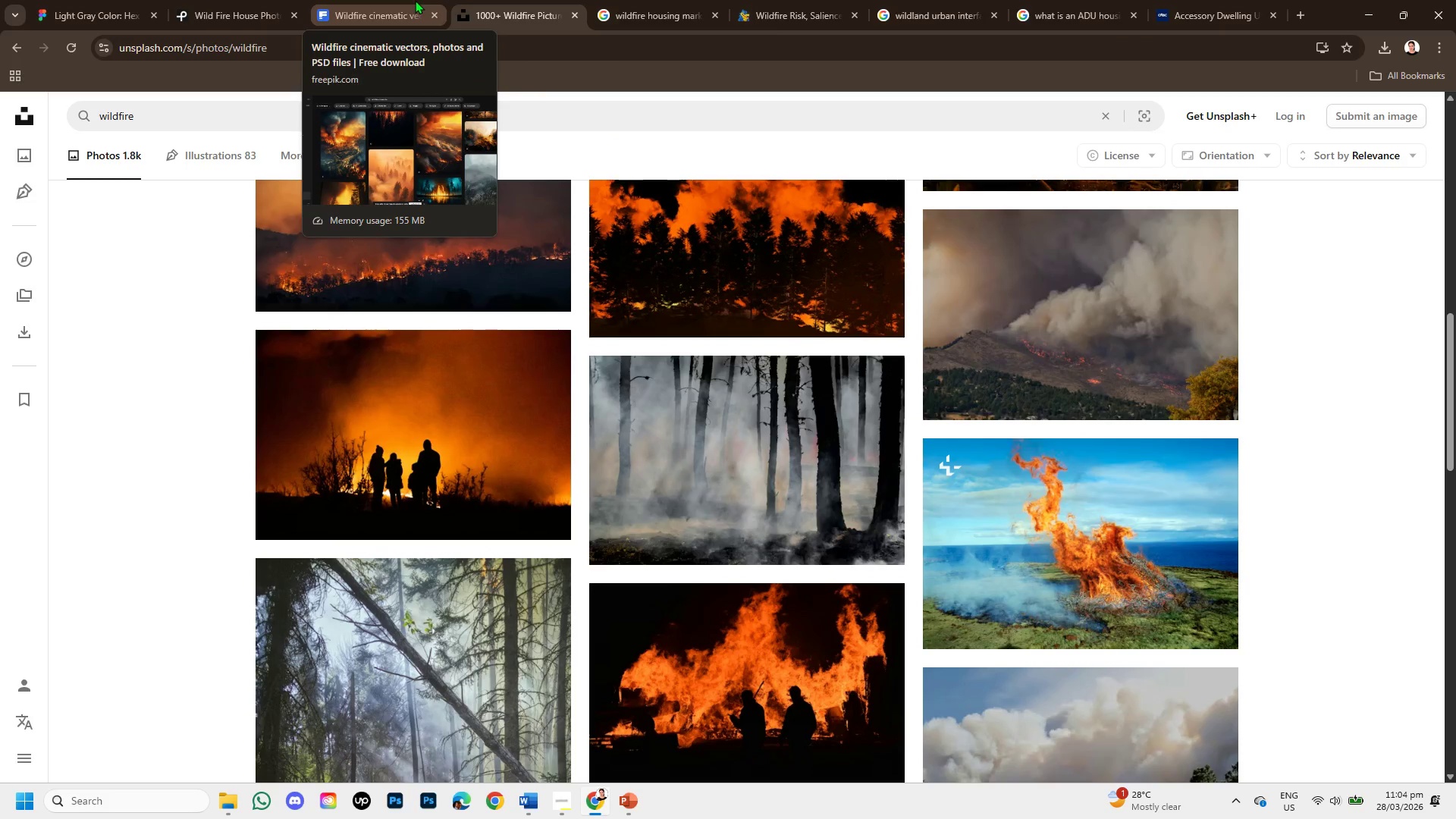 
left_click([196, 7])
 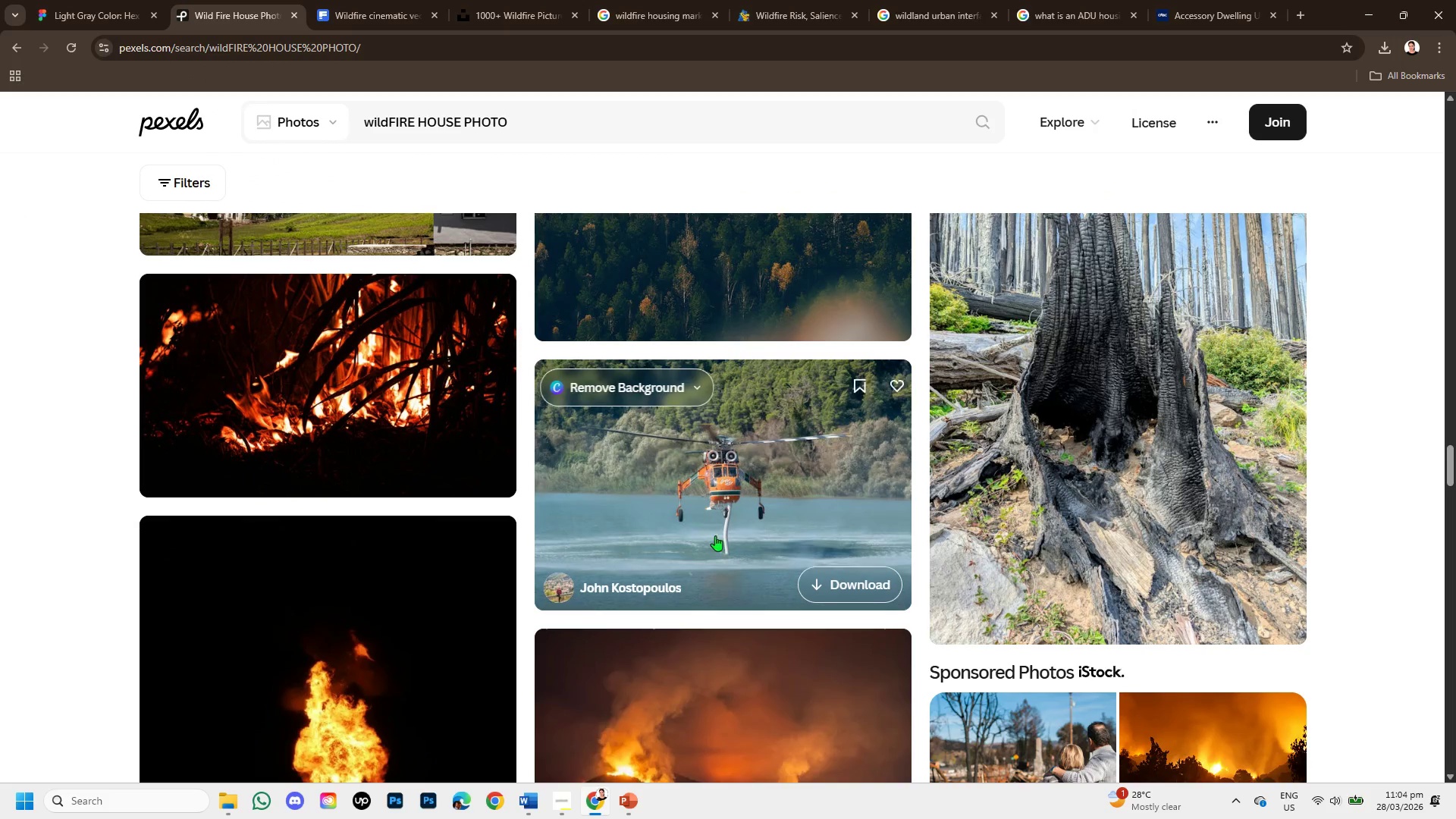 
scroll: coordinate [613, 375], scroll_direction: up, amount: 25.0
 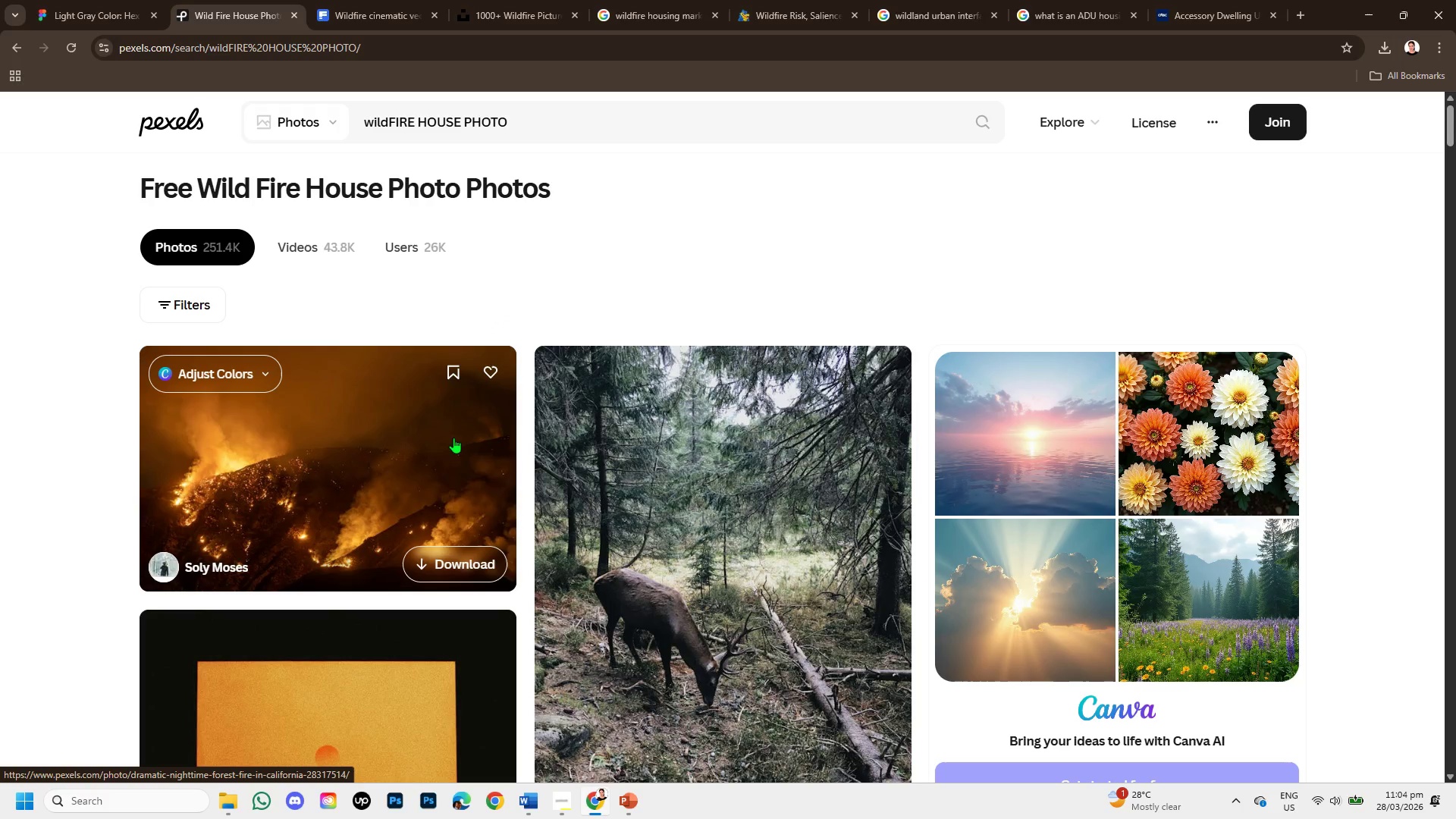 
left_click([453, 438])
 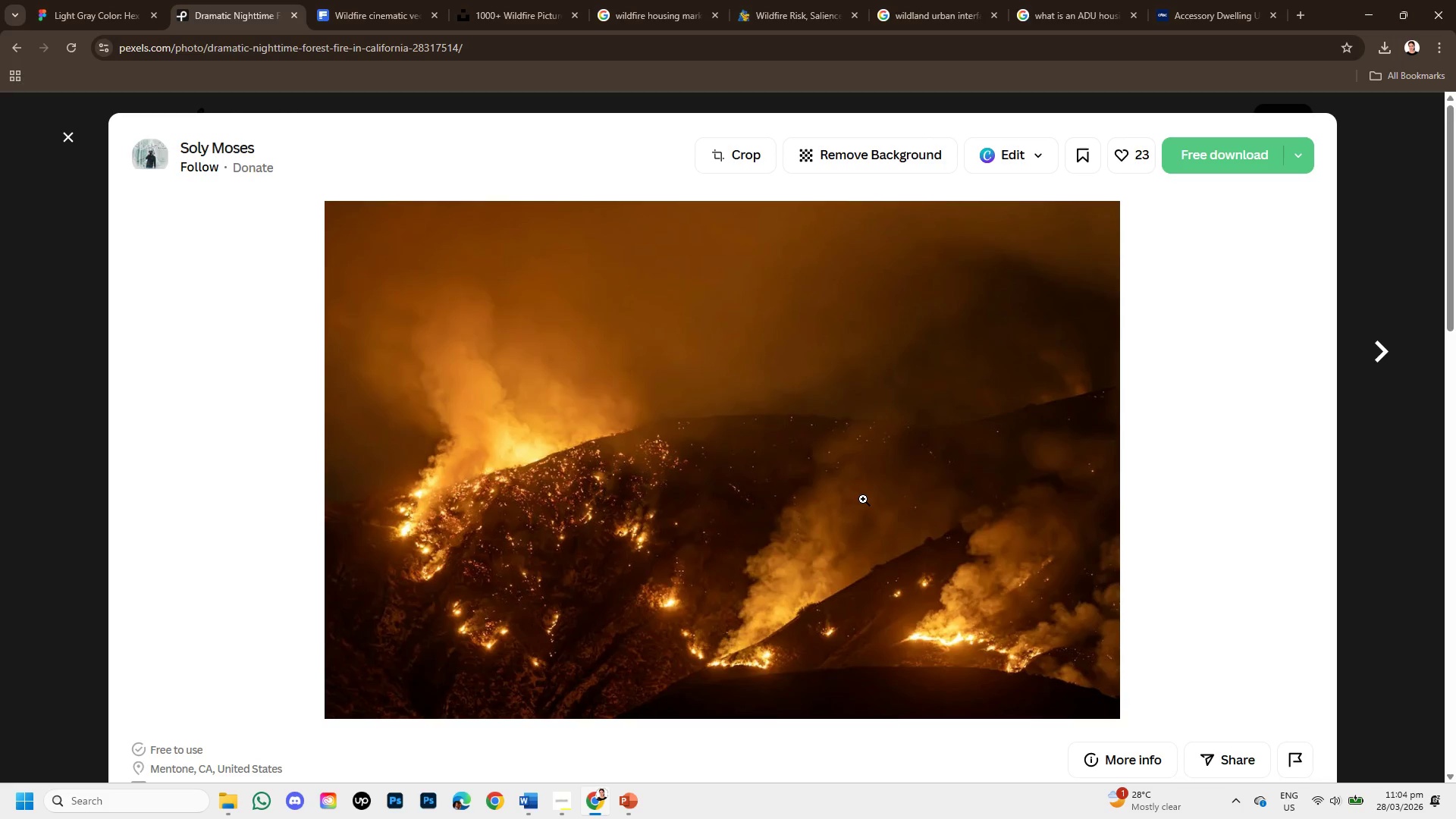 
scroll: coordinate [910, 500], scroll_direction: down, amount: 4.0
 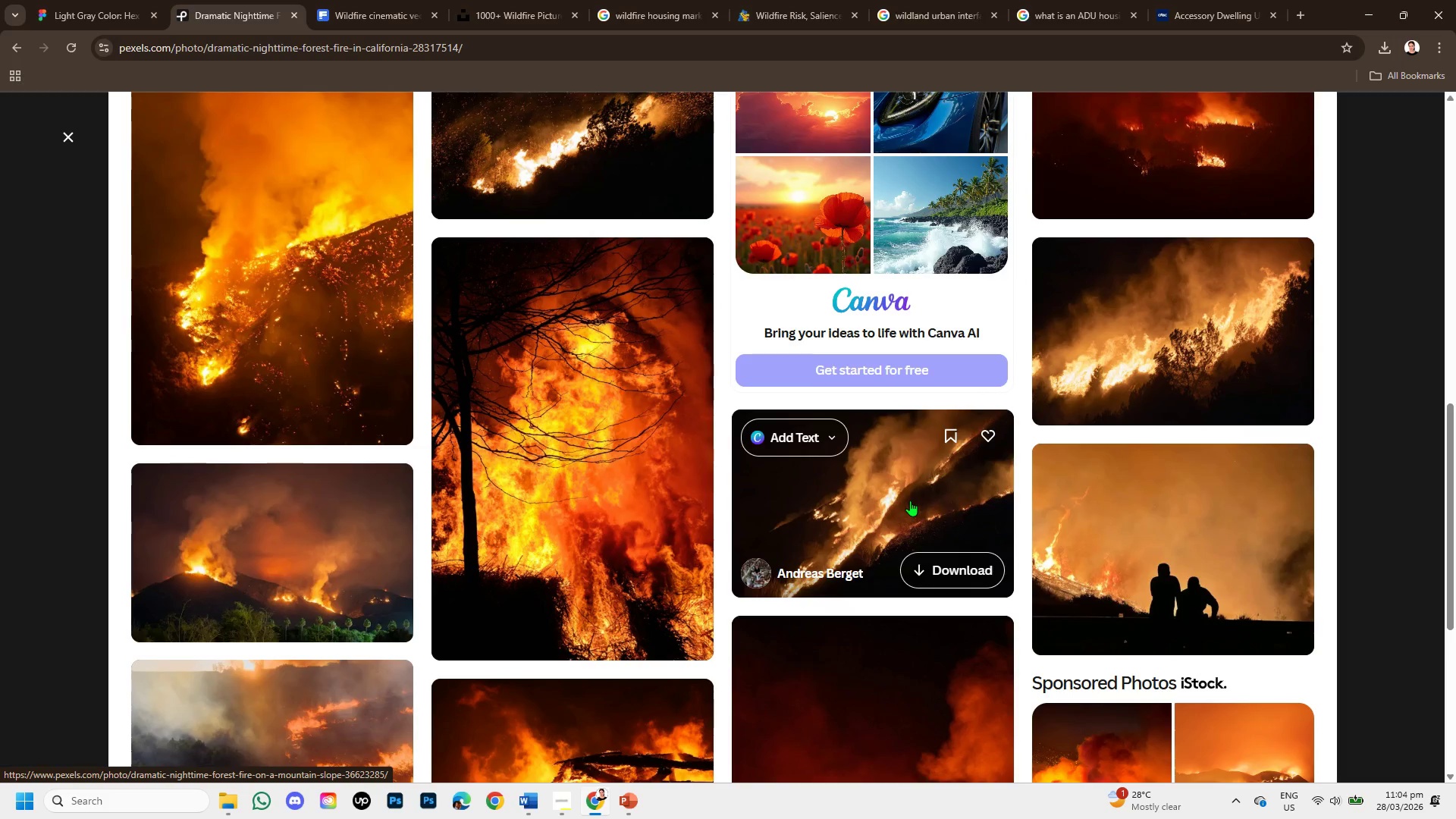 
scroll: coordinate [910, 500], scroll_direction: up, amount: 2.0
 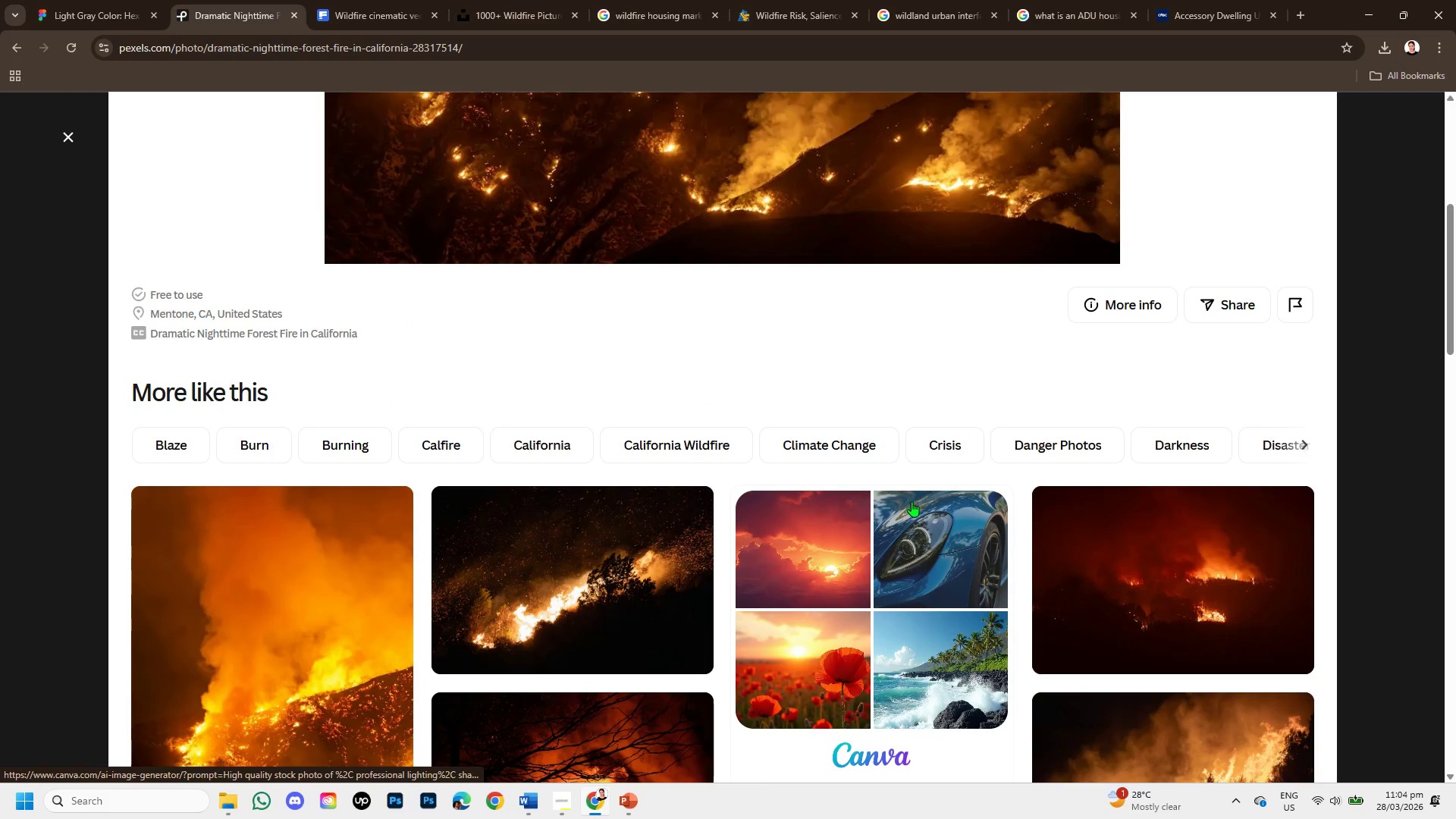 
scroll: coordinate [932, 510], scroll_direction: down, amount: 3.0
 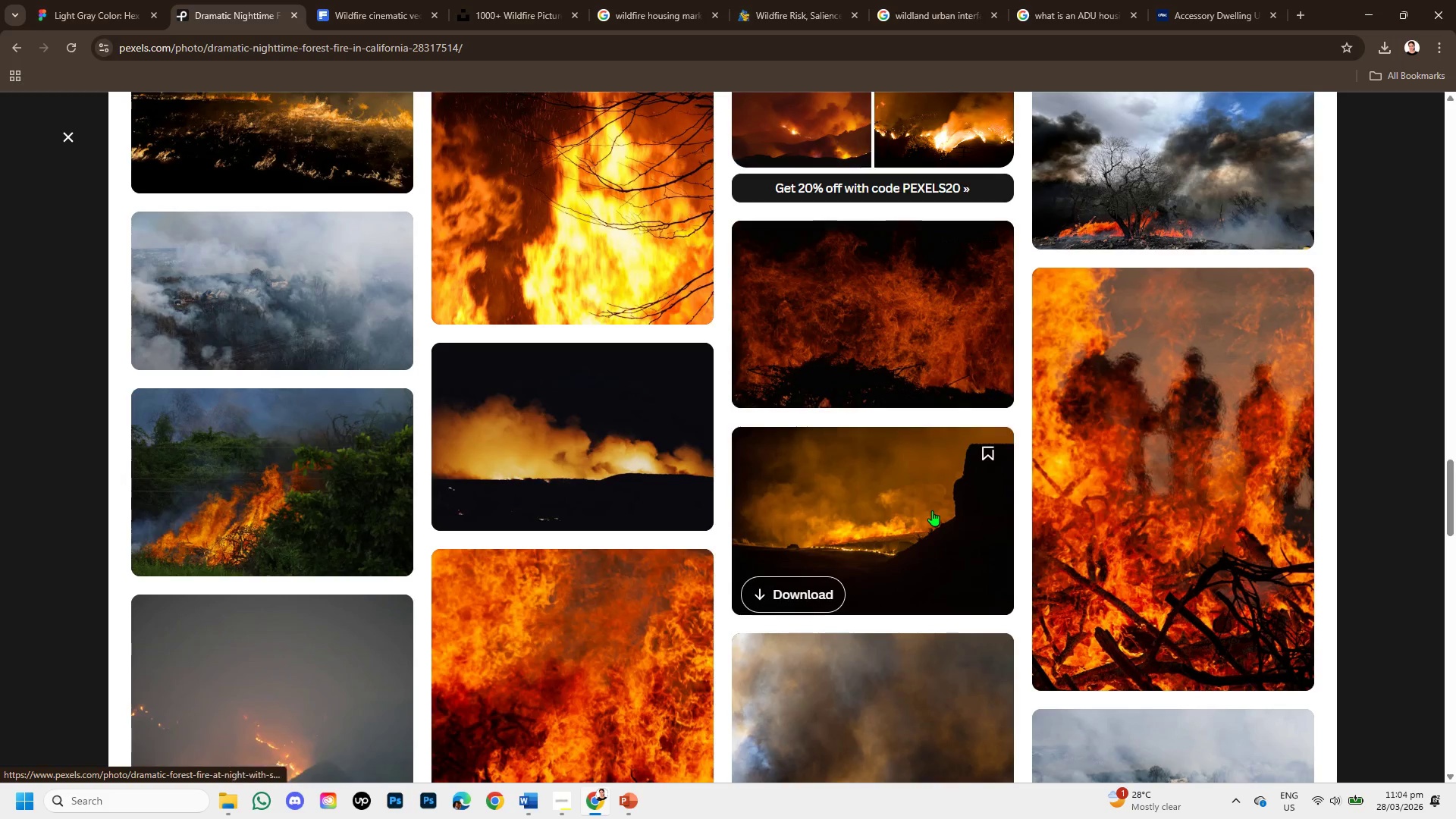 
scroll: coordinate [941, 510], scroll_direction: up, amount: 22.0
 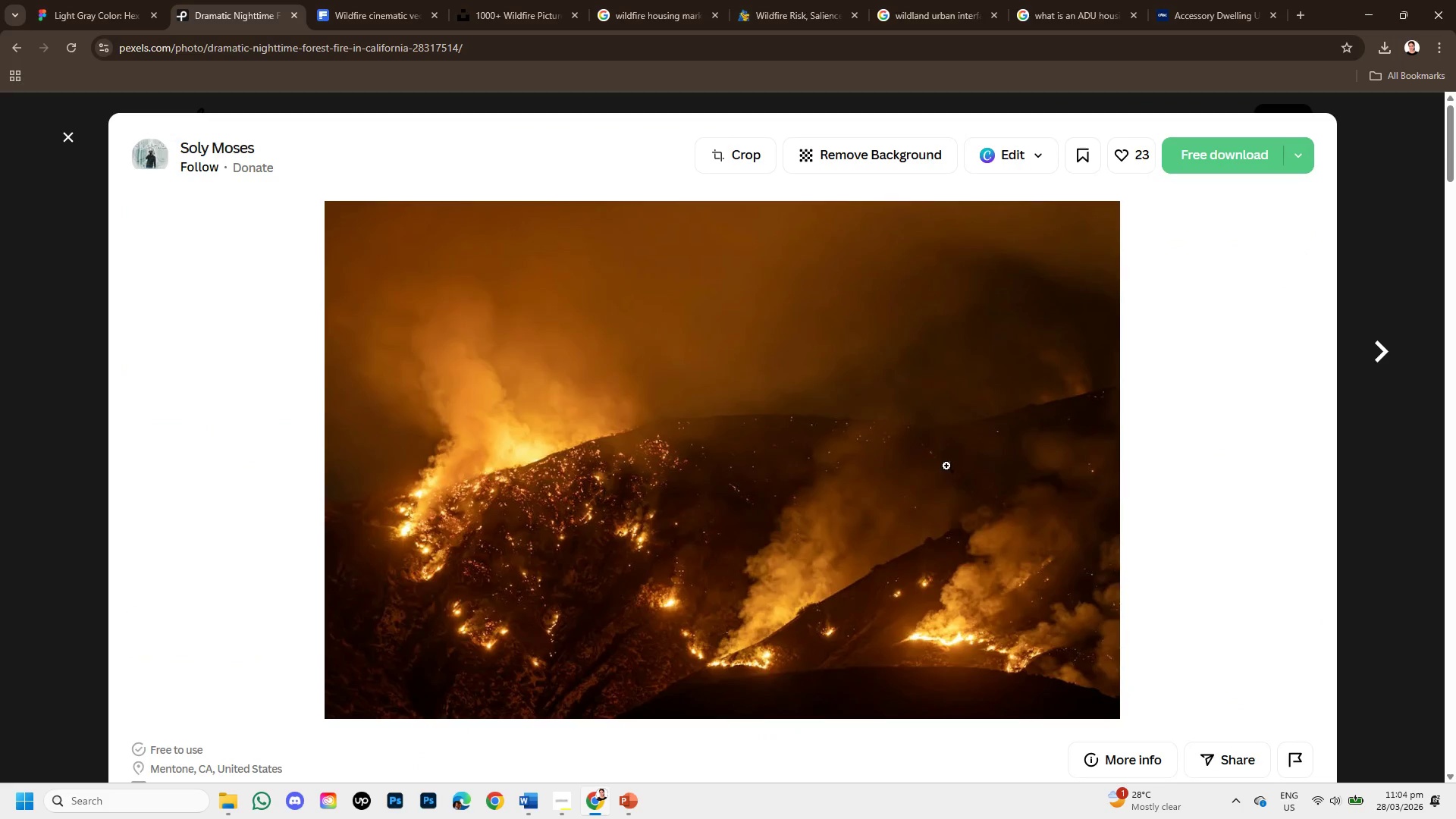 
scroll: coordinate [924, 488], scroll_direction: down, amount: 3.0
 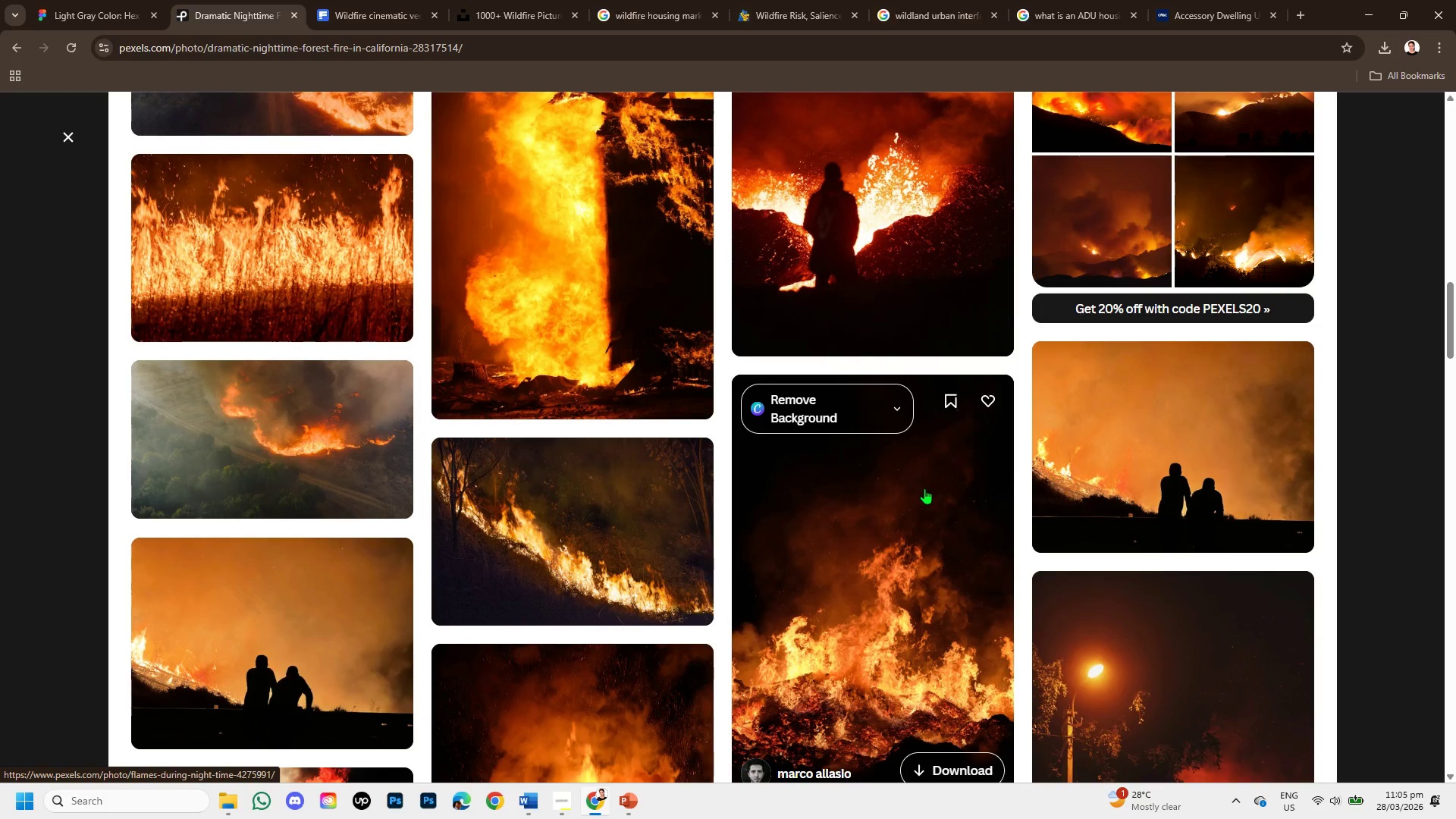 
wait(20.72)
 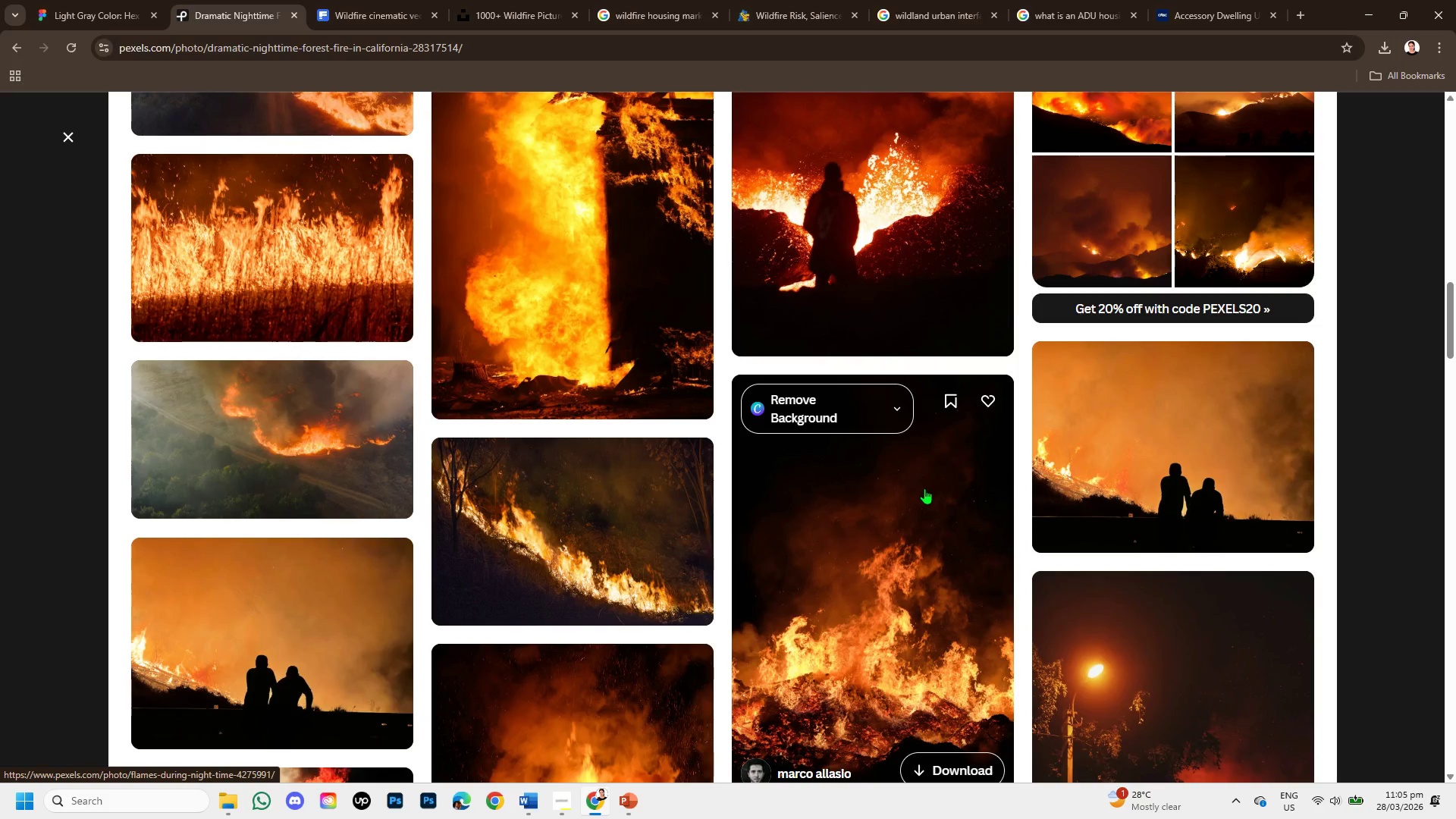 
scroll: coordinate [474, 258], scroll_direction: up, amount: 14.0
 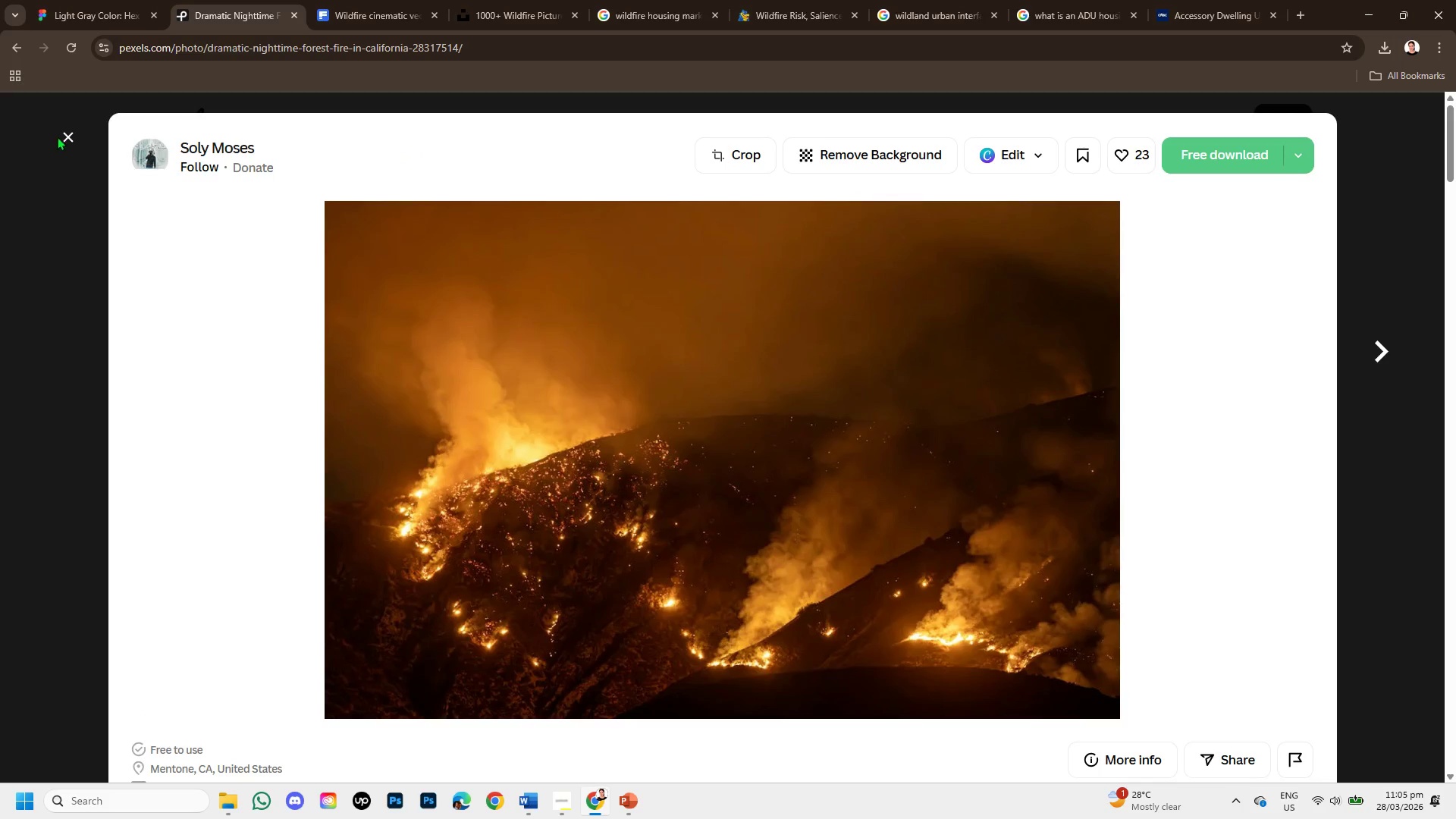 
left_click([65, 137])
 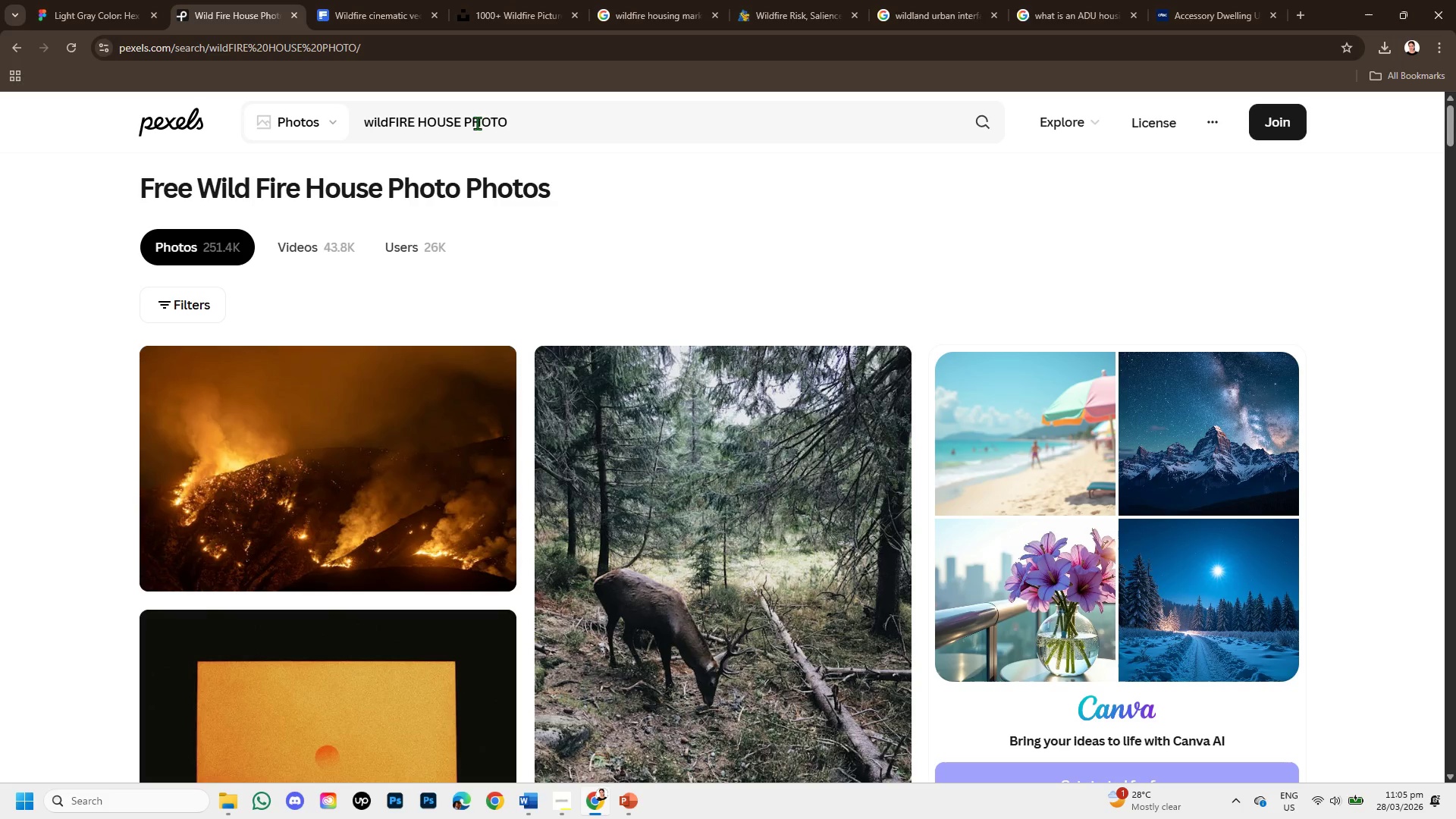 
left_click_drag(start_coordinate=[517, 124], to_coordinate=[417, 111])
 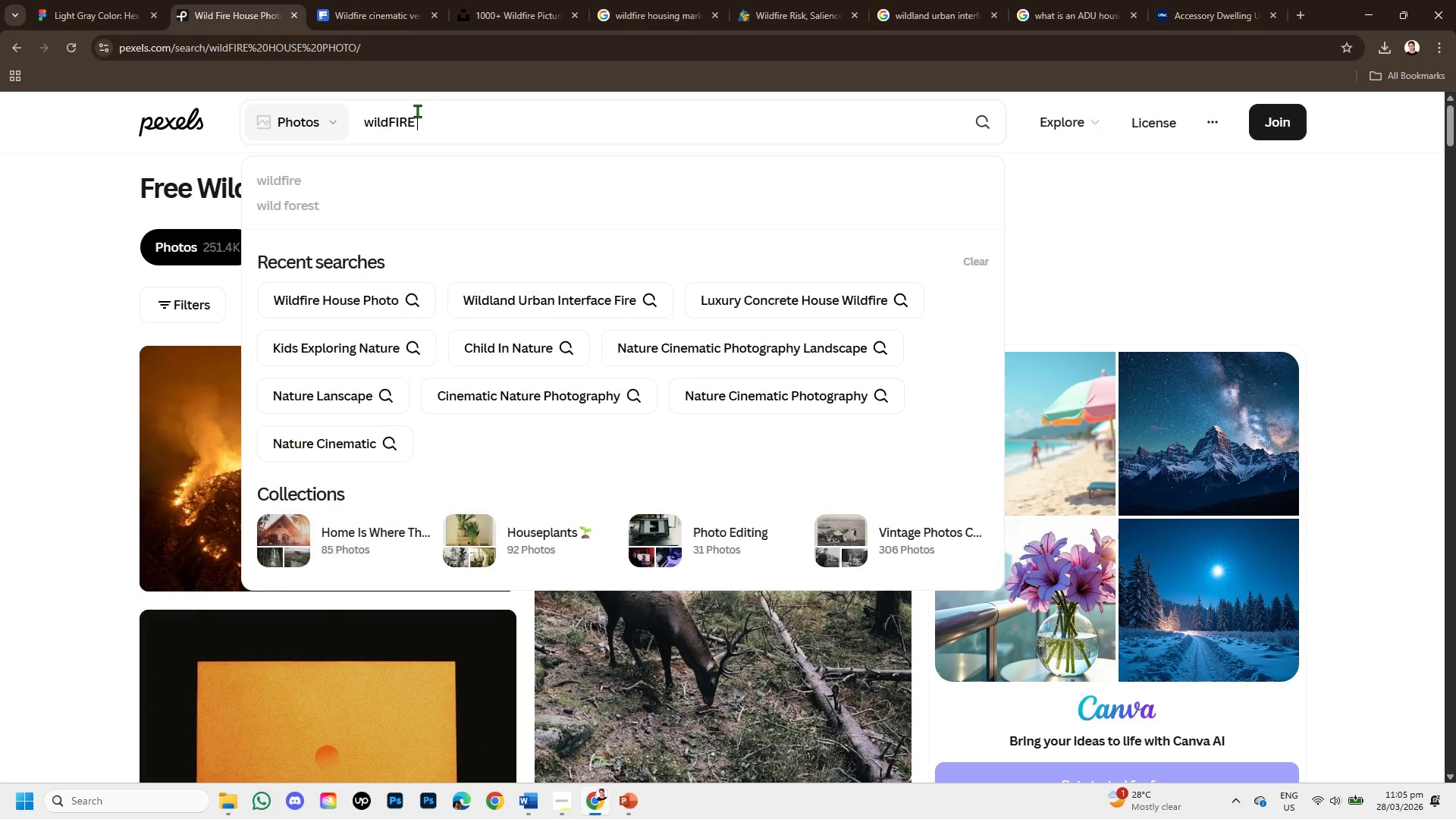 
key(Backspace)
key(Backspace)
key(Backspace)
key(Backspace)
key(Backspace)
key(Backspace)
type(fire tree)
 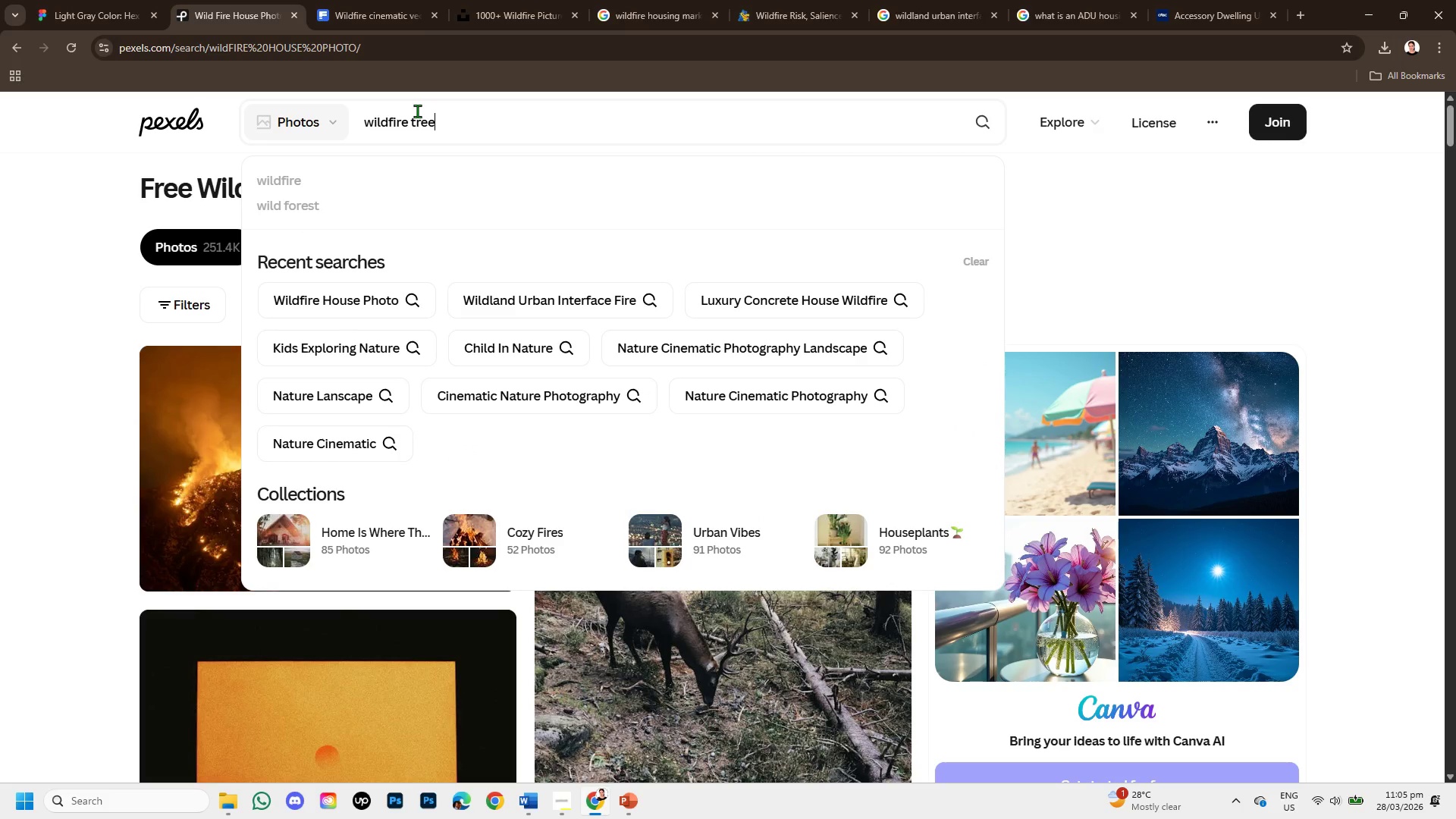 
key(Enter)
 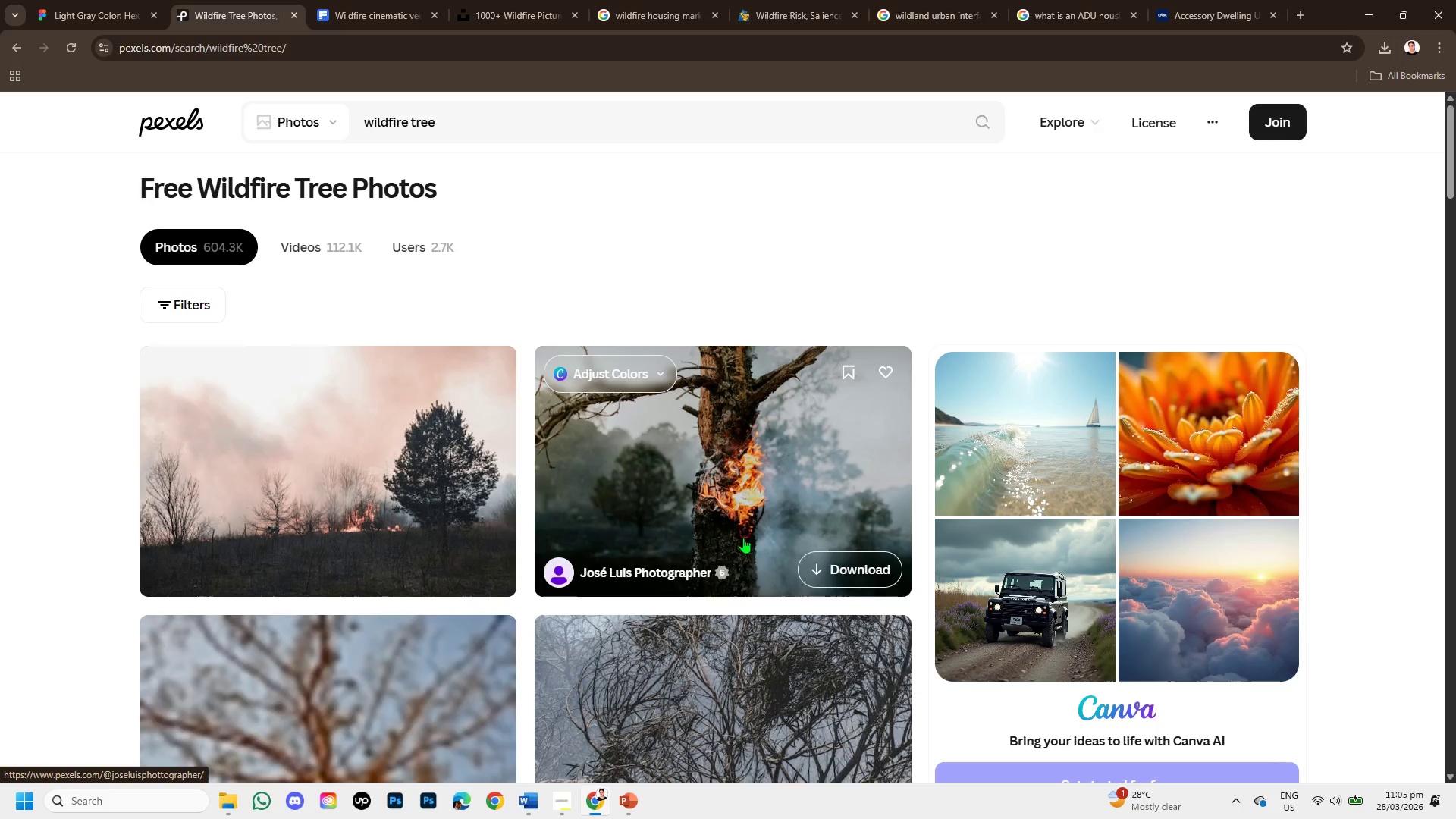 
wait(5.16)
 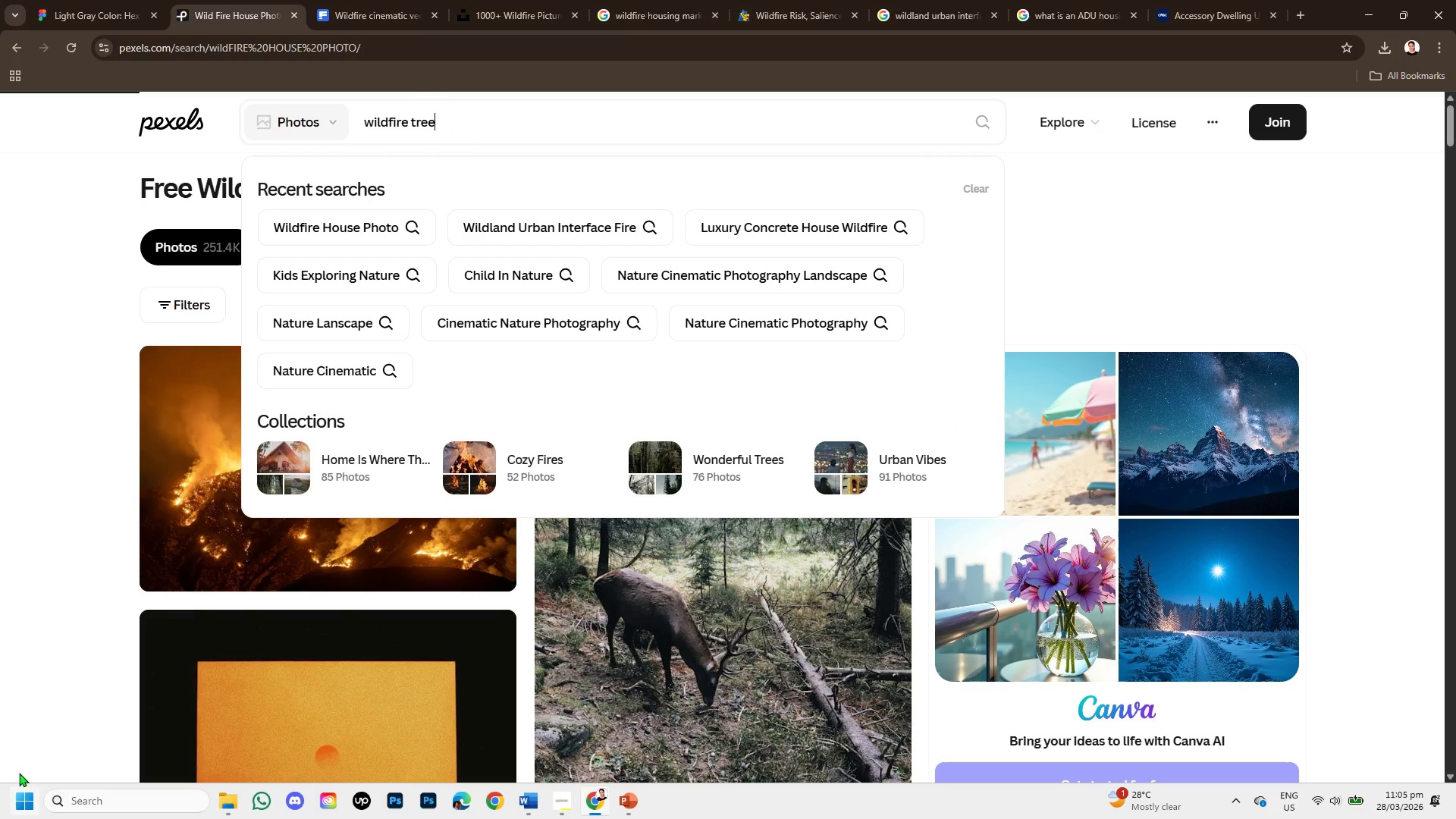 
scroll: coordinate [763, 629], scroll_direction: down, amount: 1.0
 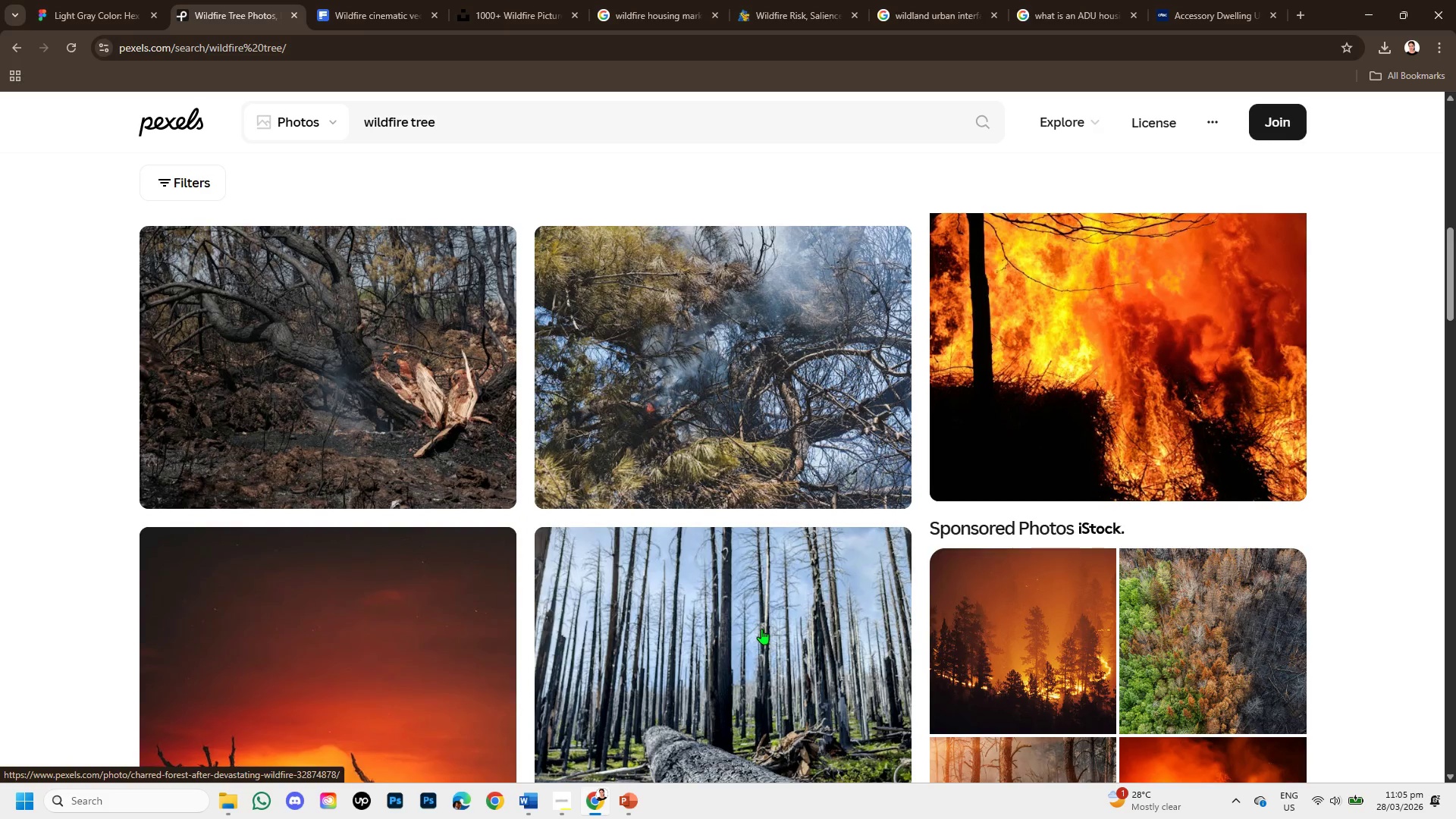 
scroll: coordinate [761, 629], scroll_direction: up, amount: 1.0
 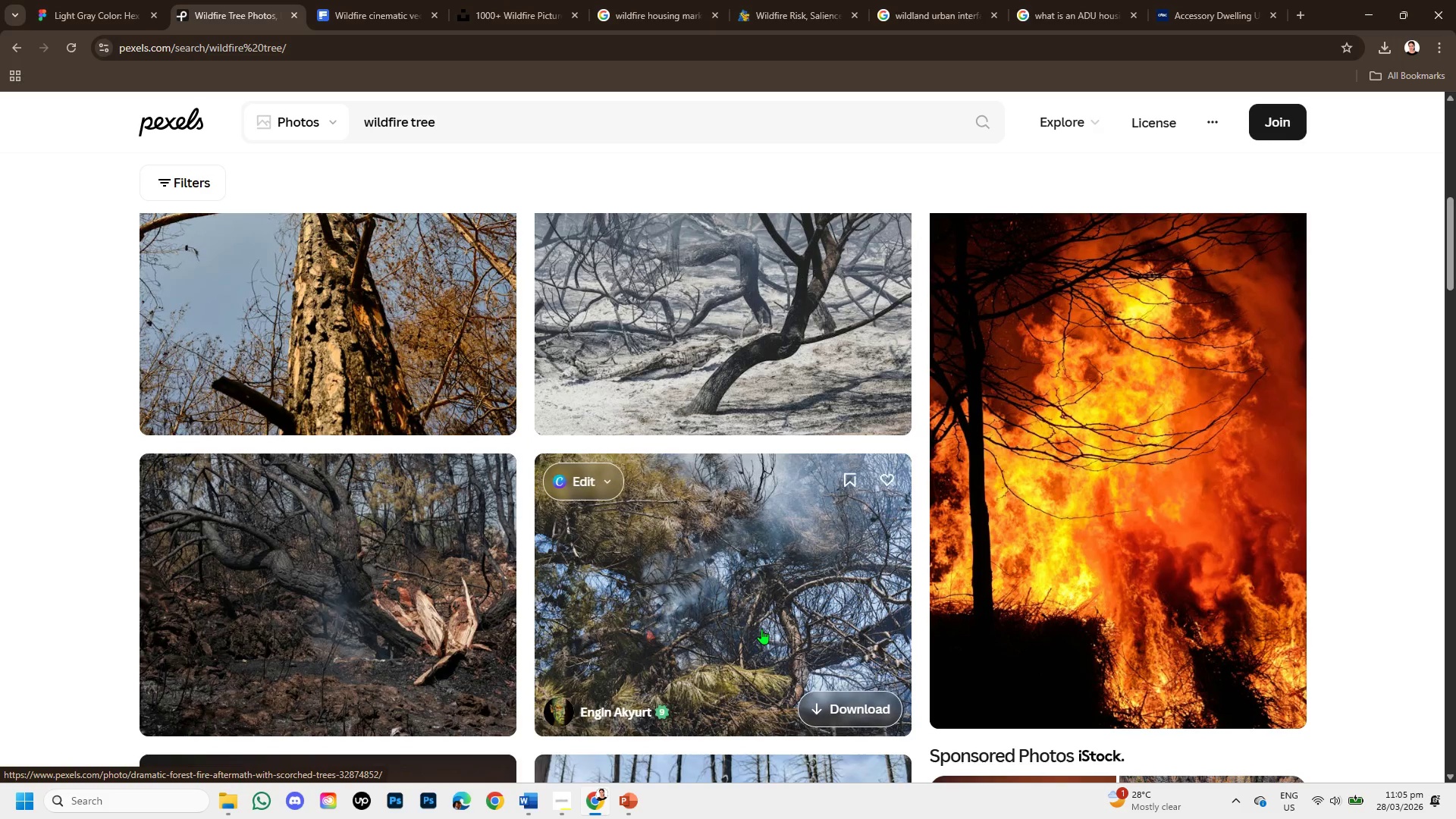 
scroll: coordinate [761, 627], scroll_direction: down, amount: 7.0
 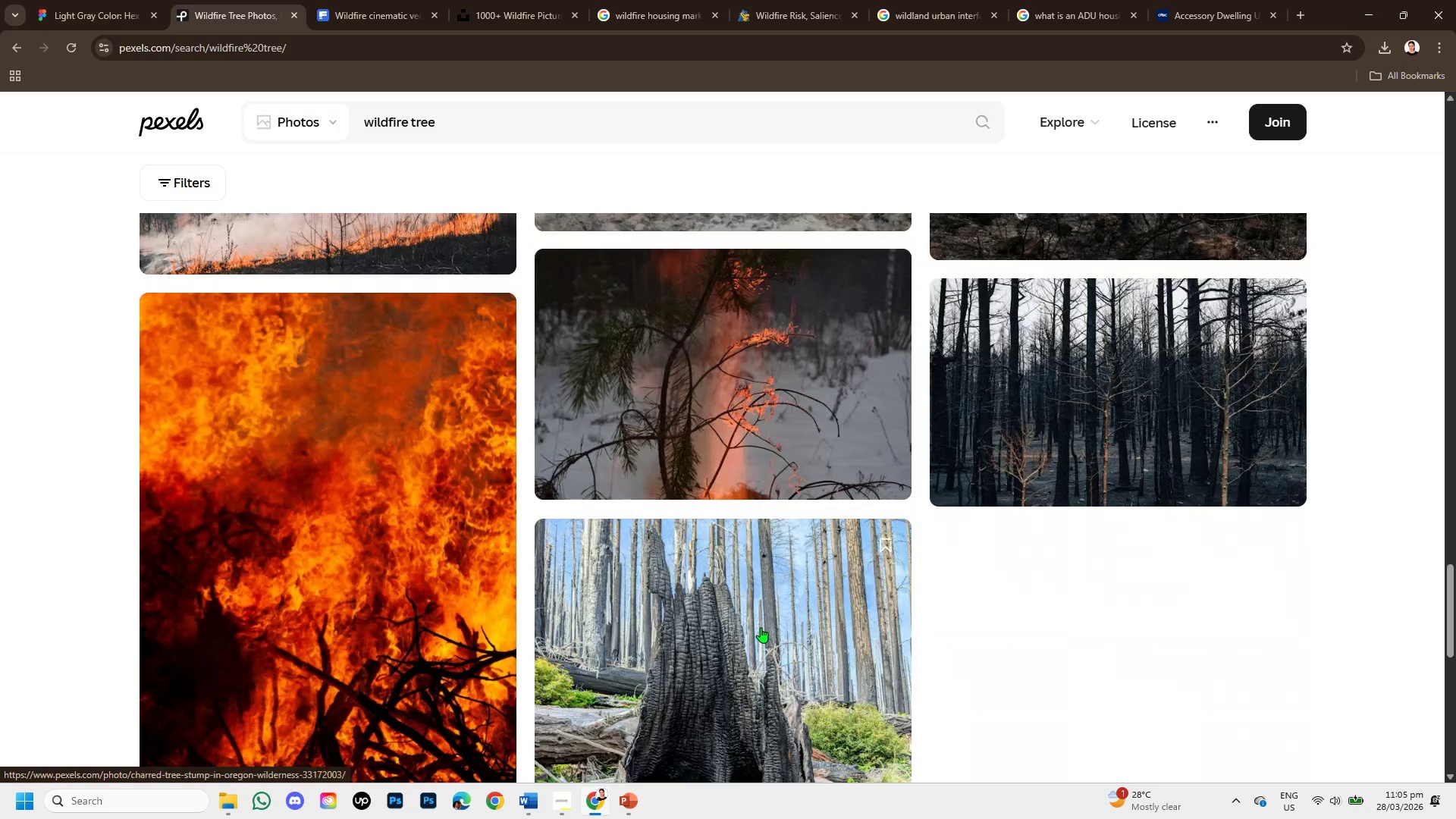 
scroll: coordinate [761, 627], scroll_direction: up, amount: 1.0
 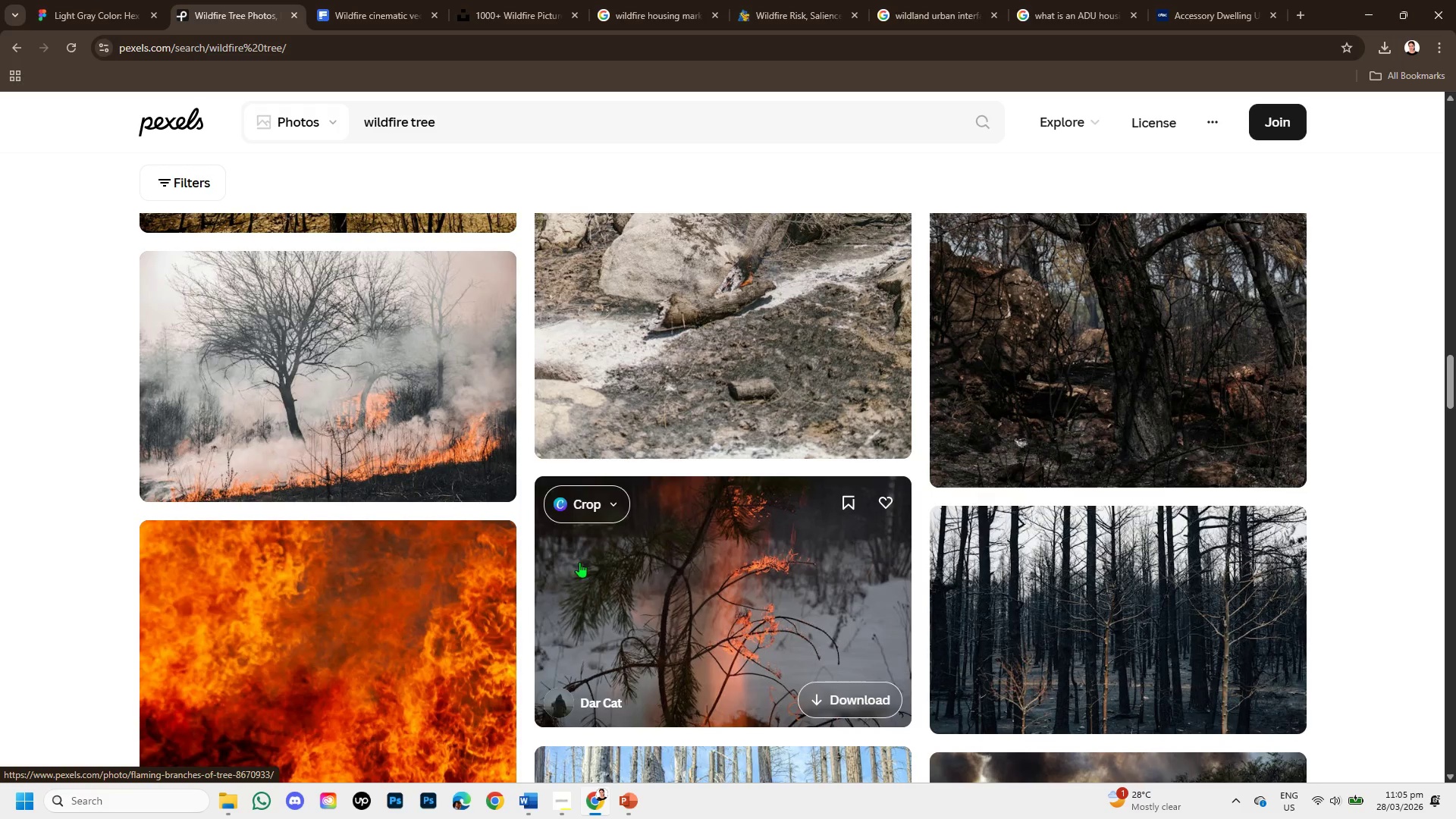 
left_click([434, 406])
 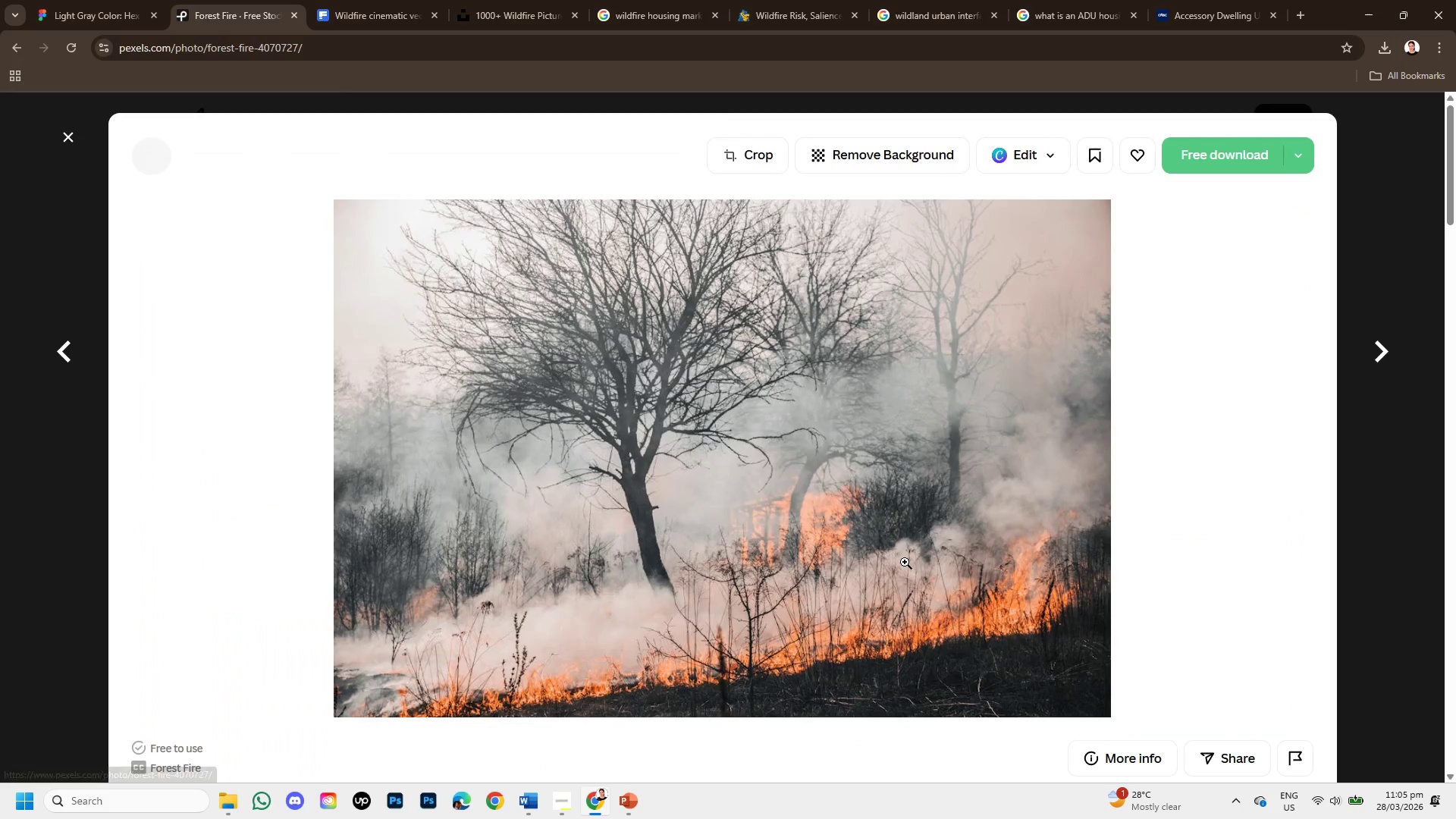 
scroll: coordinate [1269, 538], scroll_direction: down, amount: 6.0
 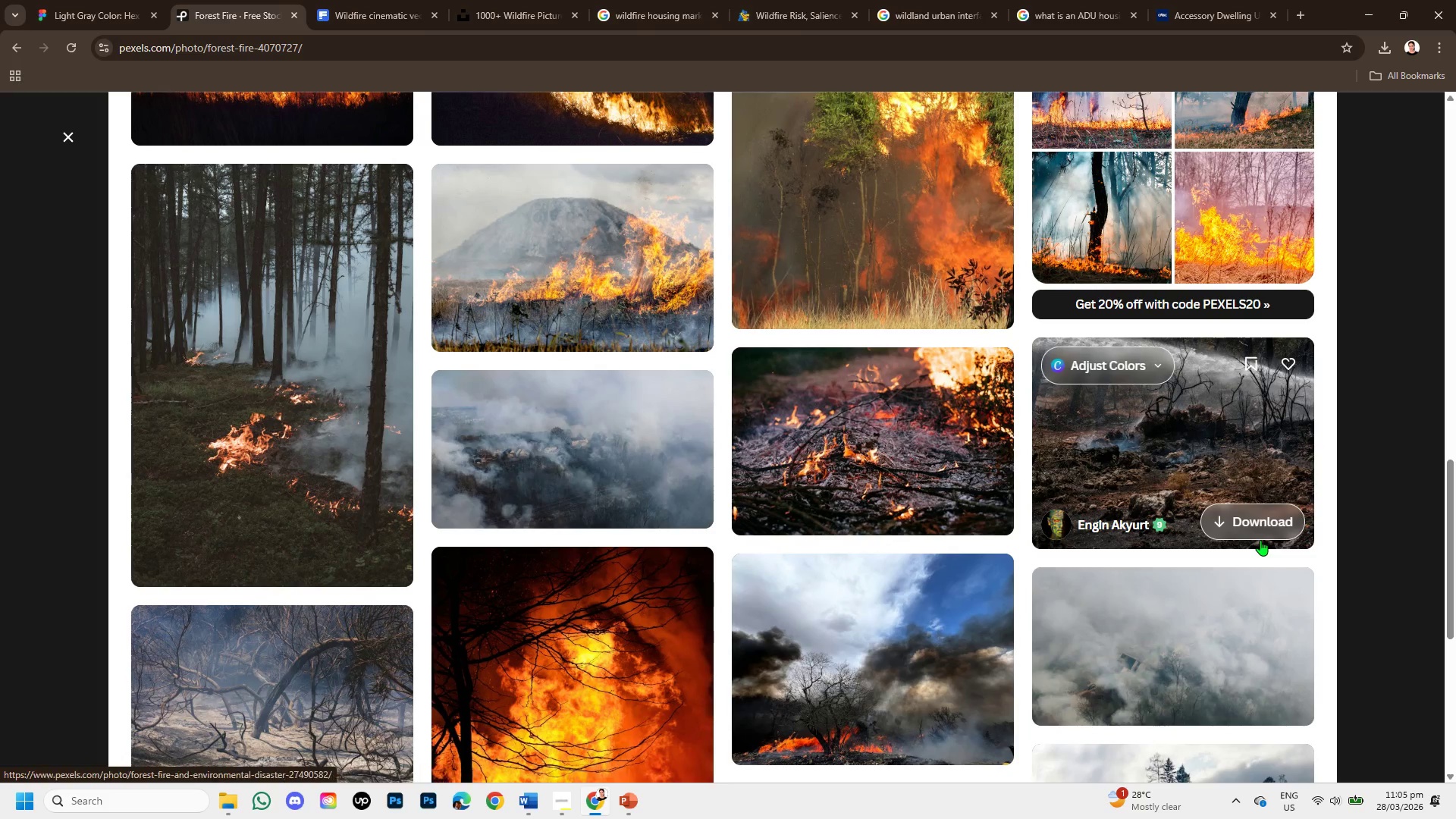 
scroll: coordinate [1260, 540], scroll_direction: up, amount: 1.0
 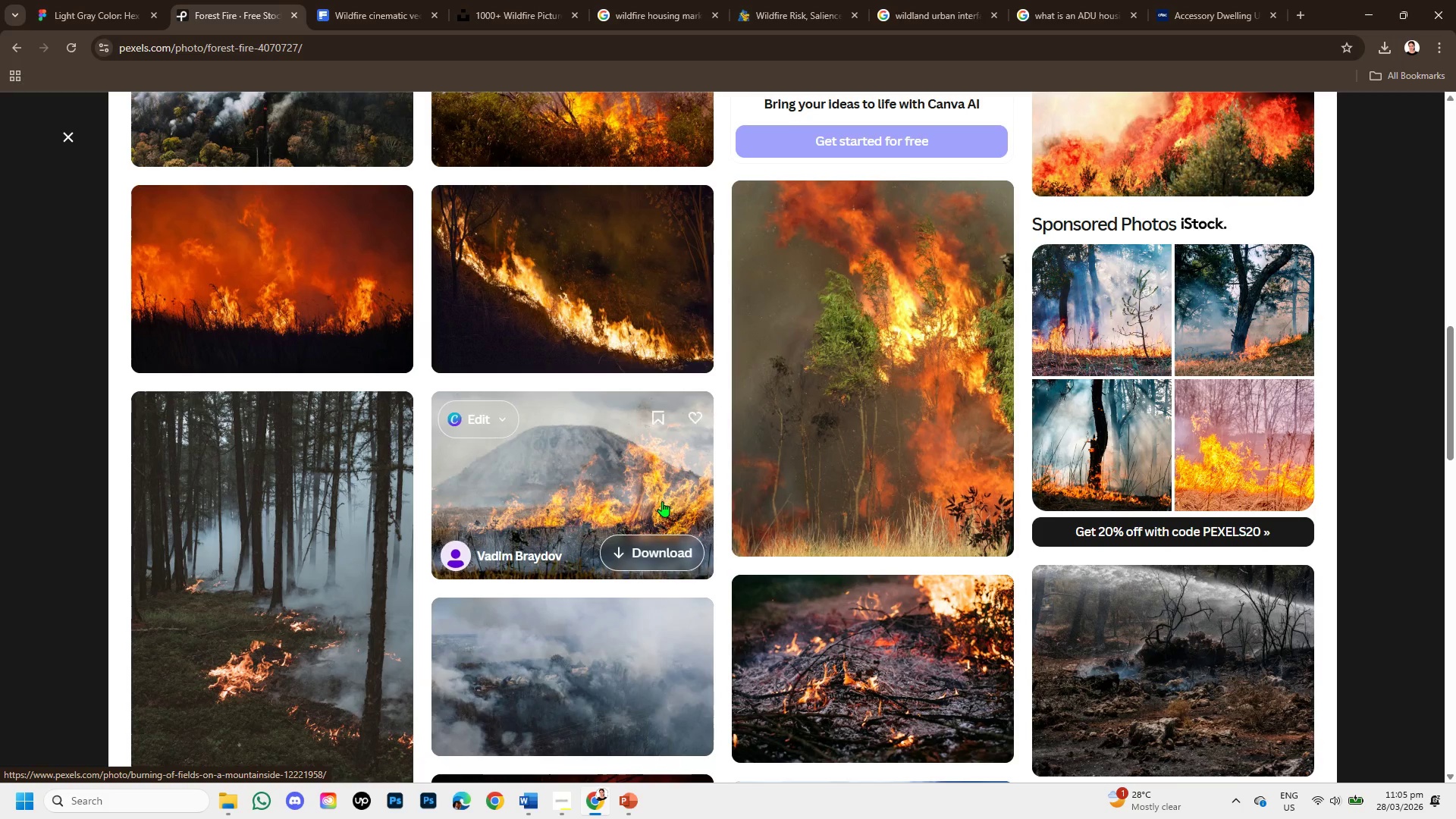 
scroll: coordinate [858, 491], scroll_direction: down, amount: 2.0
 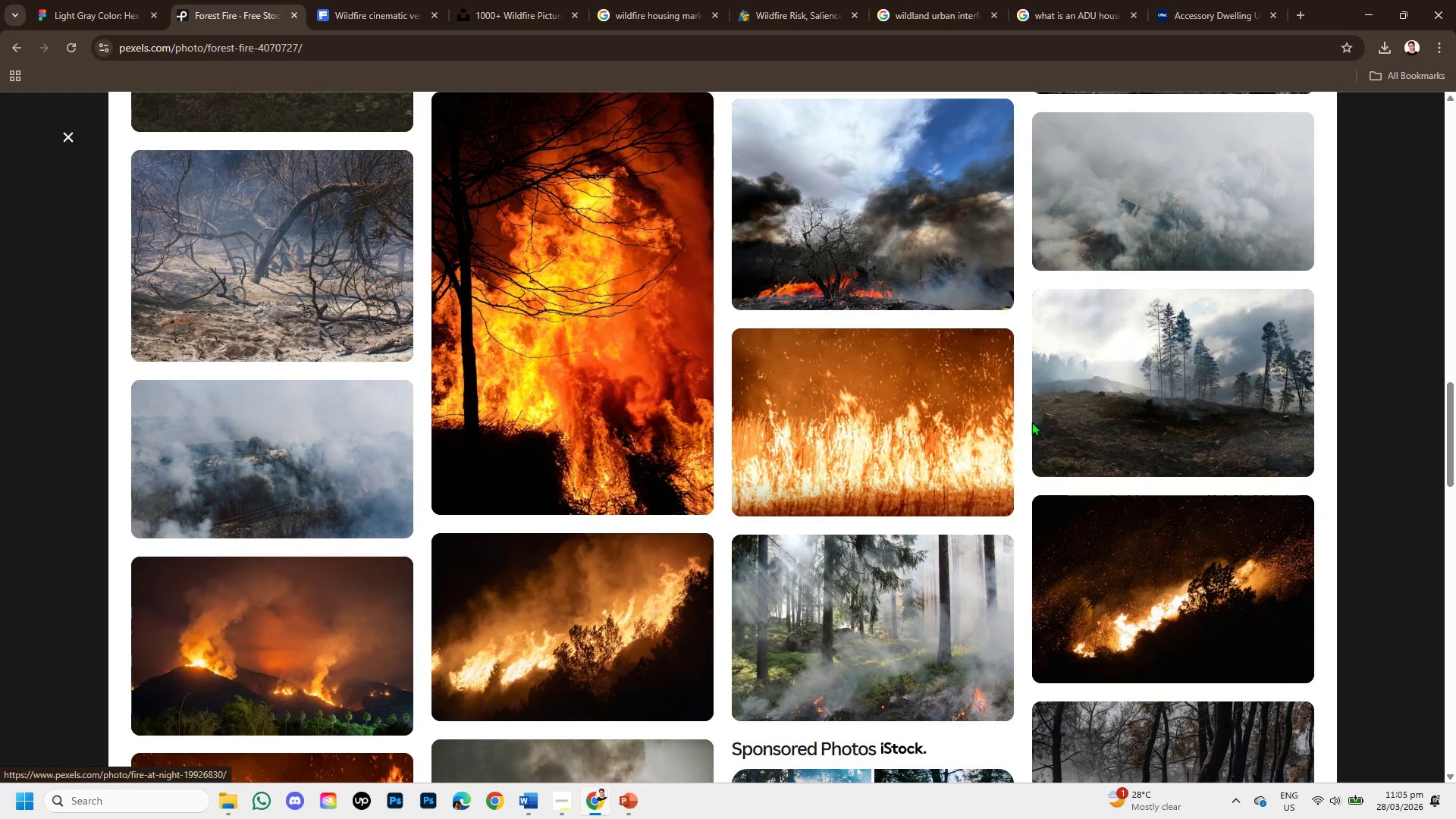 
left_click([1083, 398])
 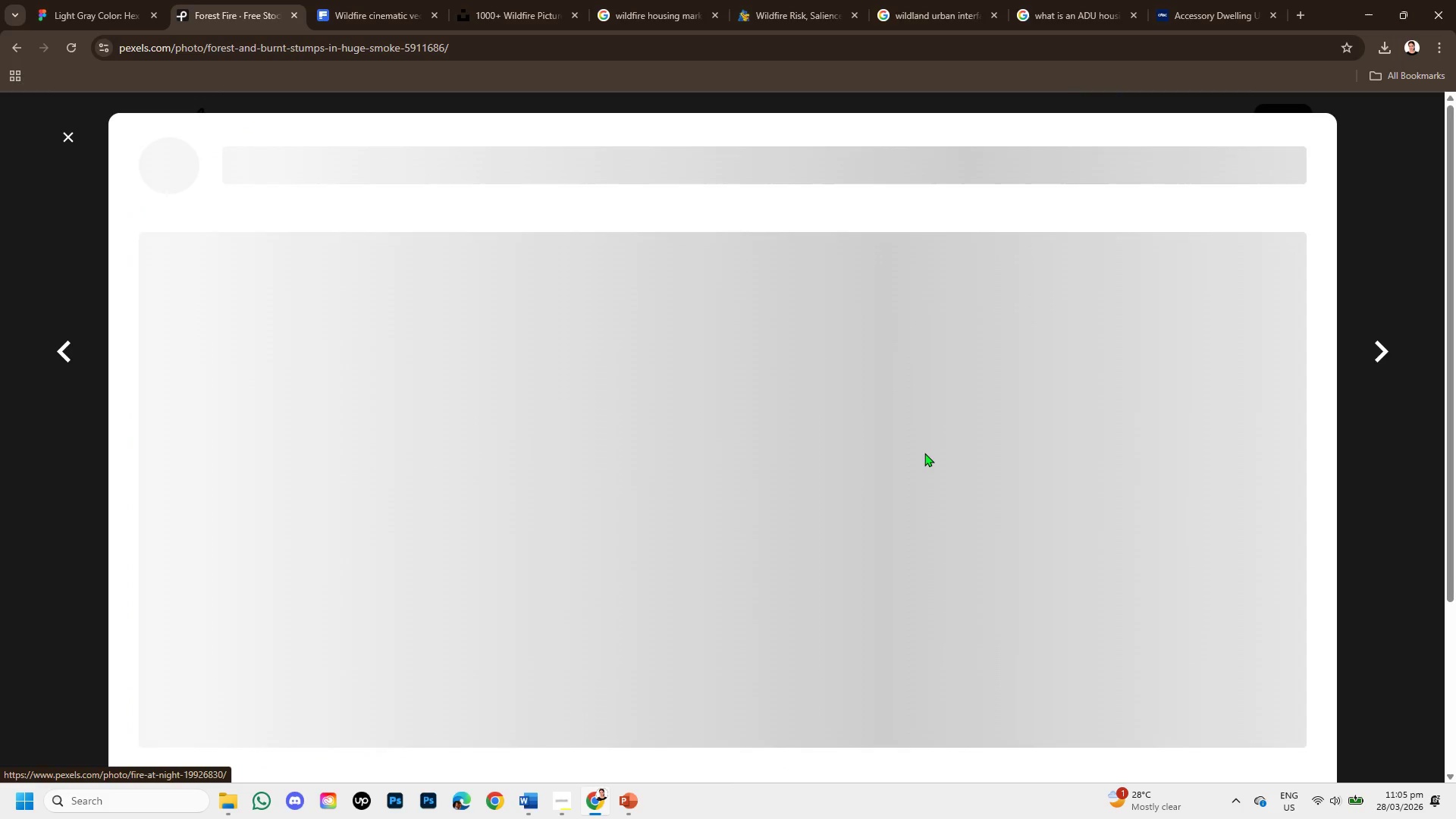 
scroll: coordinate [922, 456], scroll_direction: down, amount: 6.0
 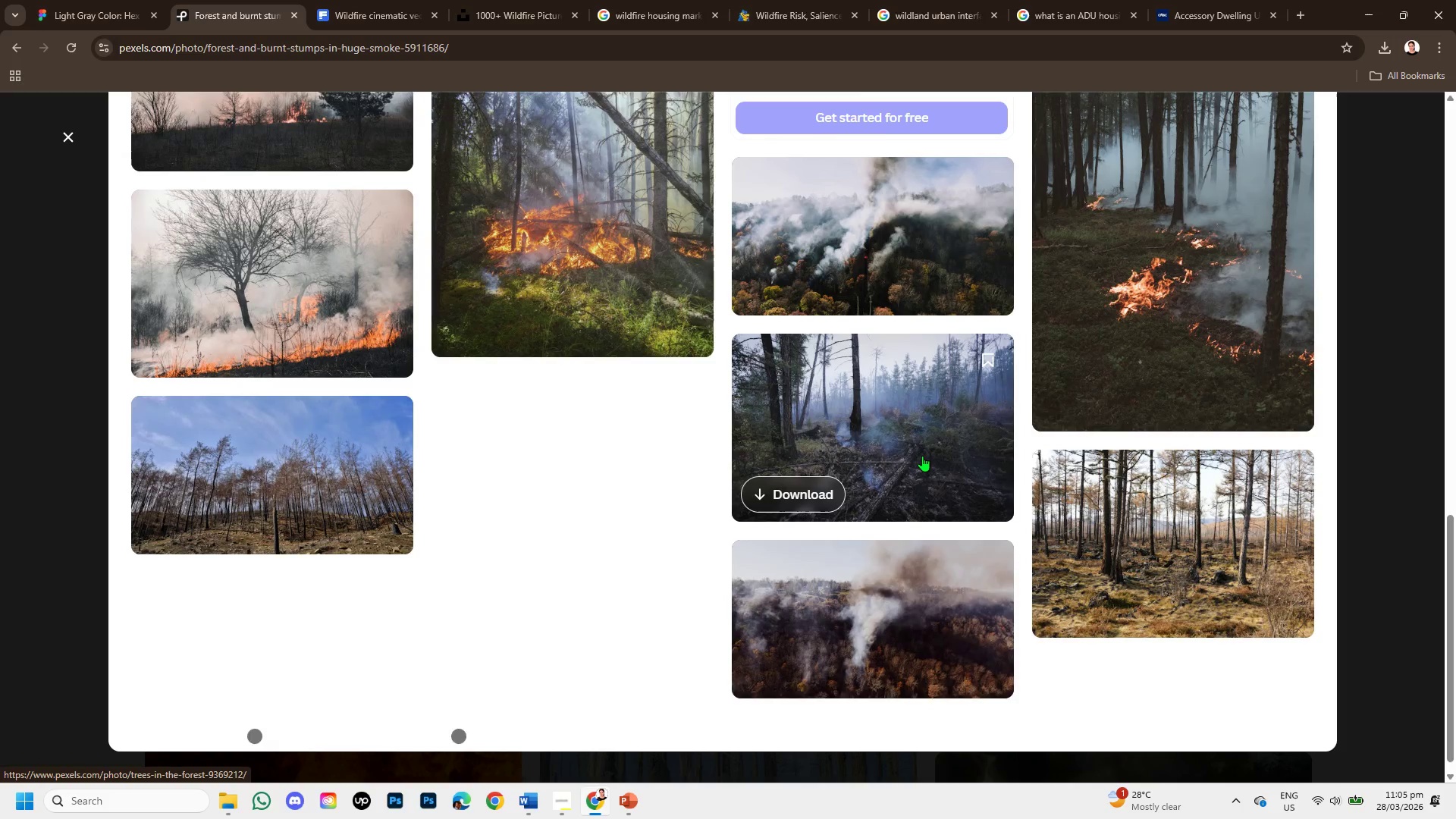 
scroll: coordinate [922, 456], scroll_direction: up, amount: 2.0
 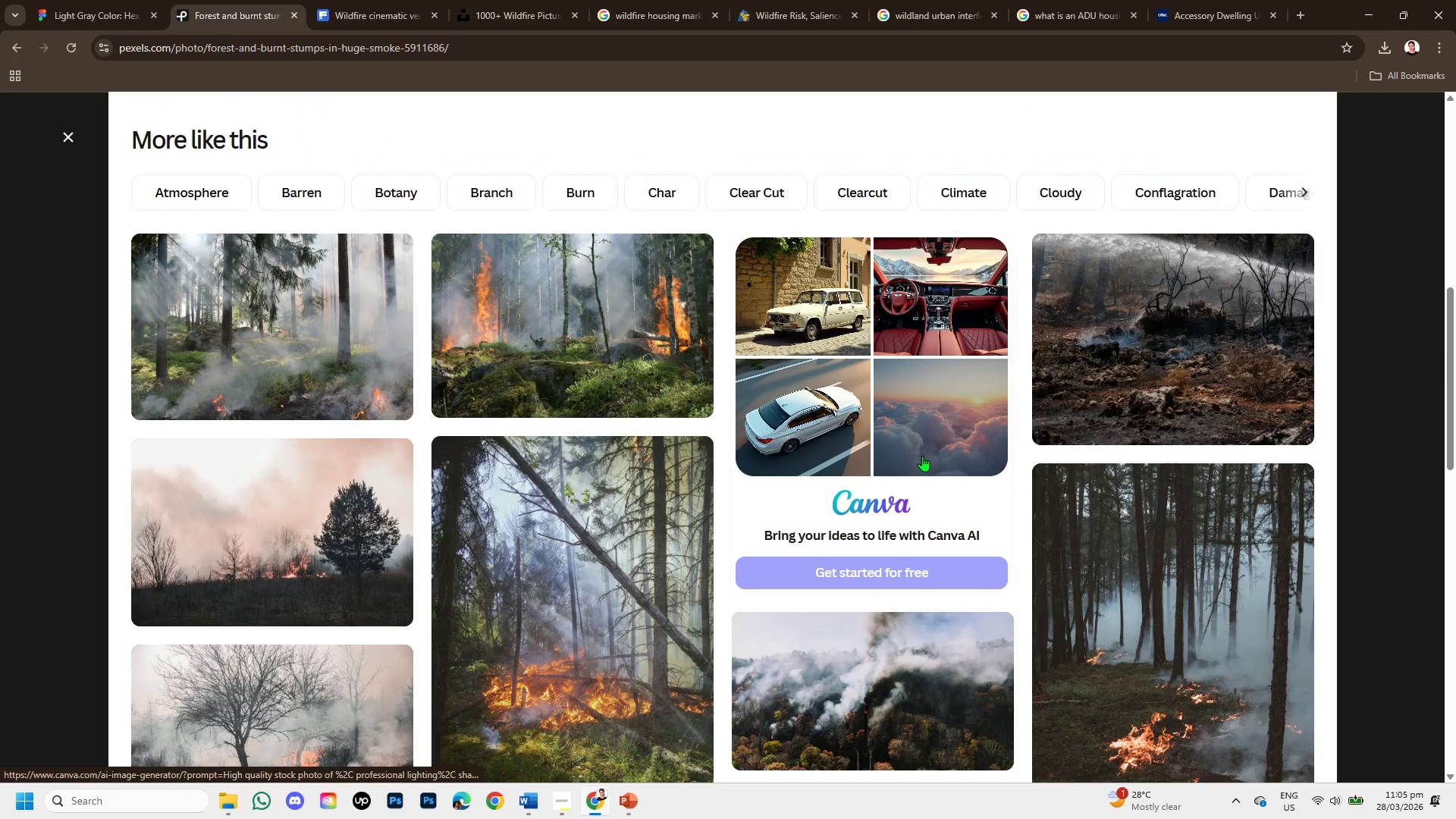 
scroll: coordinate [922, 456], scroll_direction: down, amount: 1.0
 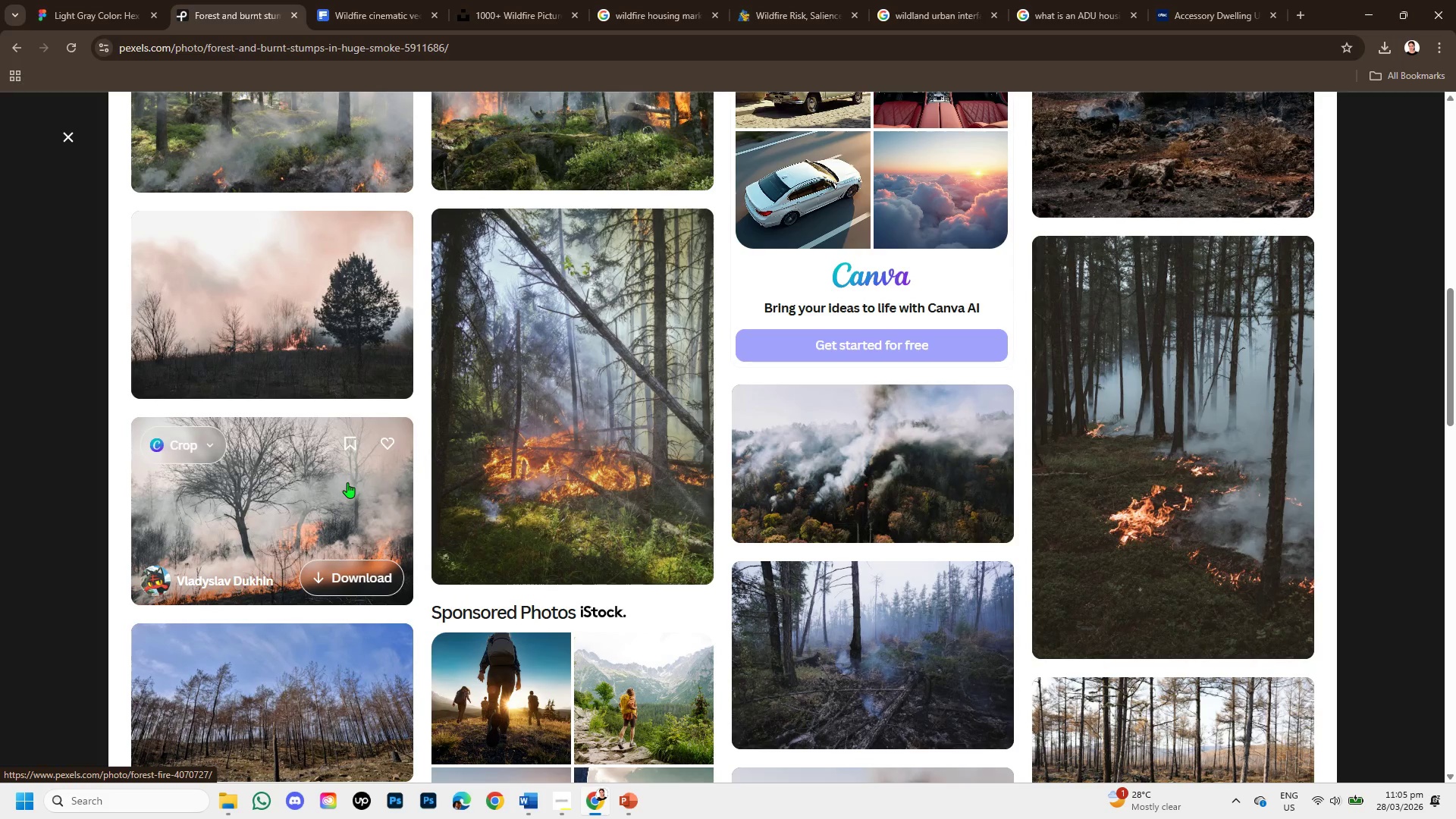 
left_click([347, 482])
 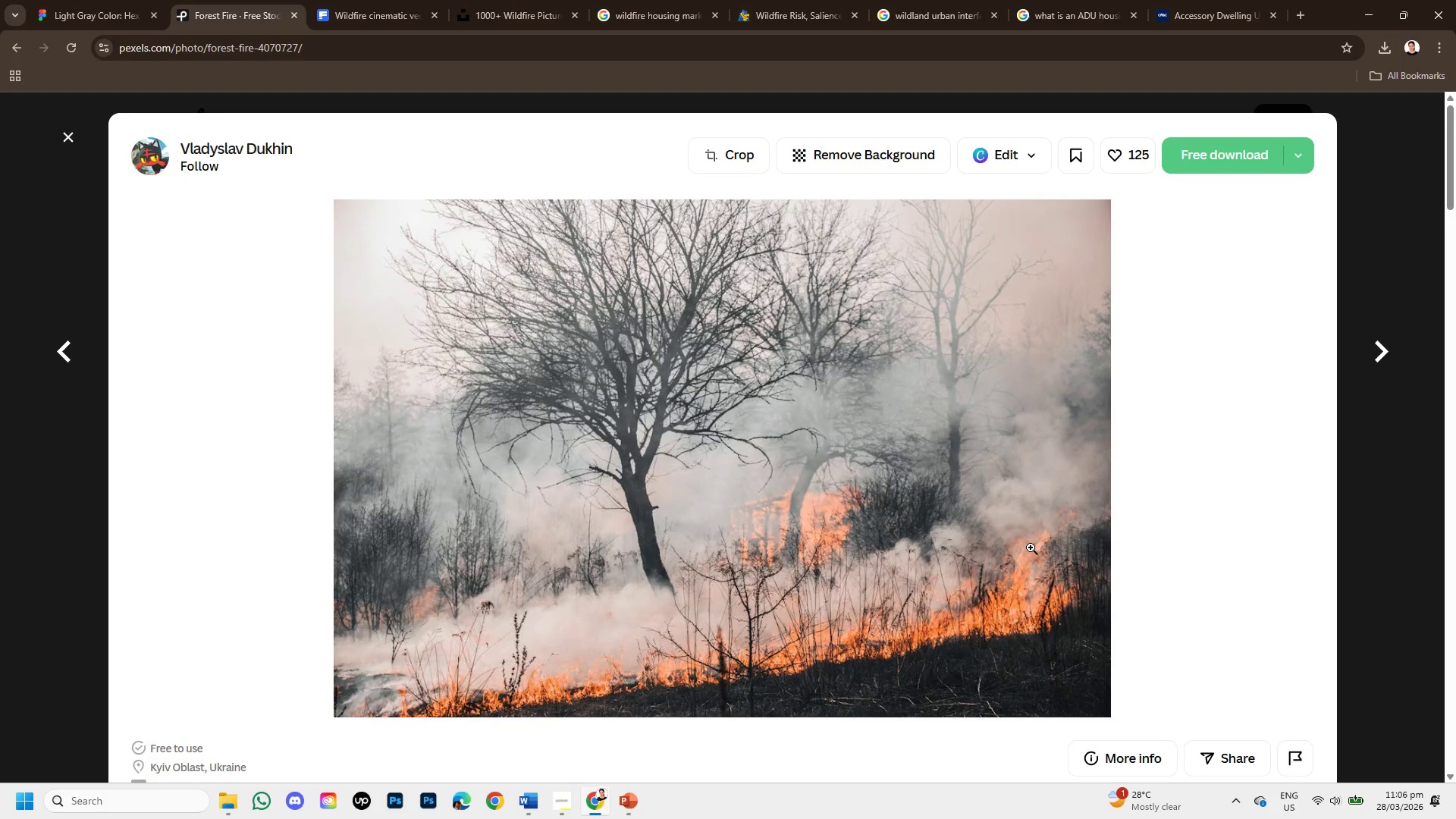 
wait(6.19)
 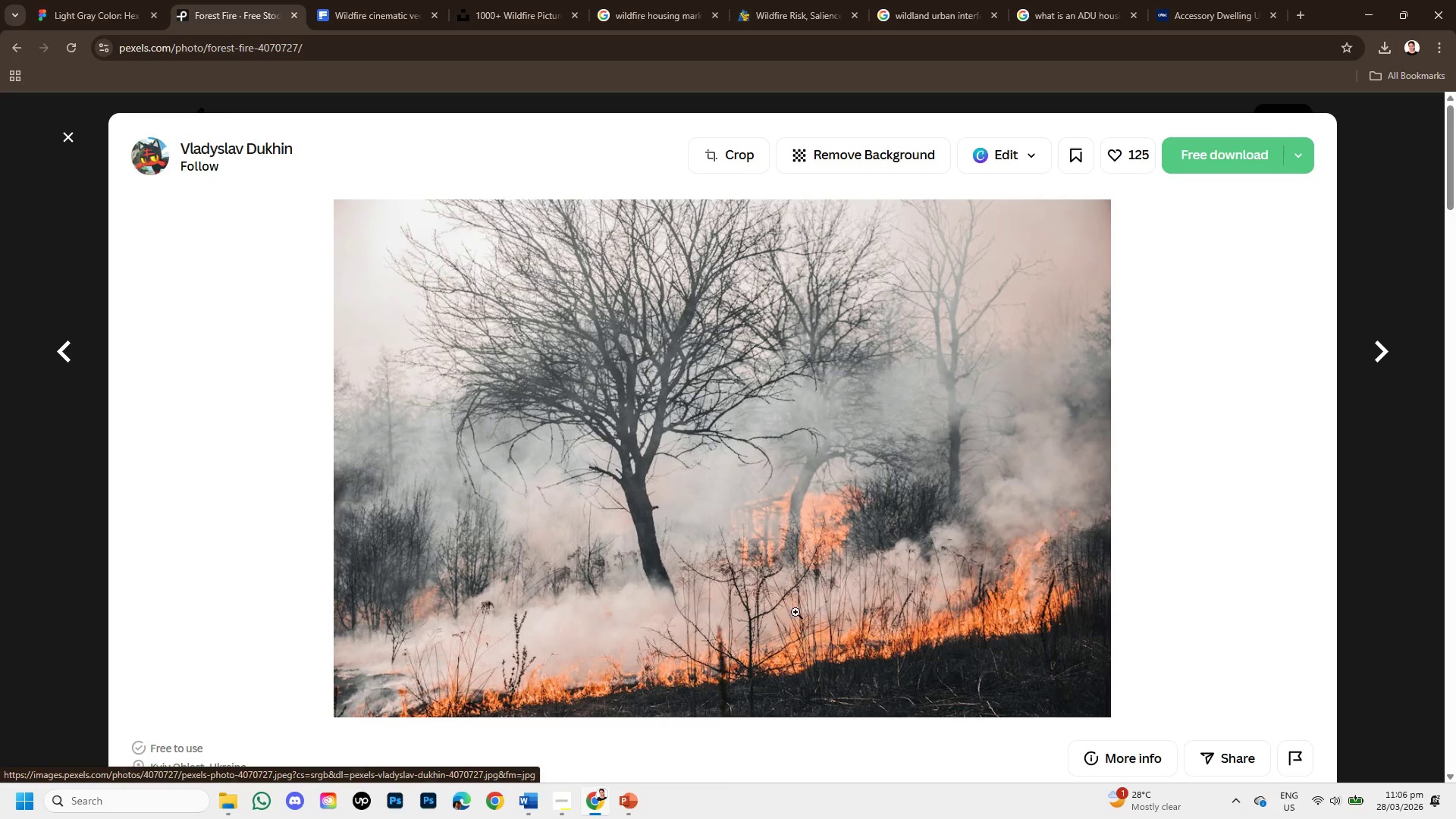 
scroll: coordinate [977, 535], scroll_direction: down, amount: 7.0
 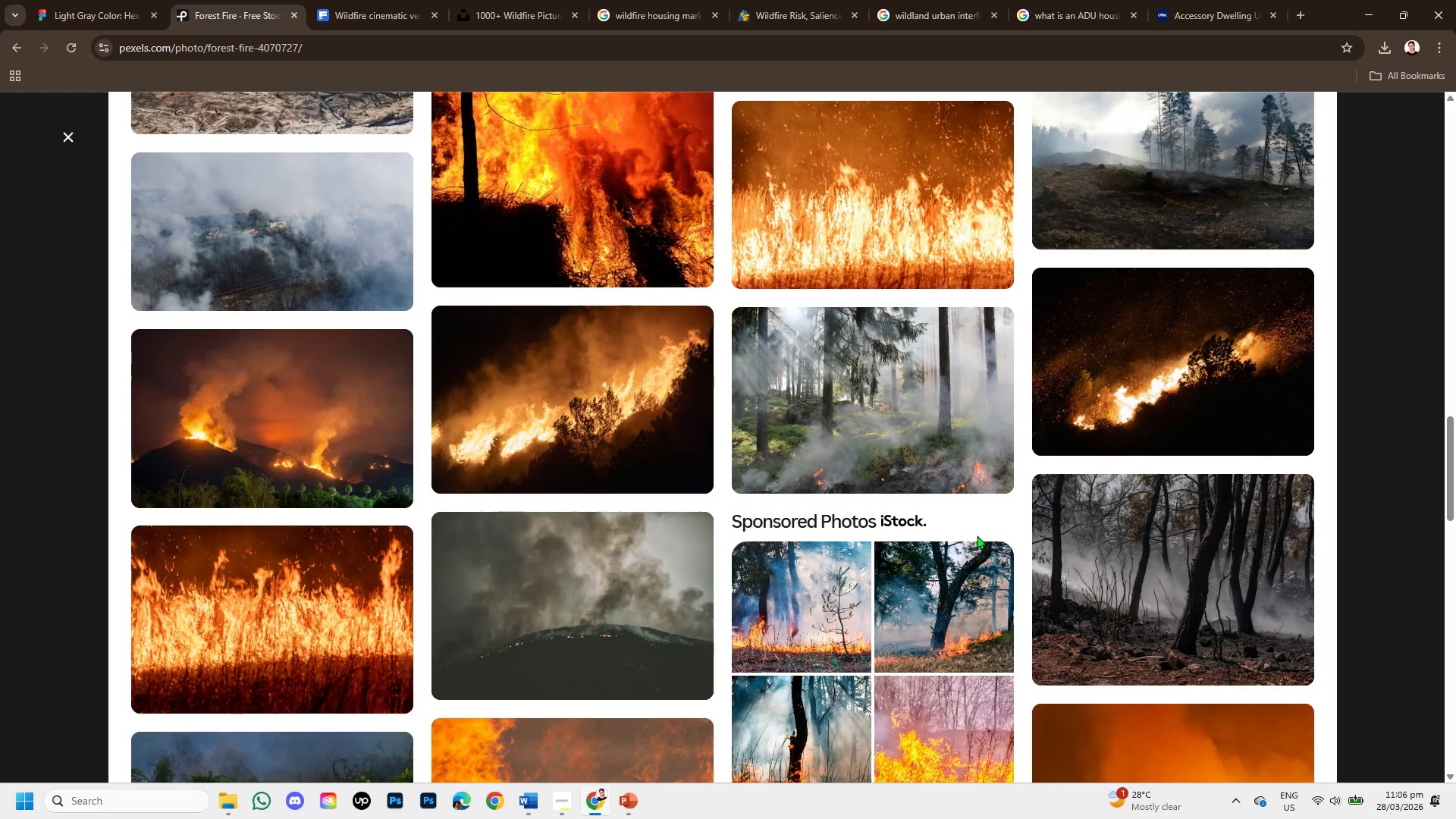 
scroll: coordinate [977, 535], scroll_direction: up, amount: 1.0
 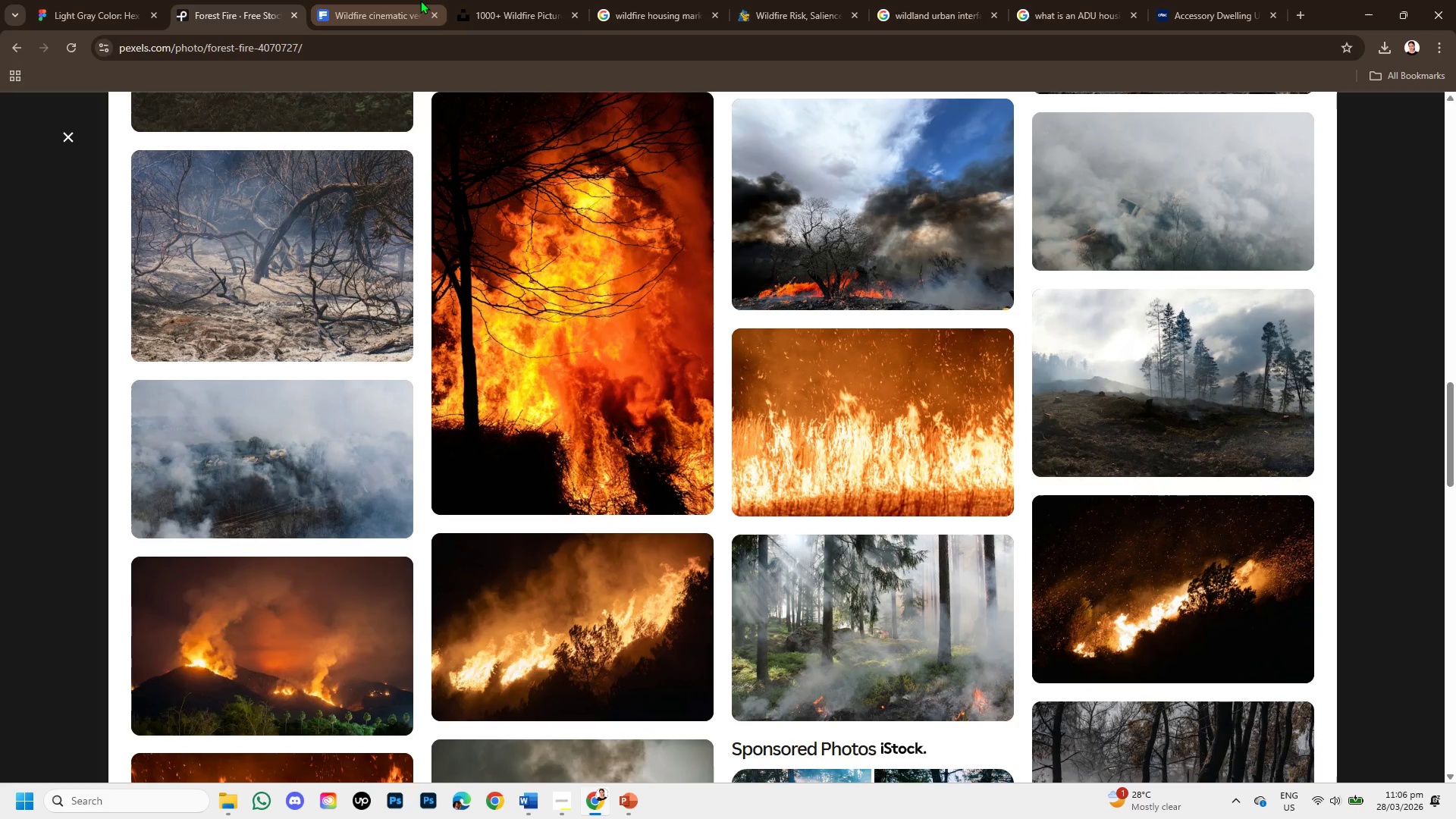 
left_click([480, 2])
 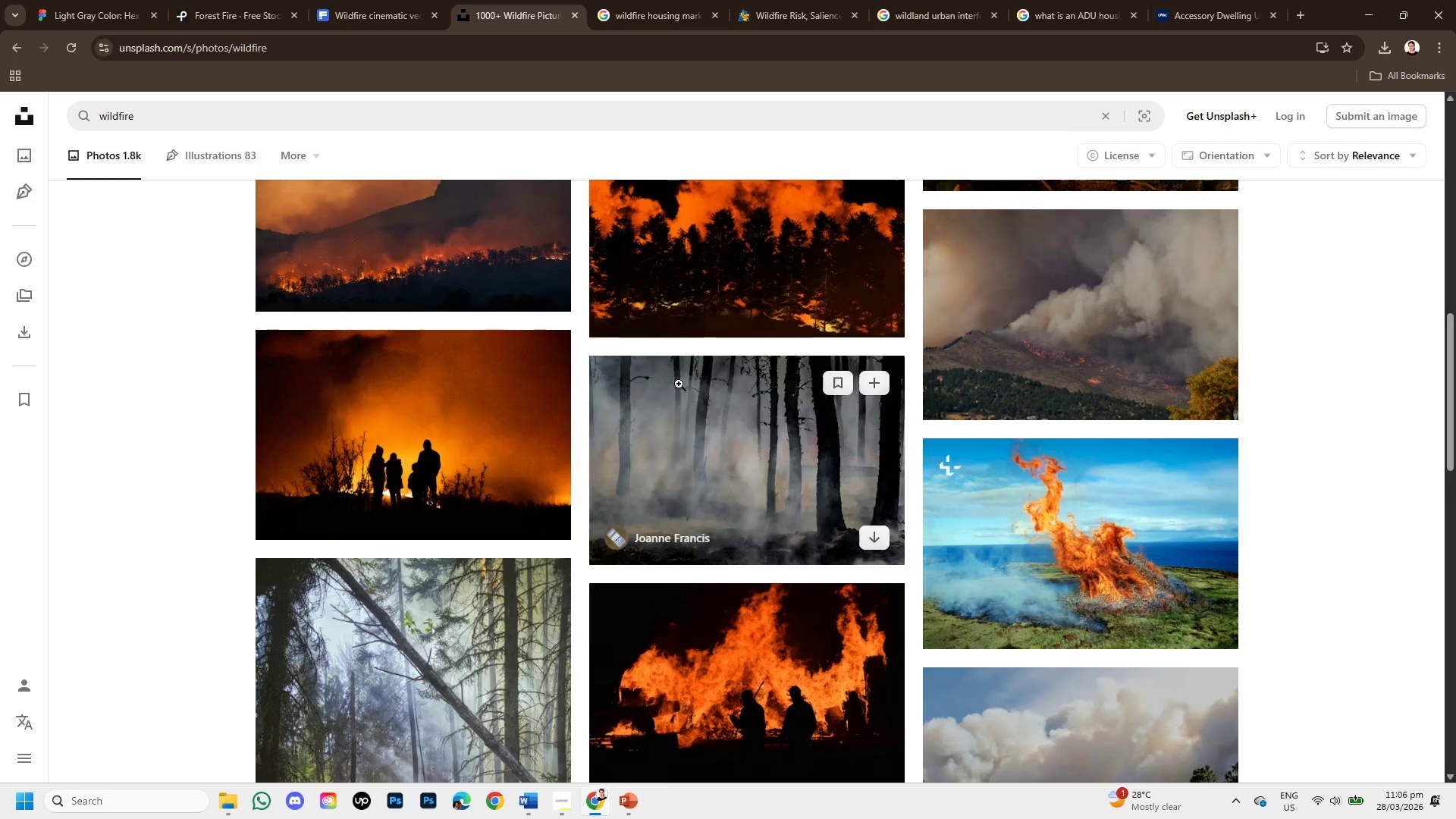 
scroll: coordinate [704, 397], scroll_direction: up, amount: 10.0
 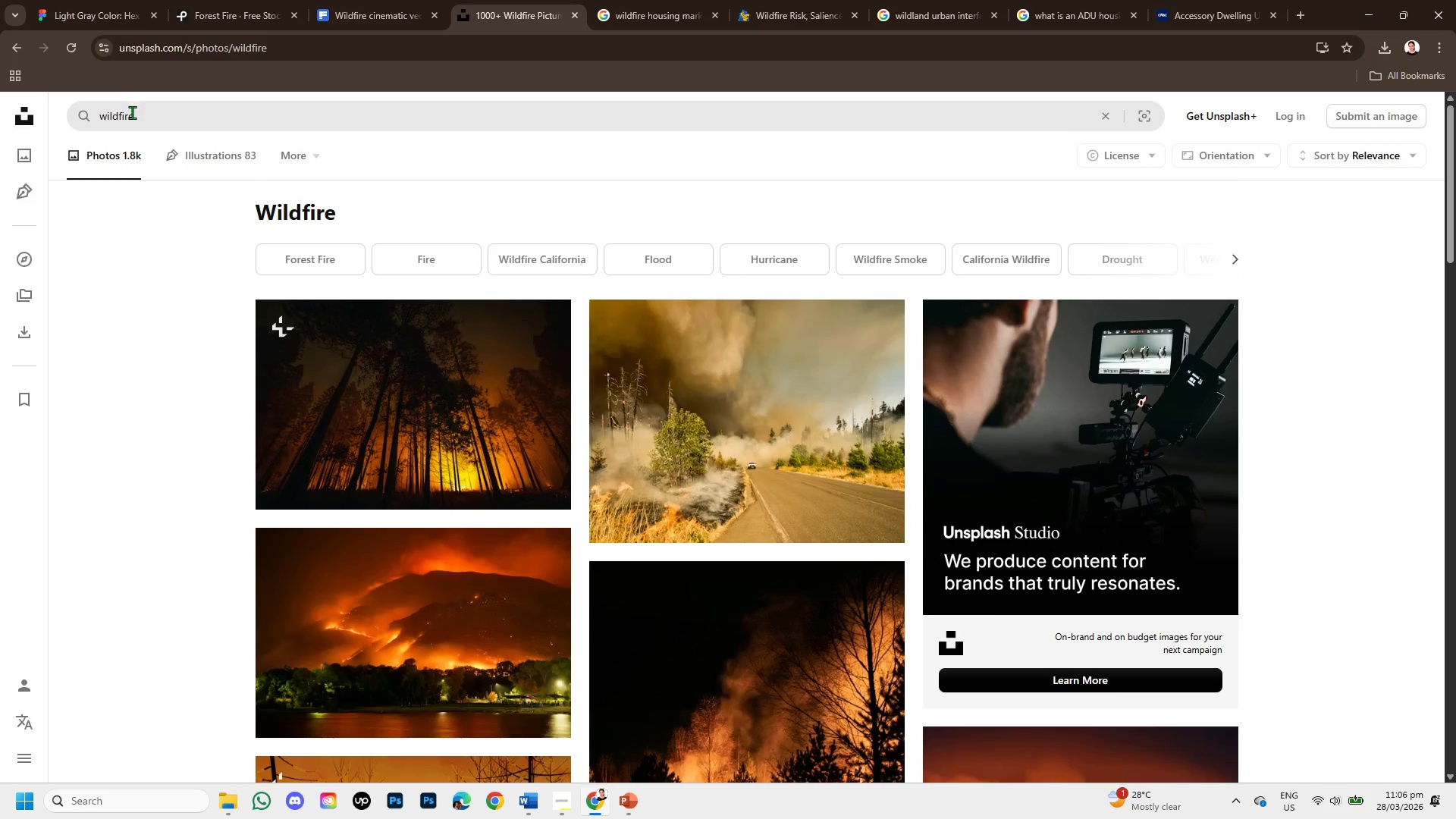 
left_click([135, 118])
 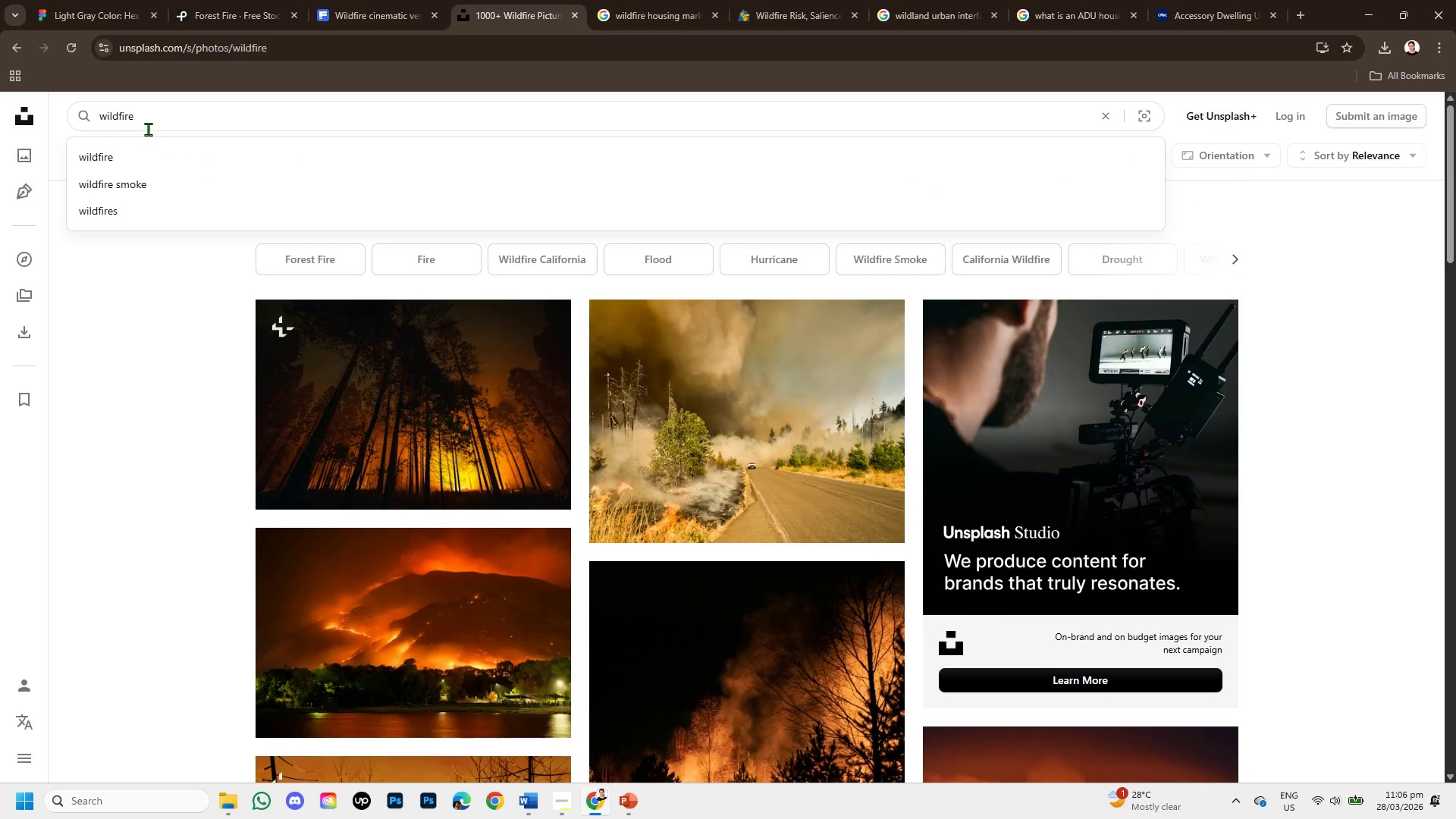 
type( tree)
 